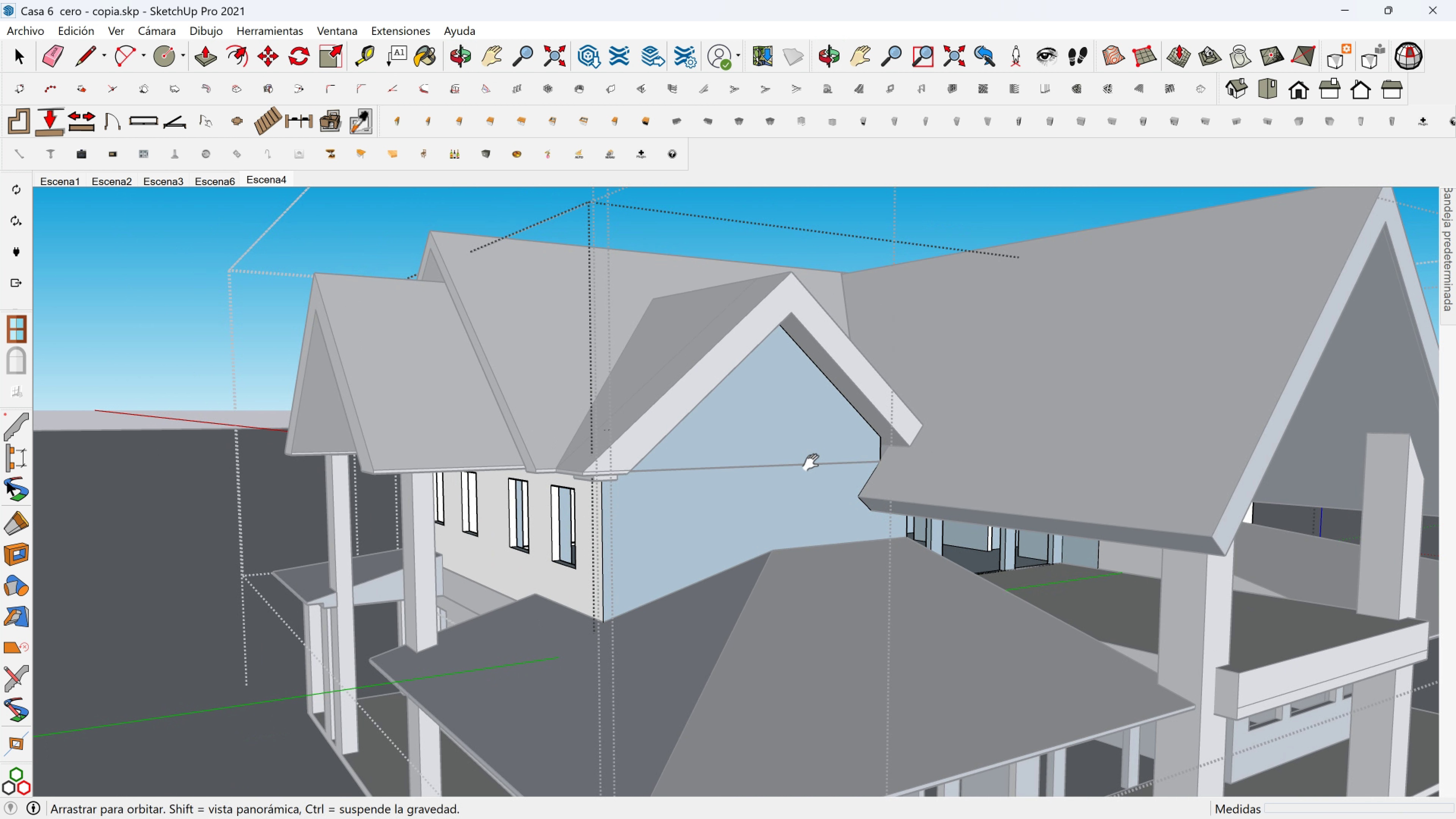 
hold_key(key=ShiftLeft, duration=0.42)
 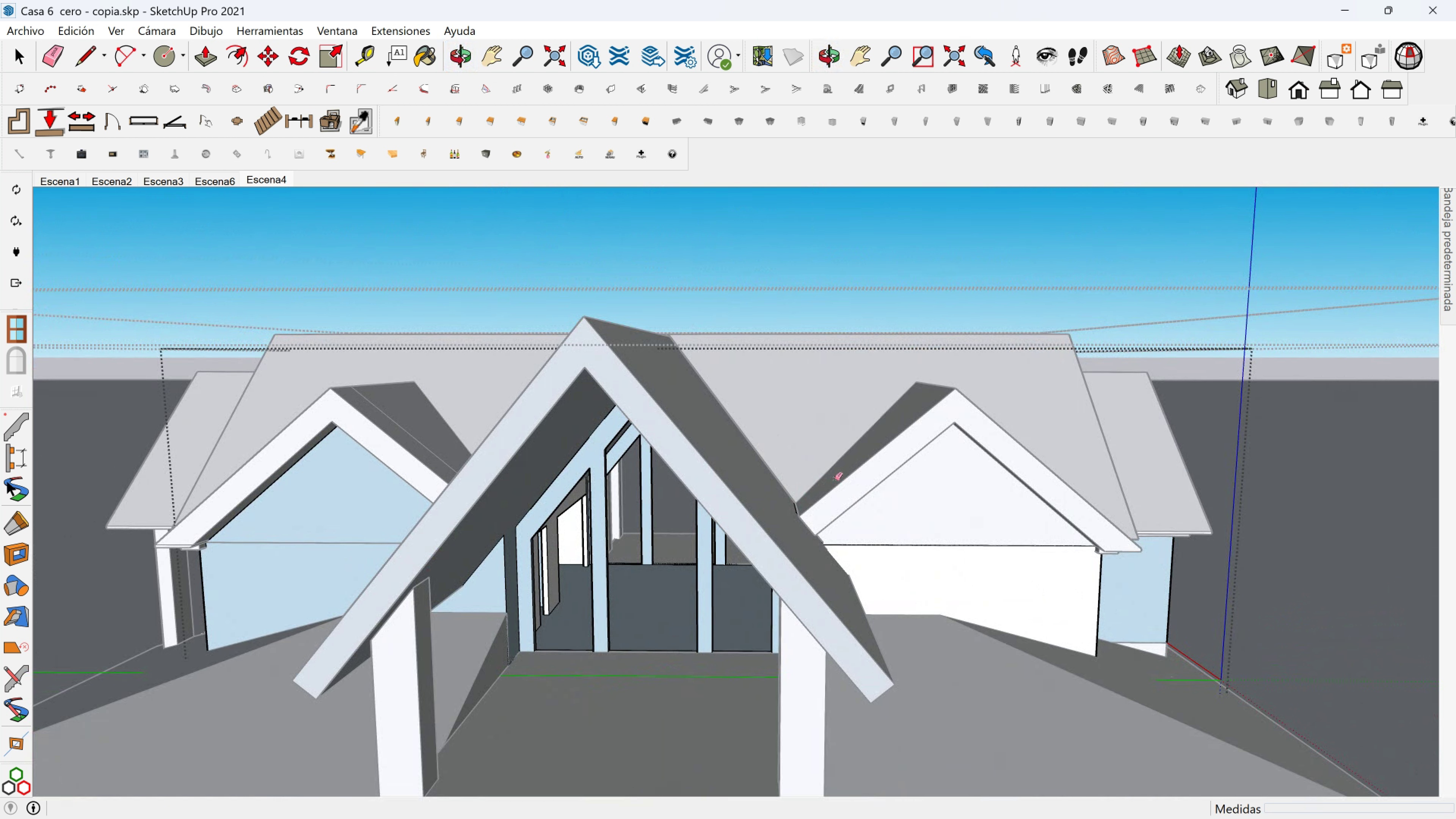 
hold_key(key=ShiftLeft, duration=0.33)
 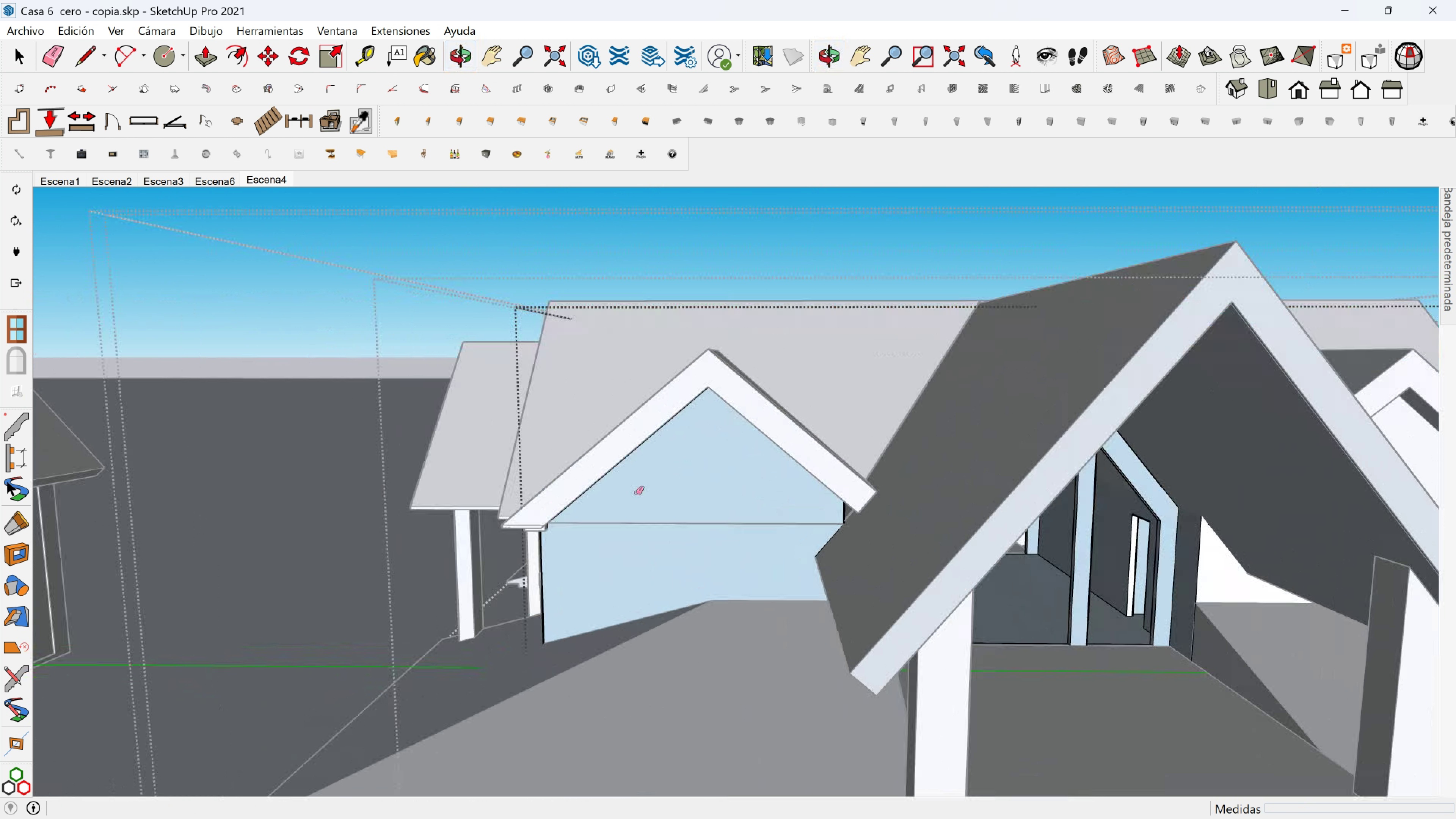 
scroll: coordinate [623, 493], scroll_direction: up, amount: 3.0
 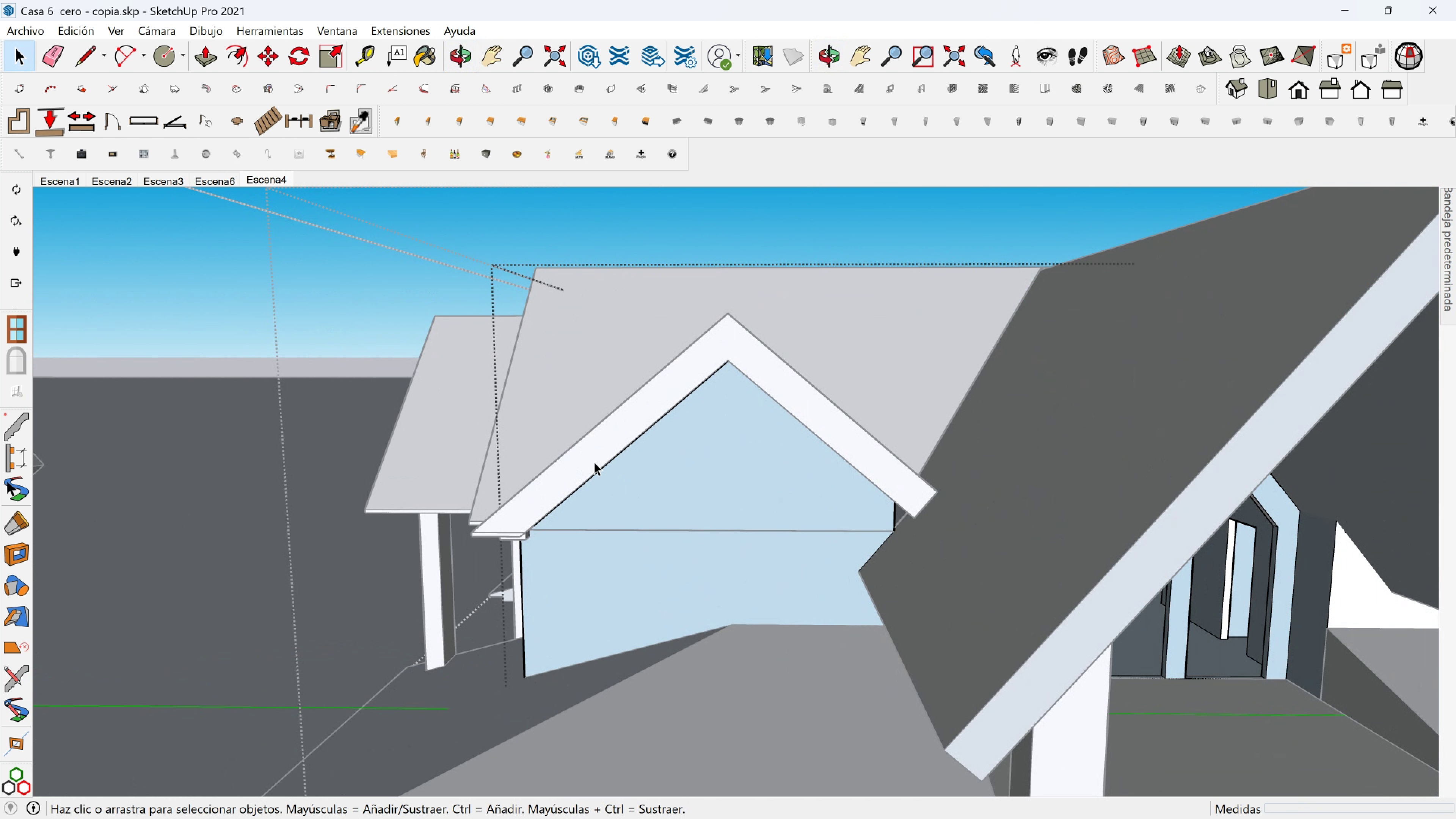 
key(Space)
 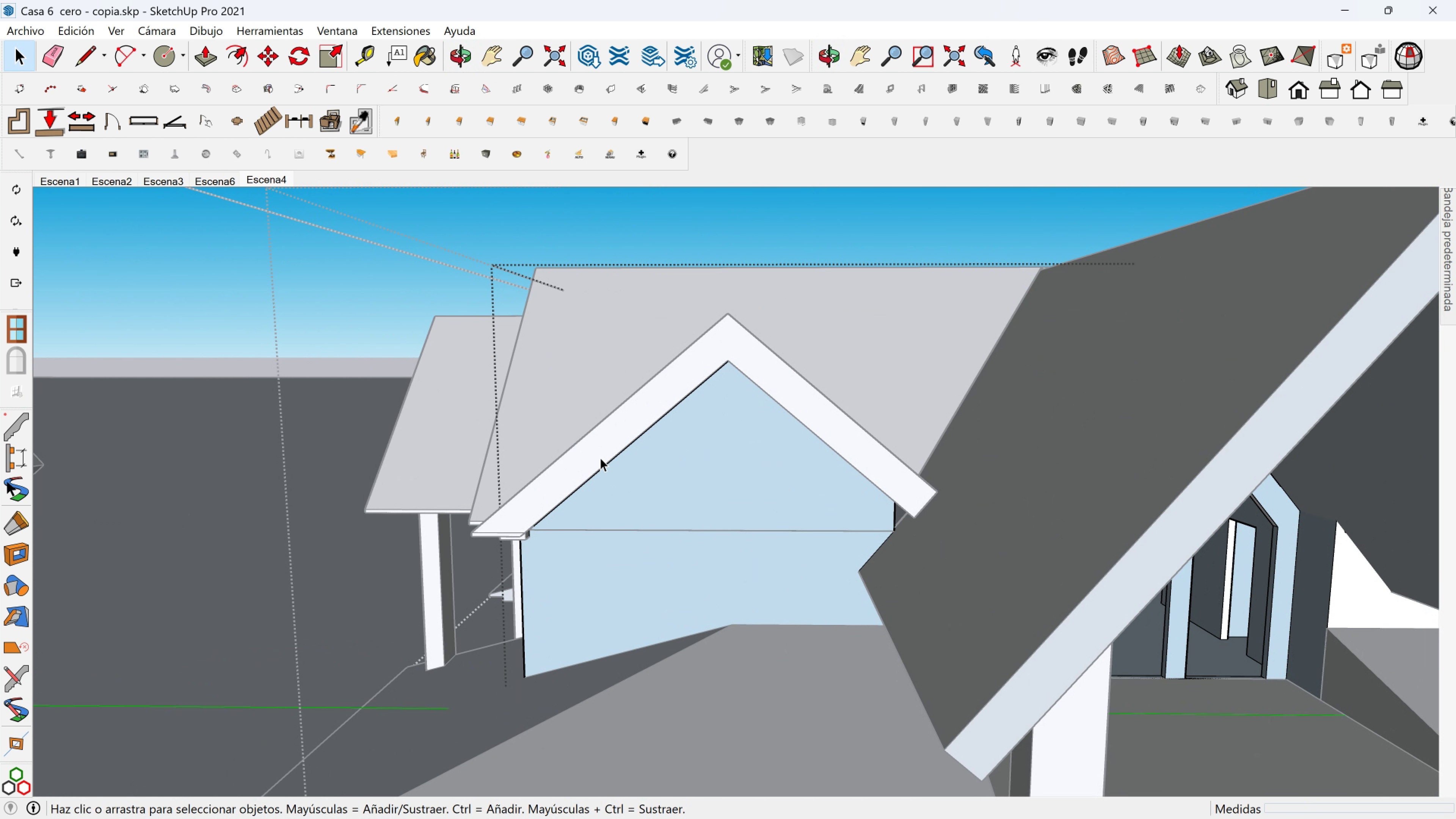 
double_click([600, 458])
 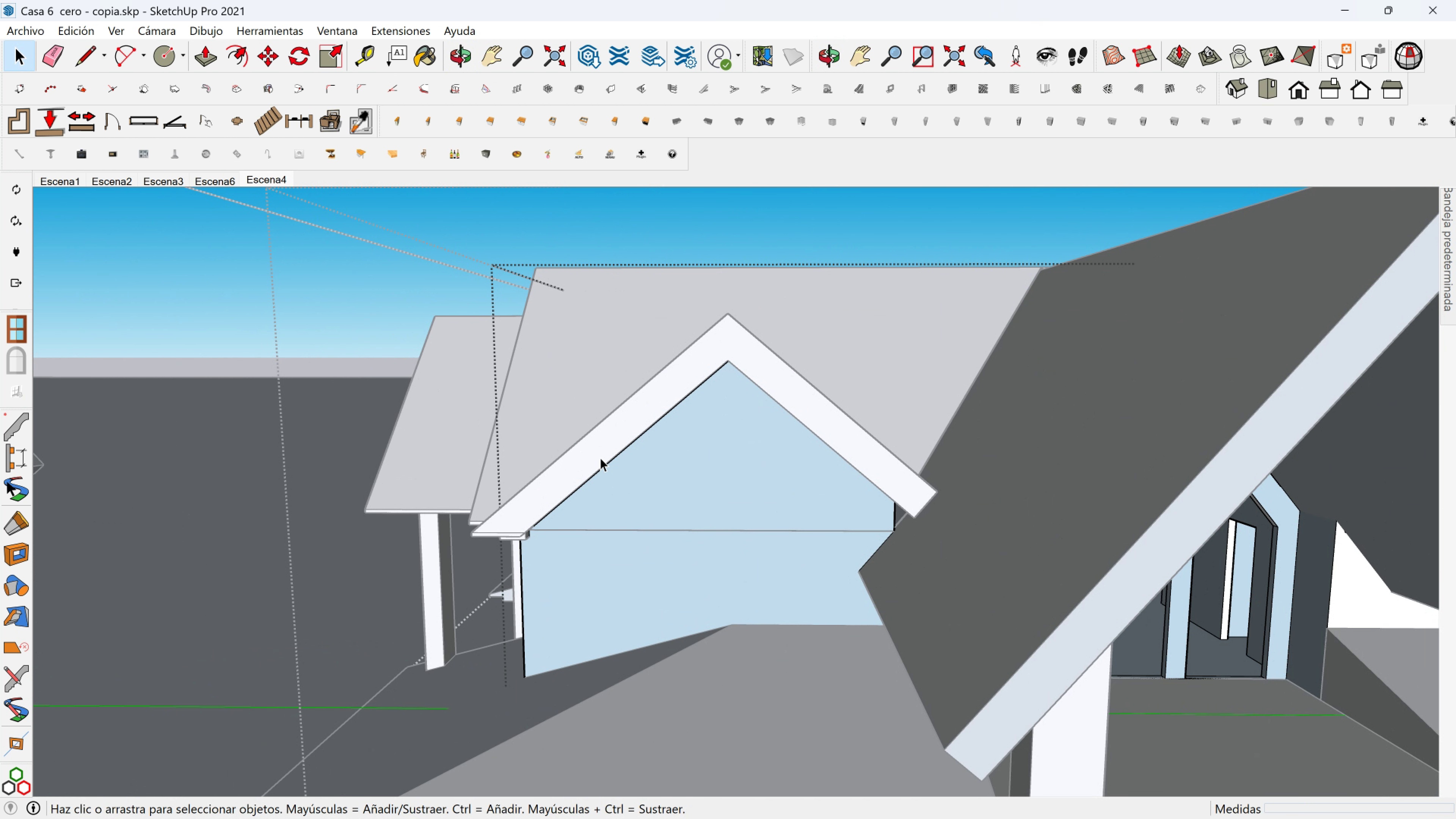 
triple_click([600, 458])
 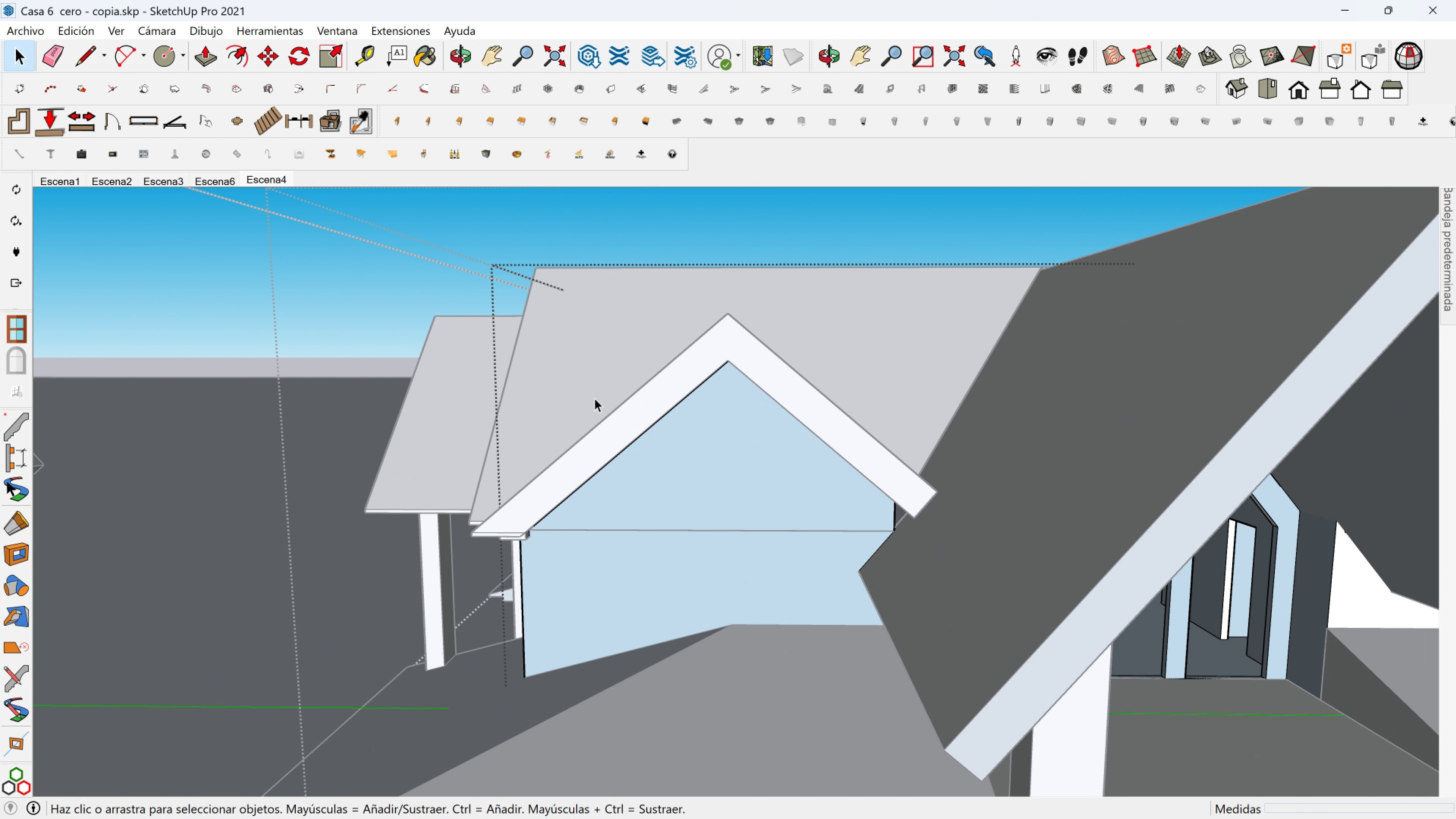 
triple_click([595, 398])
 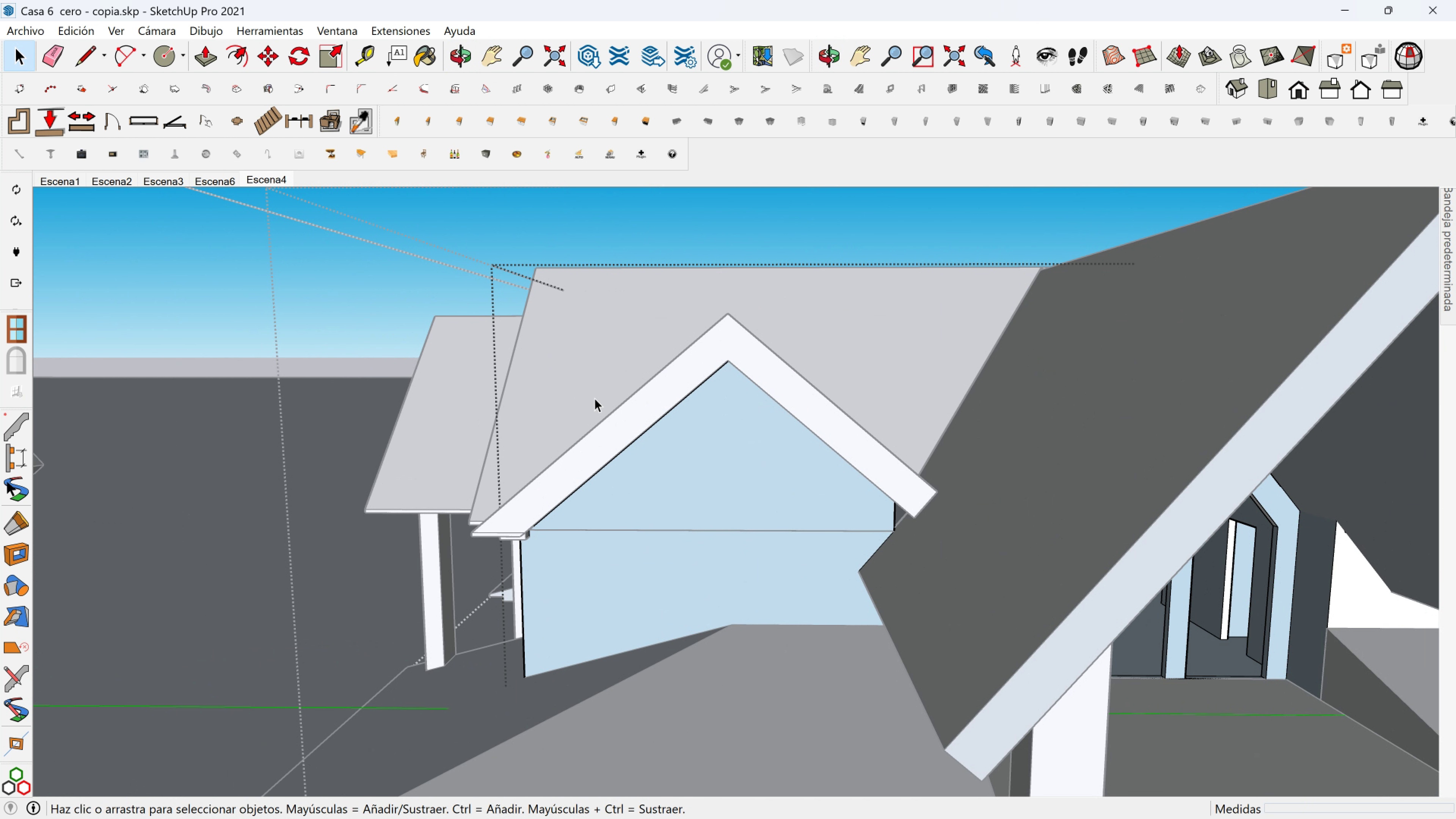 
triple_click([595, 398])
 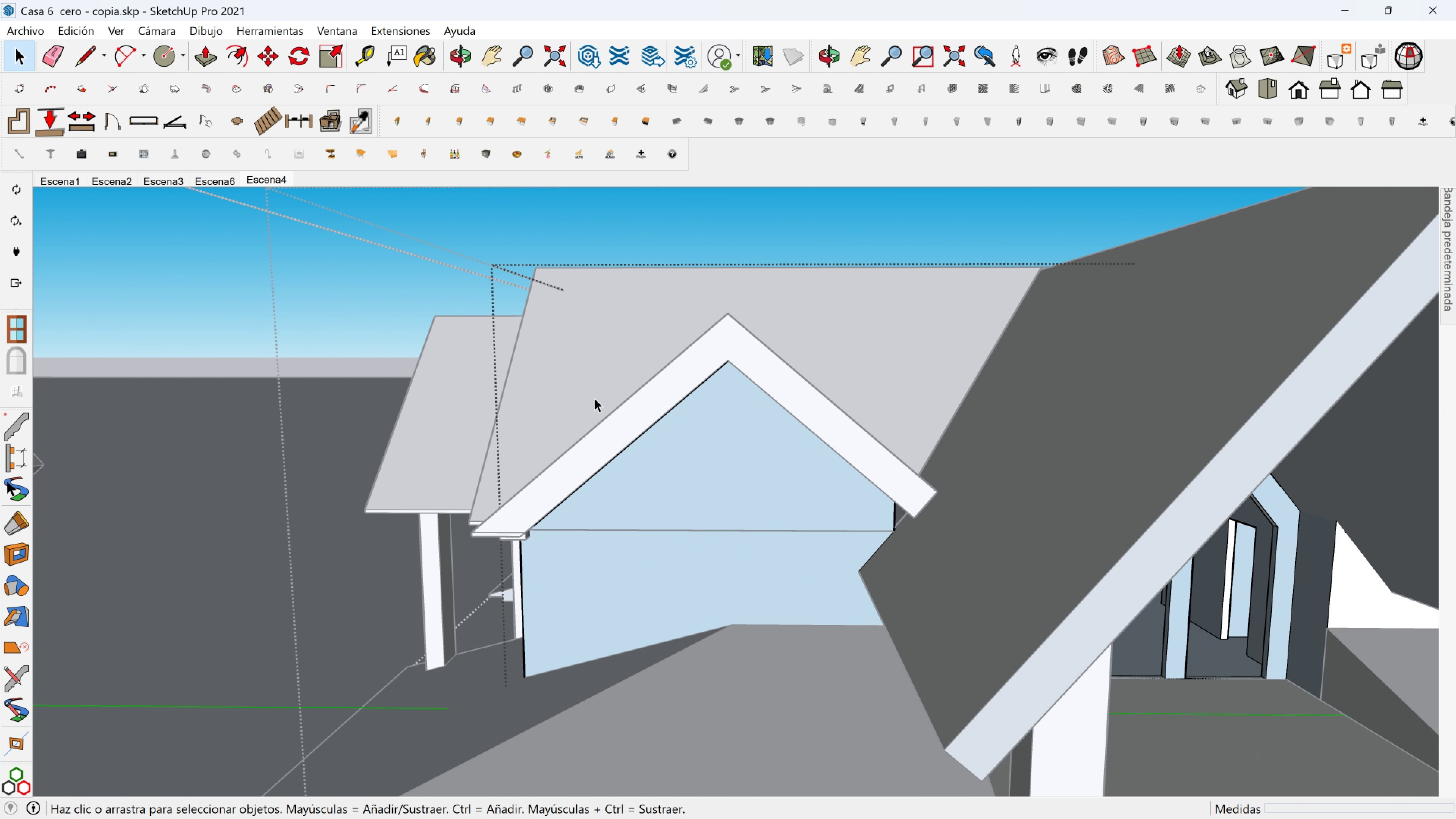 
triple_click([595, 398])
 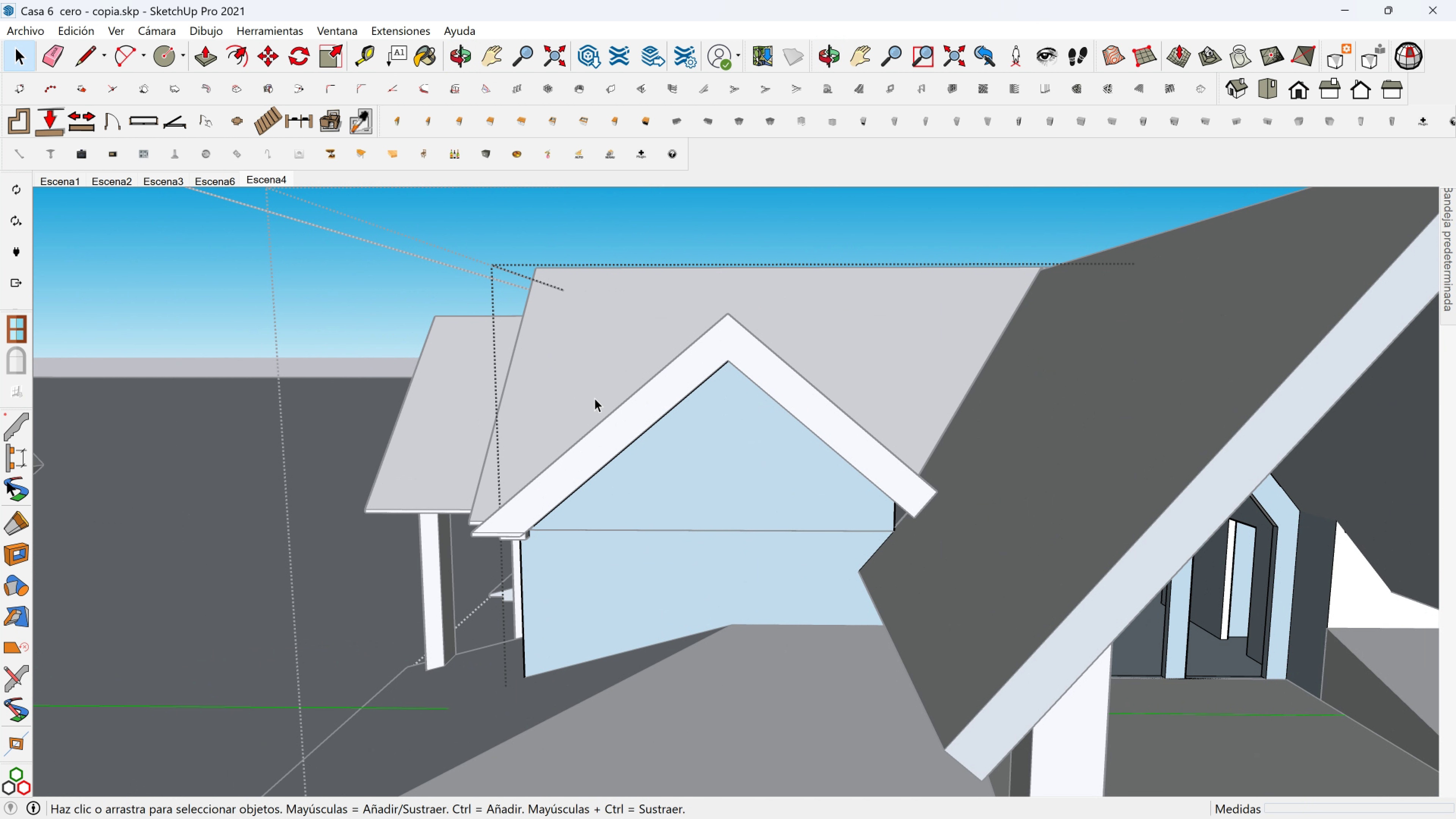 
triple_click([595, 398])
 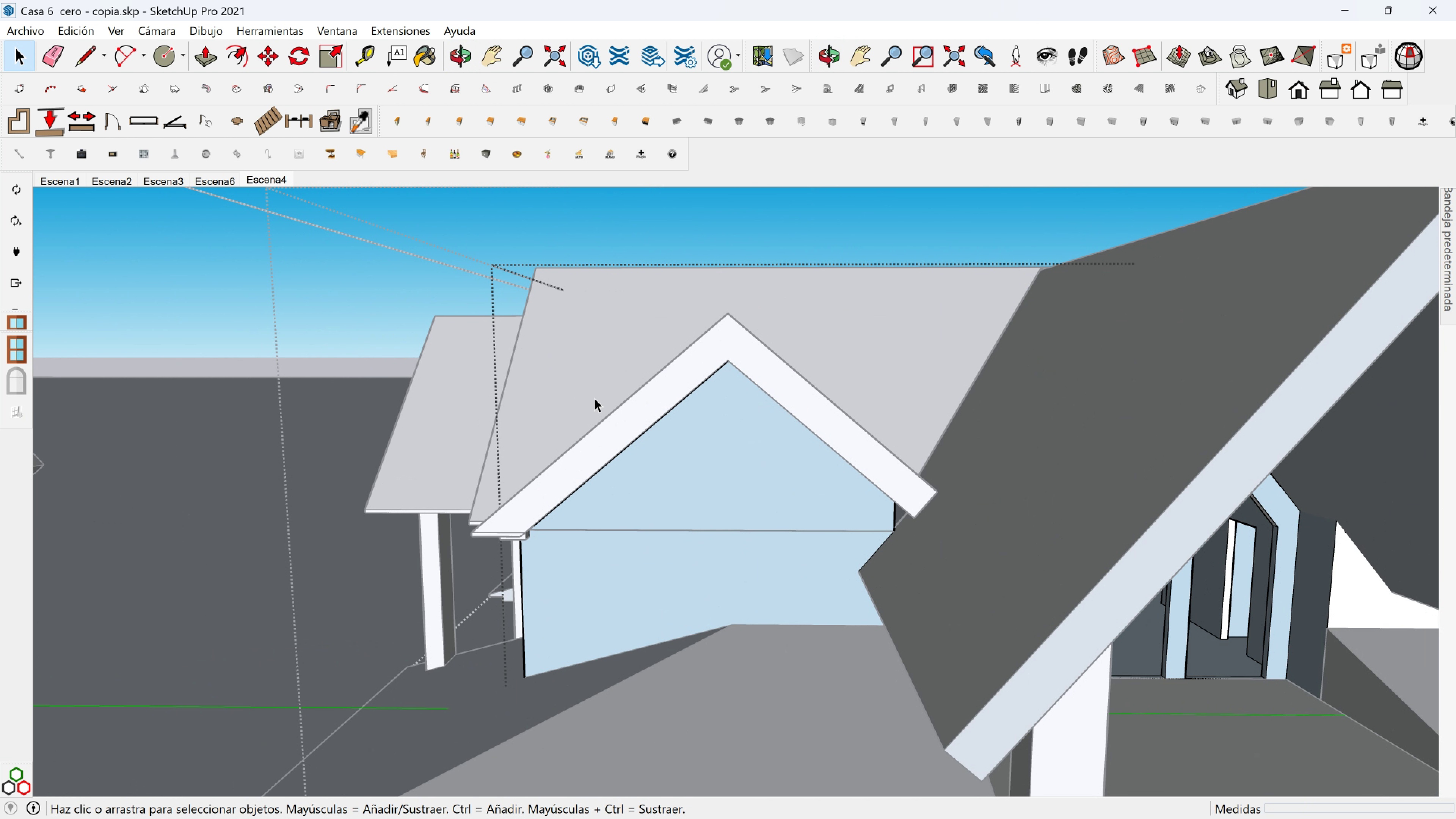 
key(Escape)
 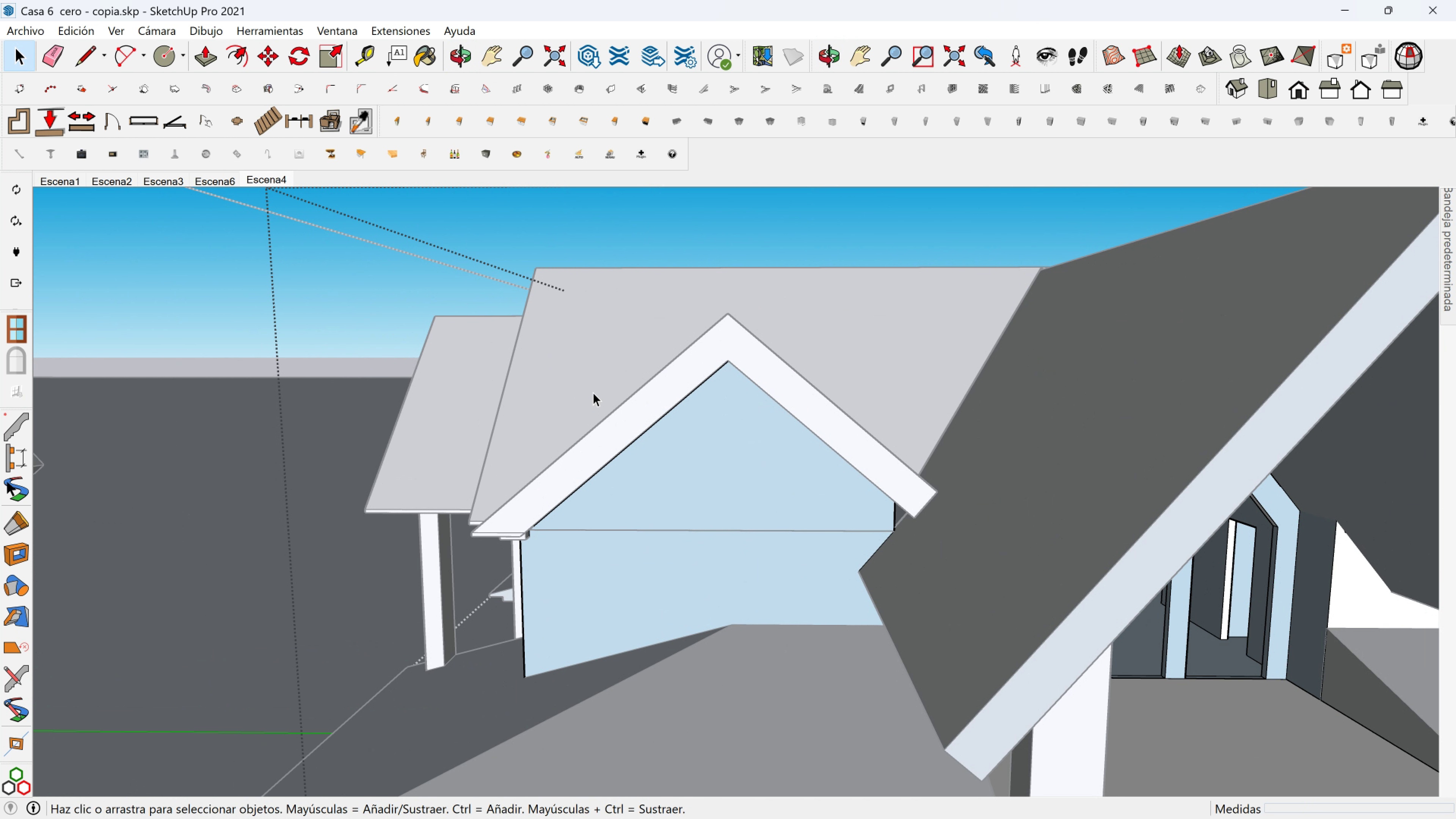 
left_click([593, 392])
 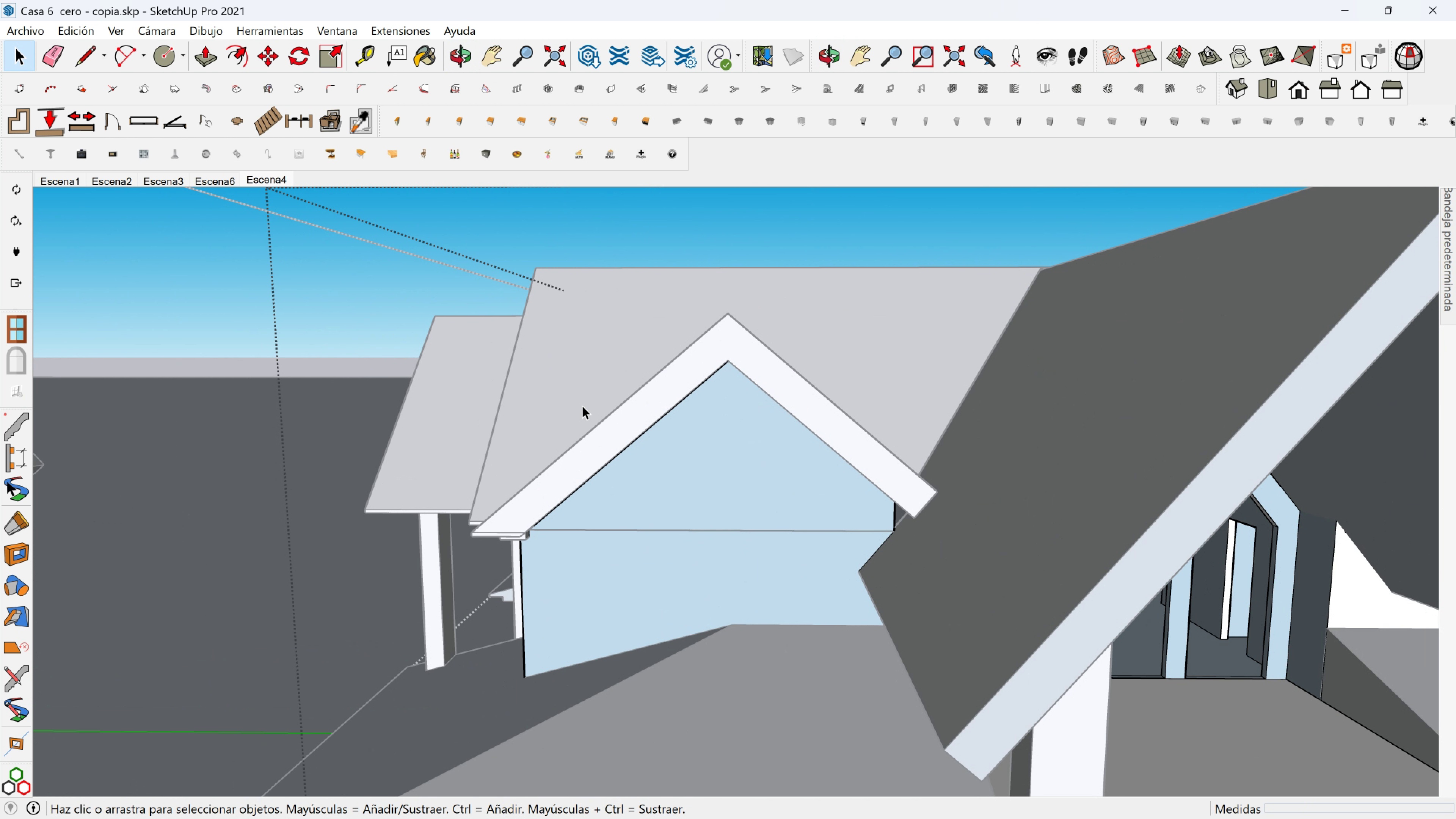 
left_click([582, 406])
 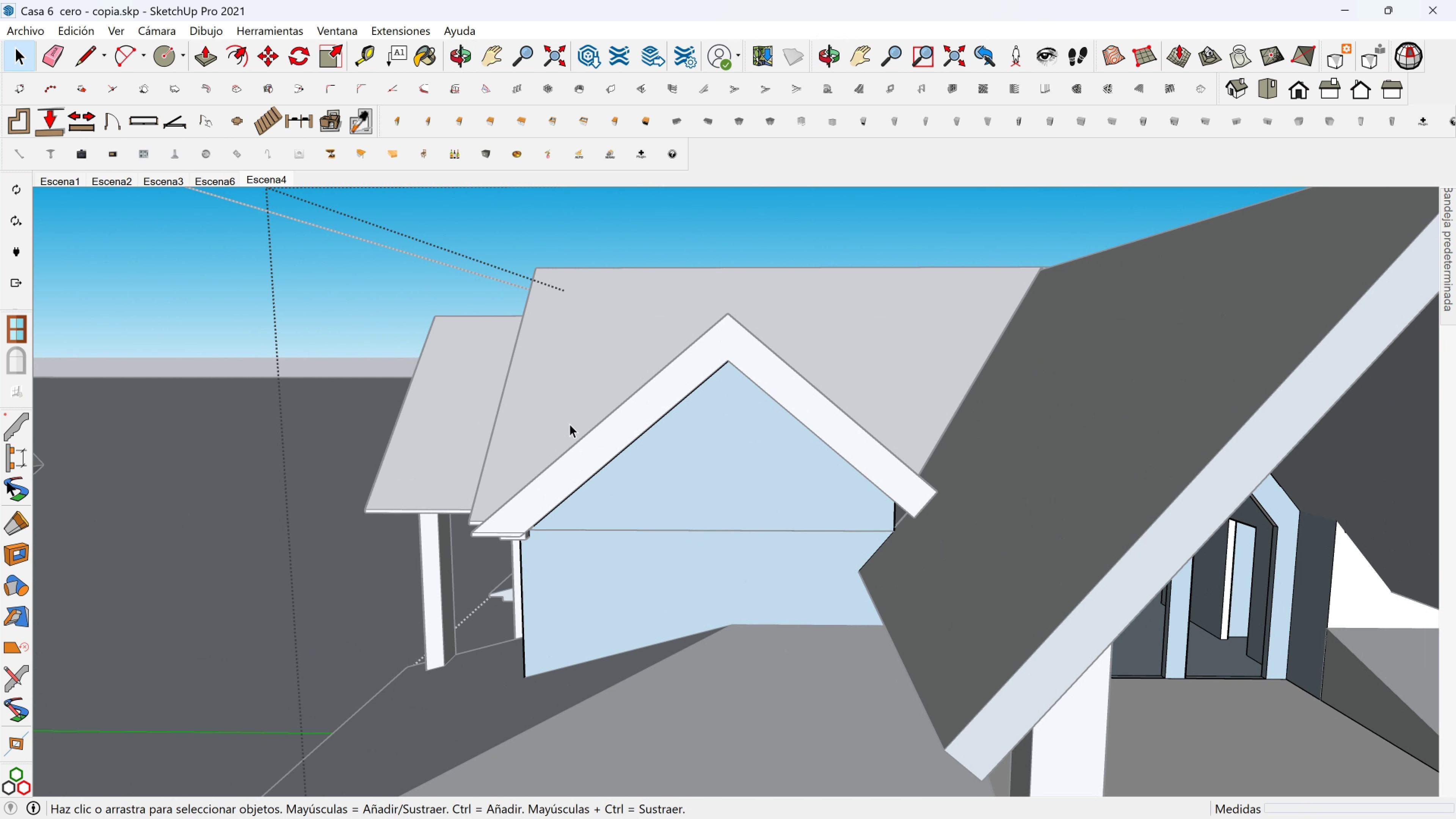 
key(Escape)
 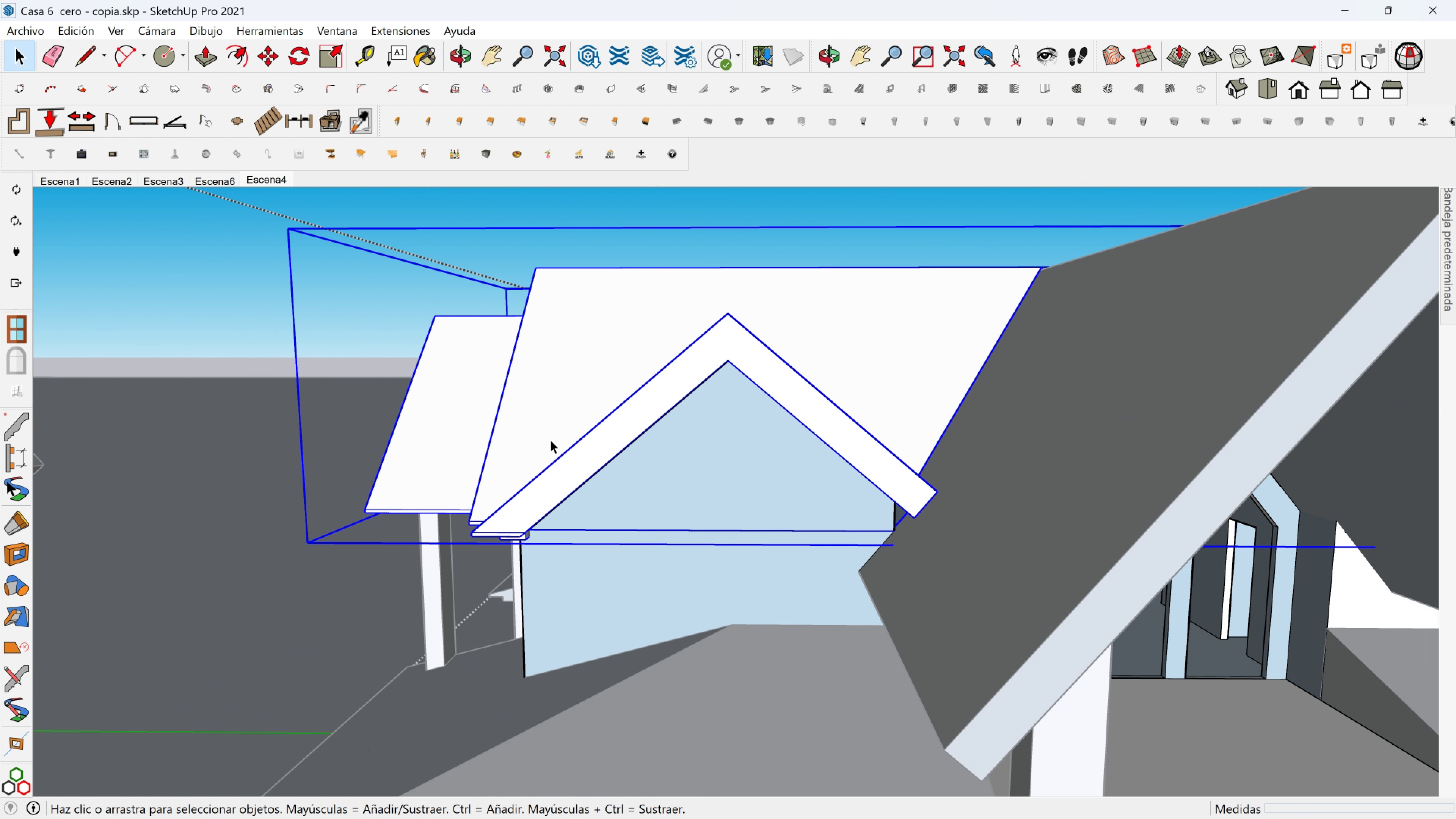 
left_click([551, 440])
 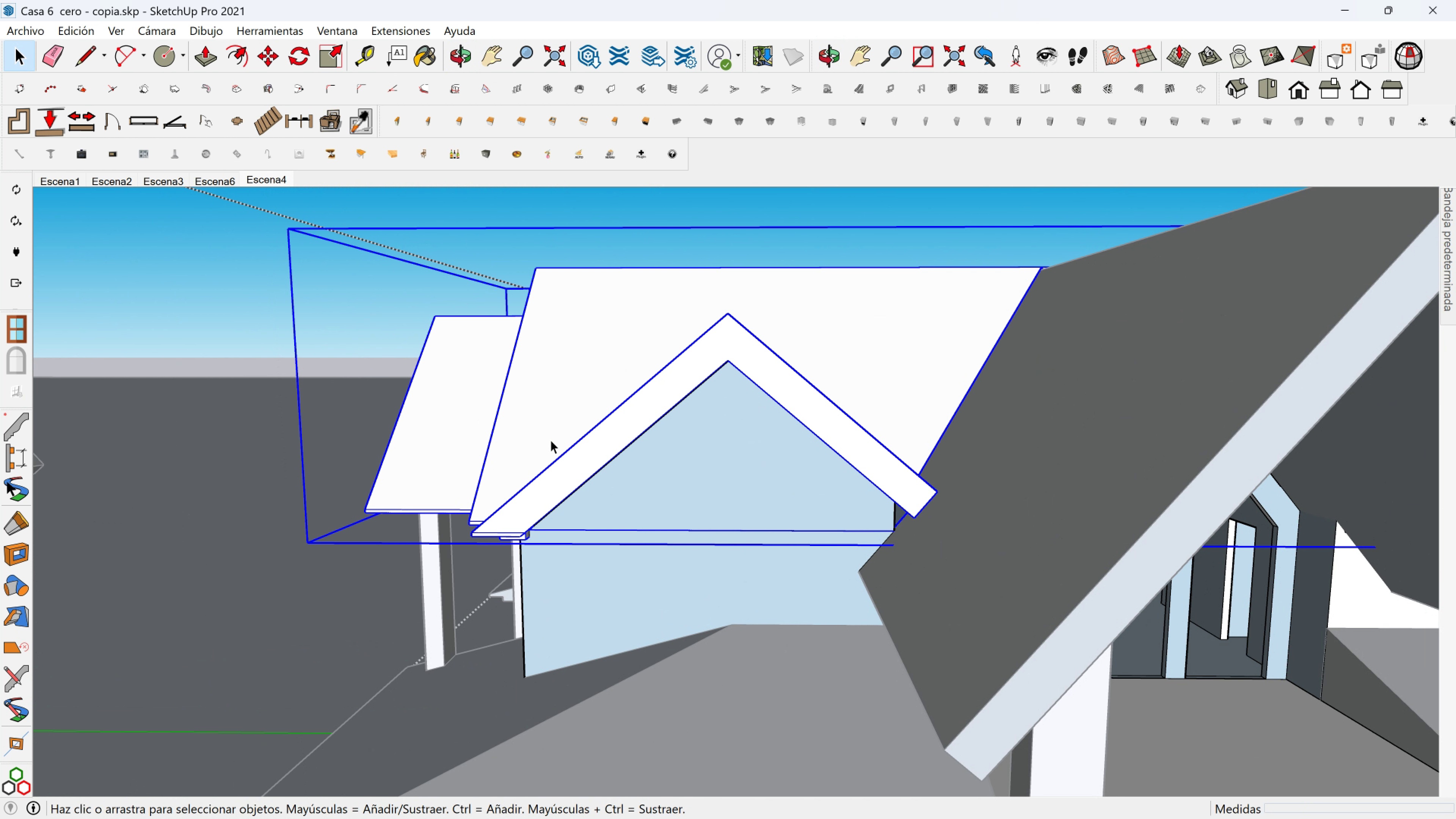 
double_click([551, 440])
 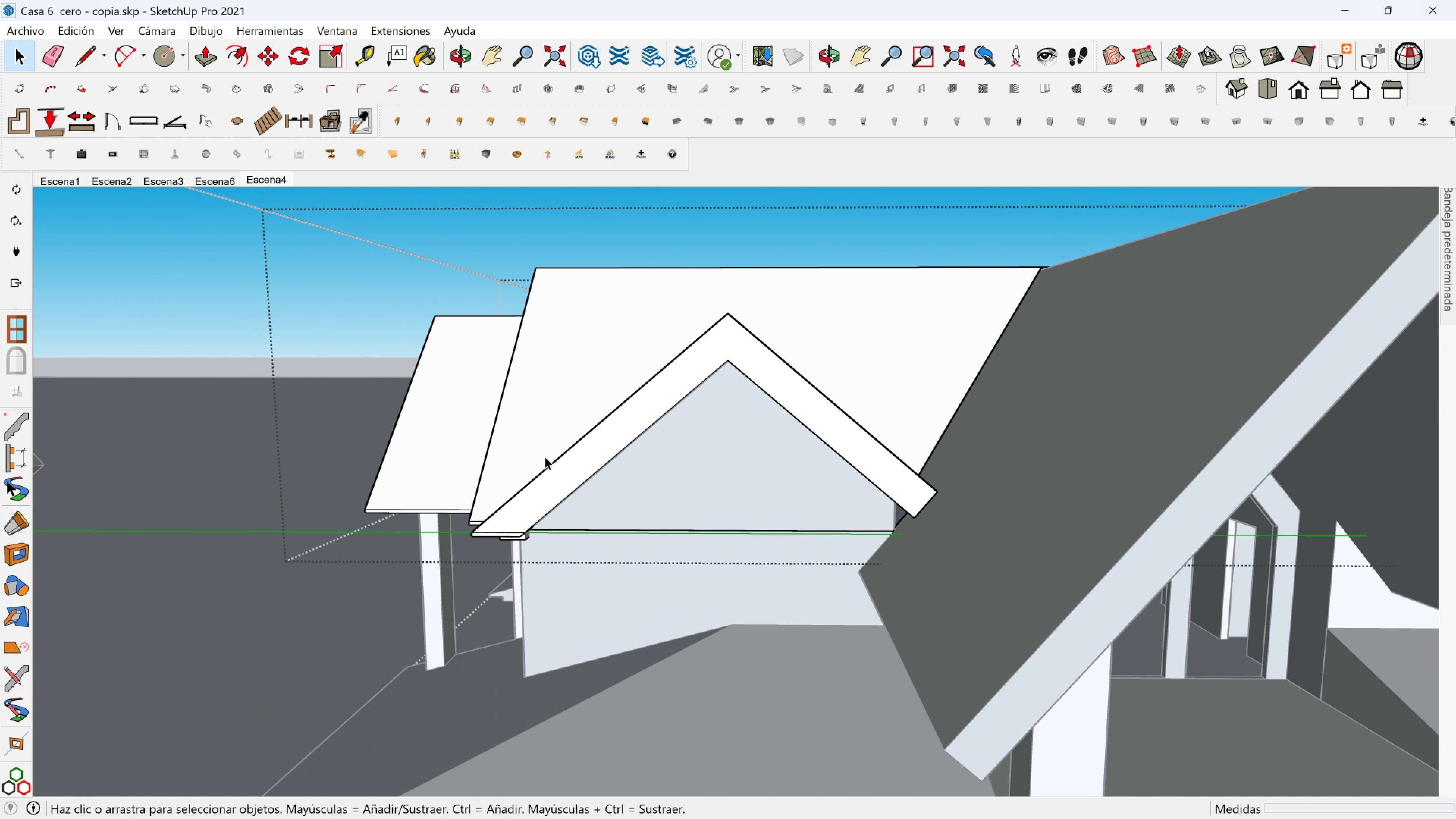 
left_click([545, 457])
 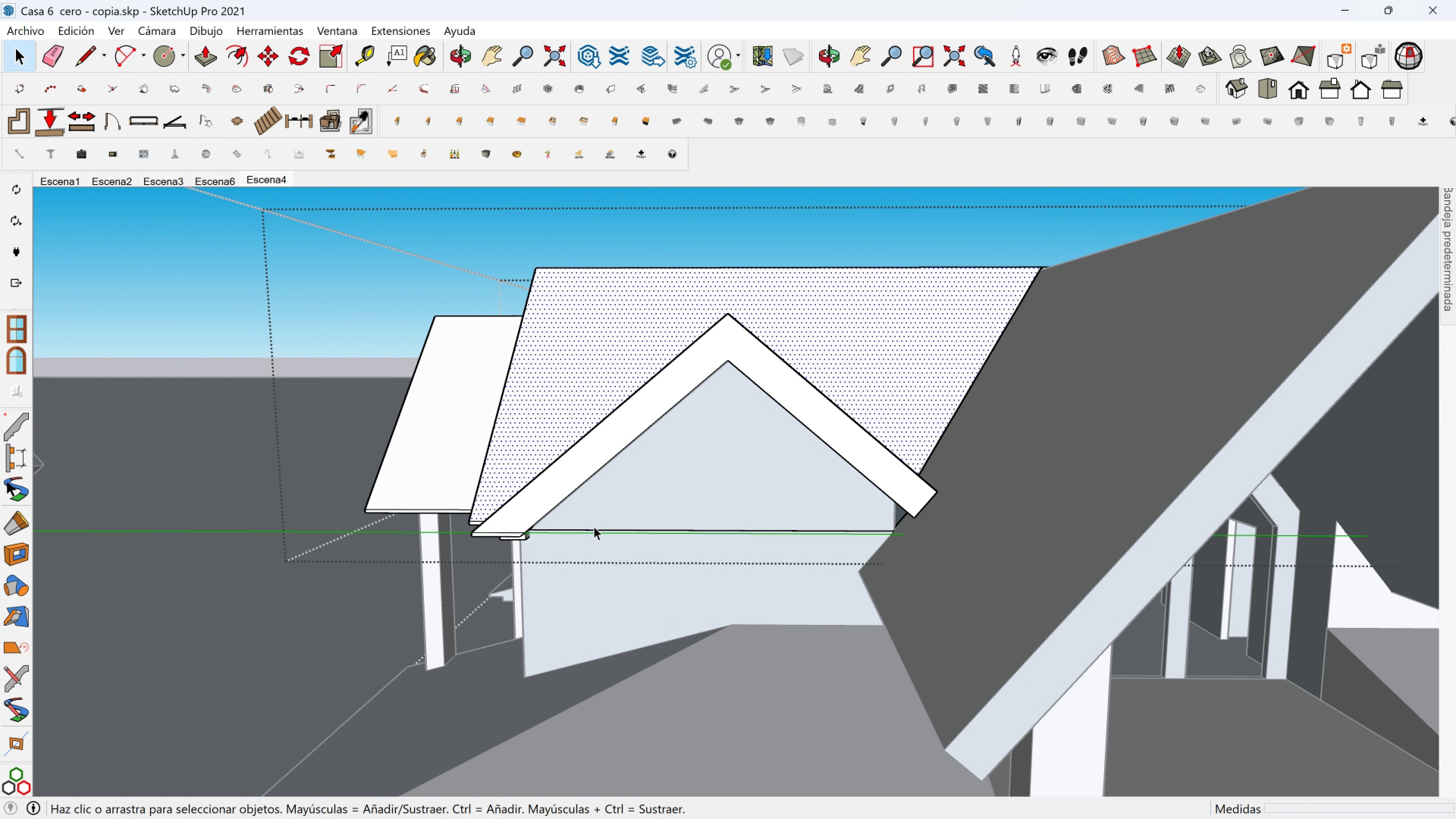 
scroll: coordinate [970, 487], scroll_direction: up, amount: 11.0
 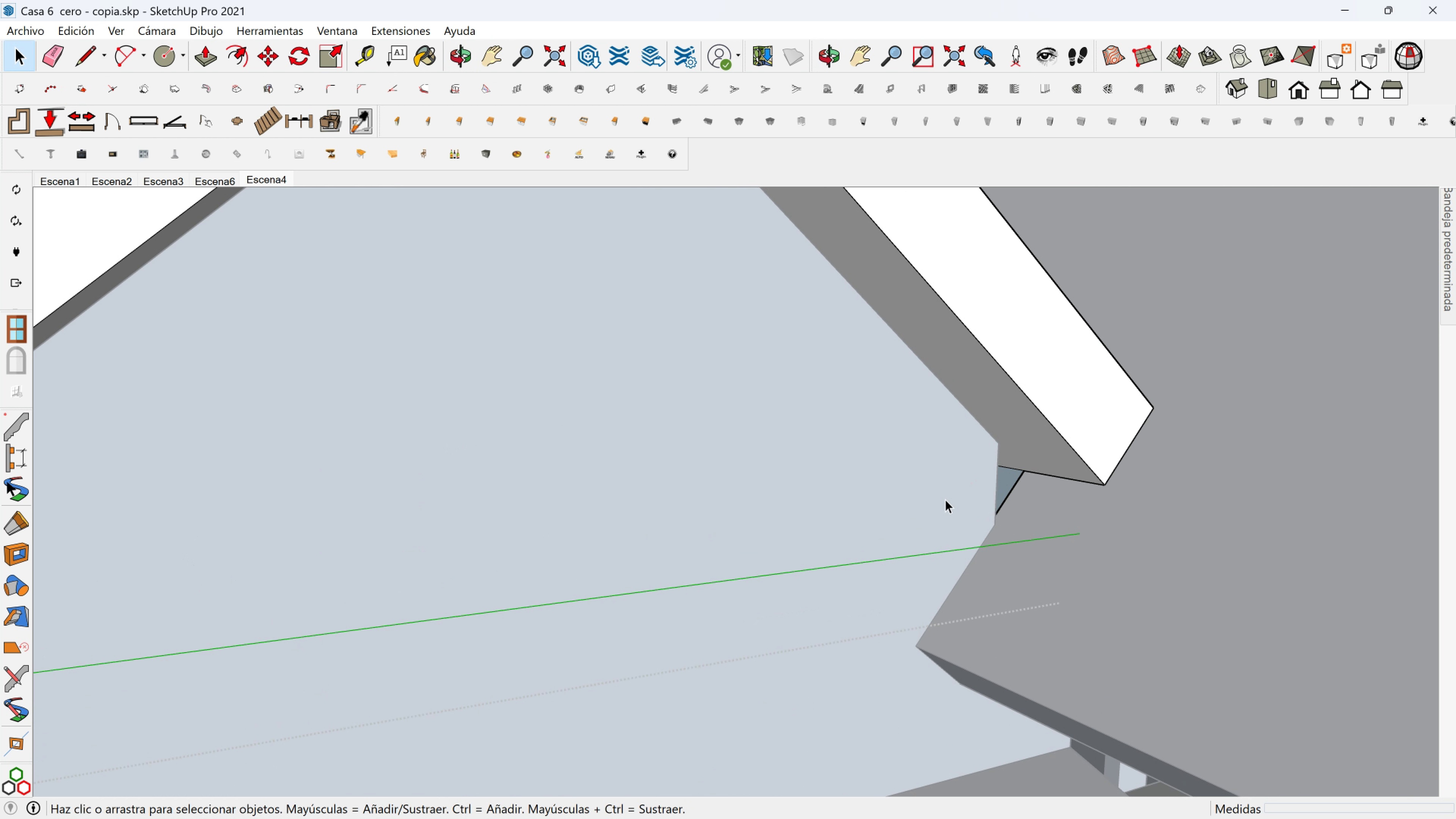 
key(Space)
 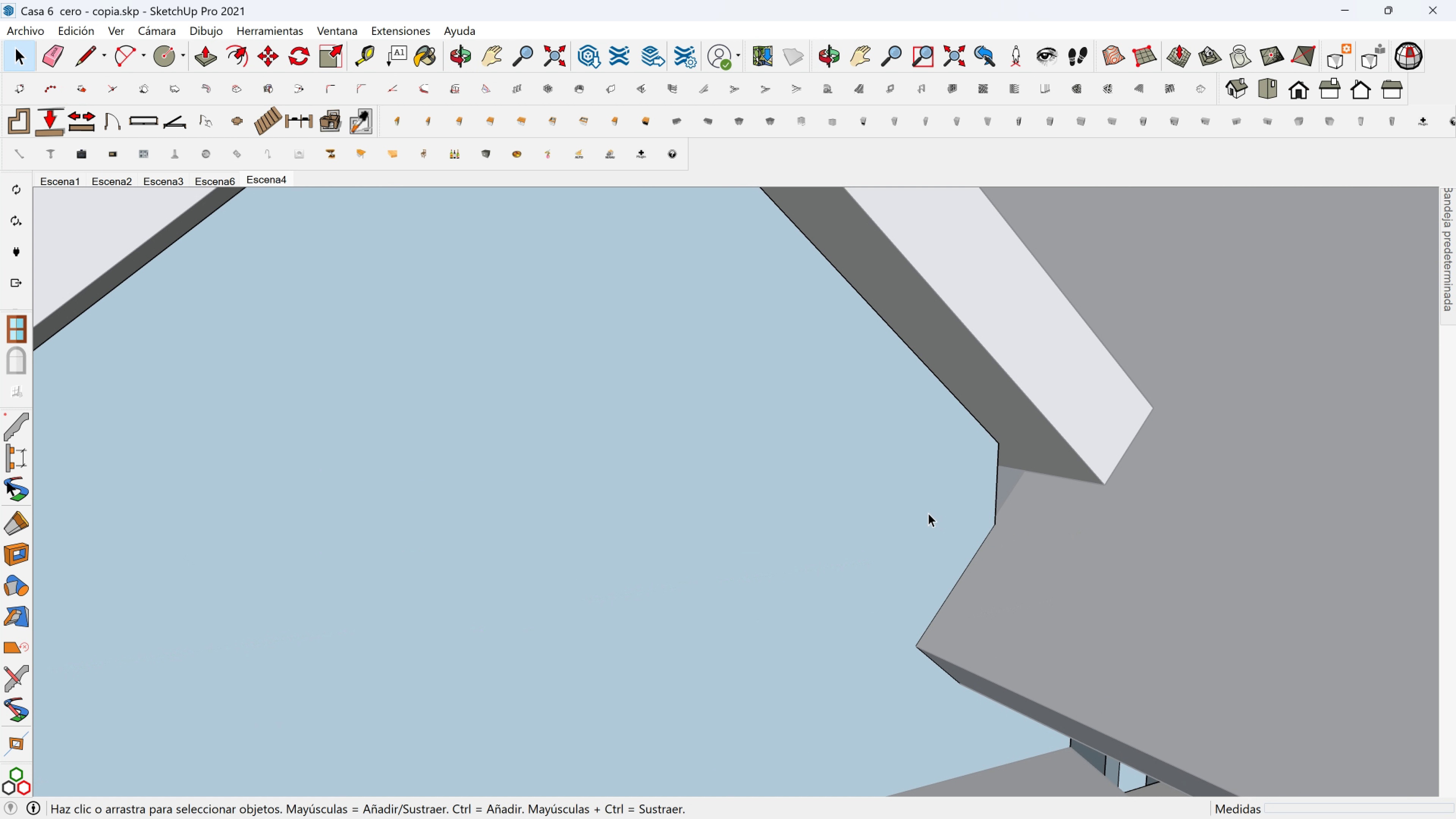 
double_click([928, 513])
 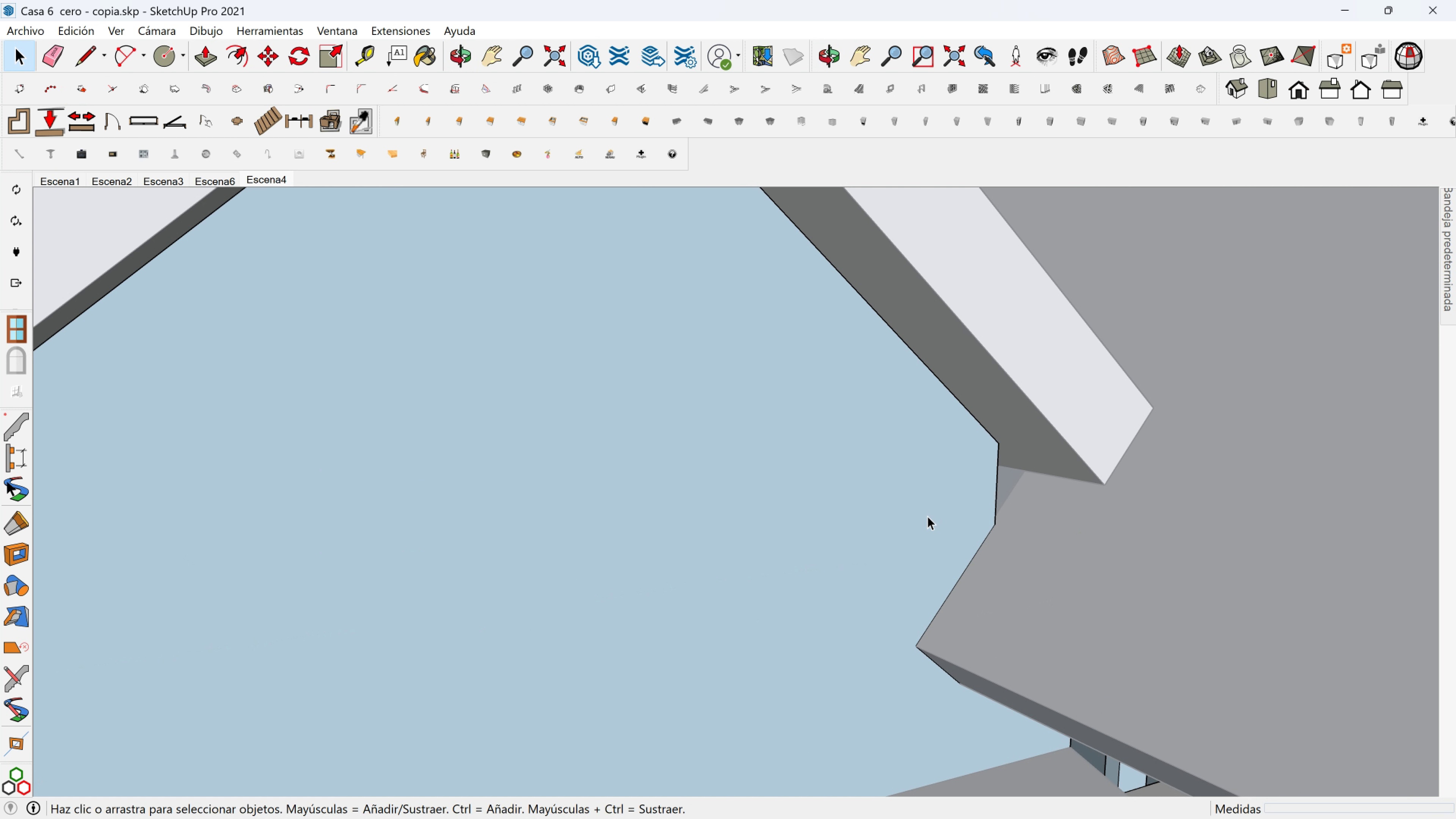 
triple_click([927, 516])
 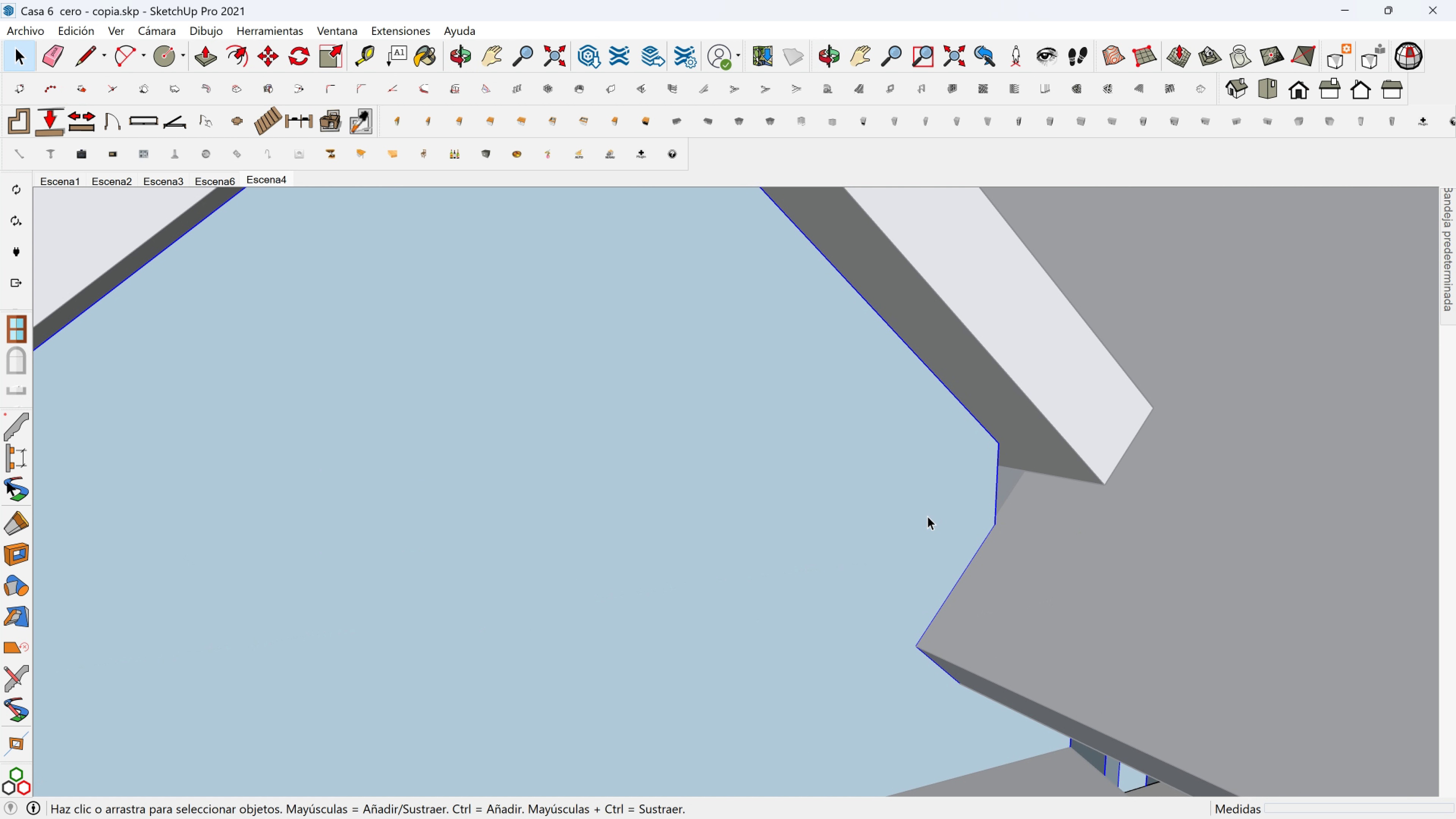 
triple_click([927, 516])
 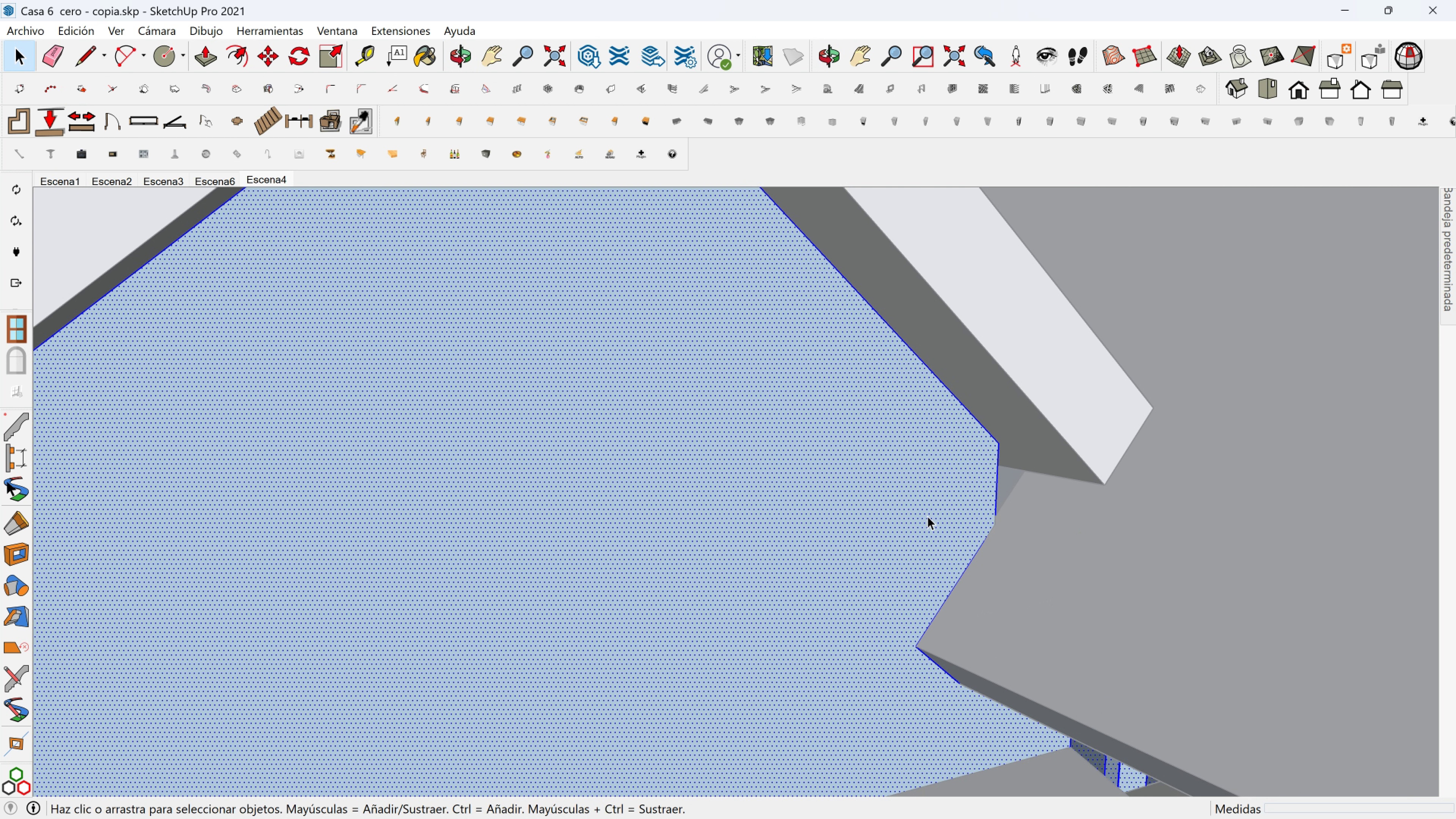 
triple_click([927, 516])
 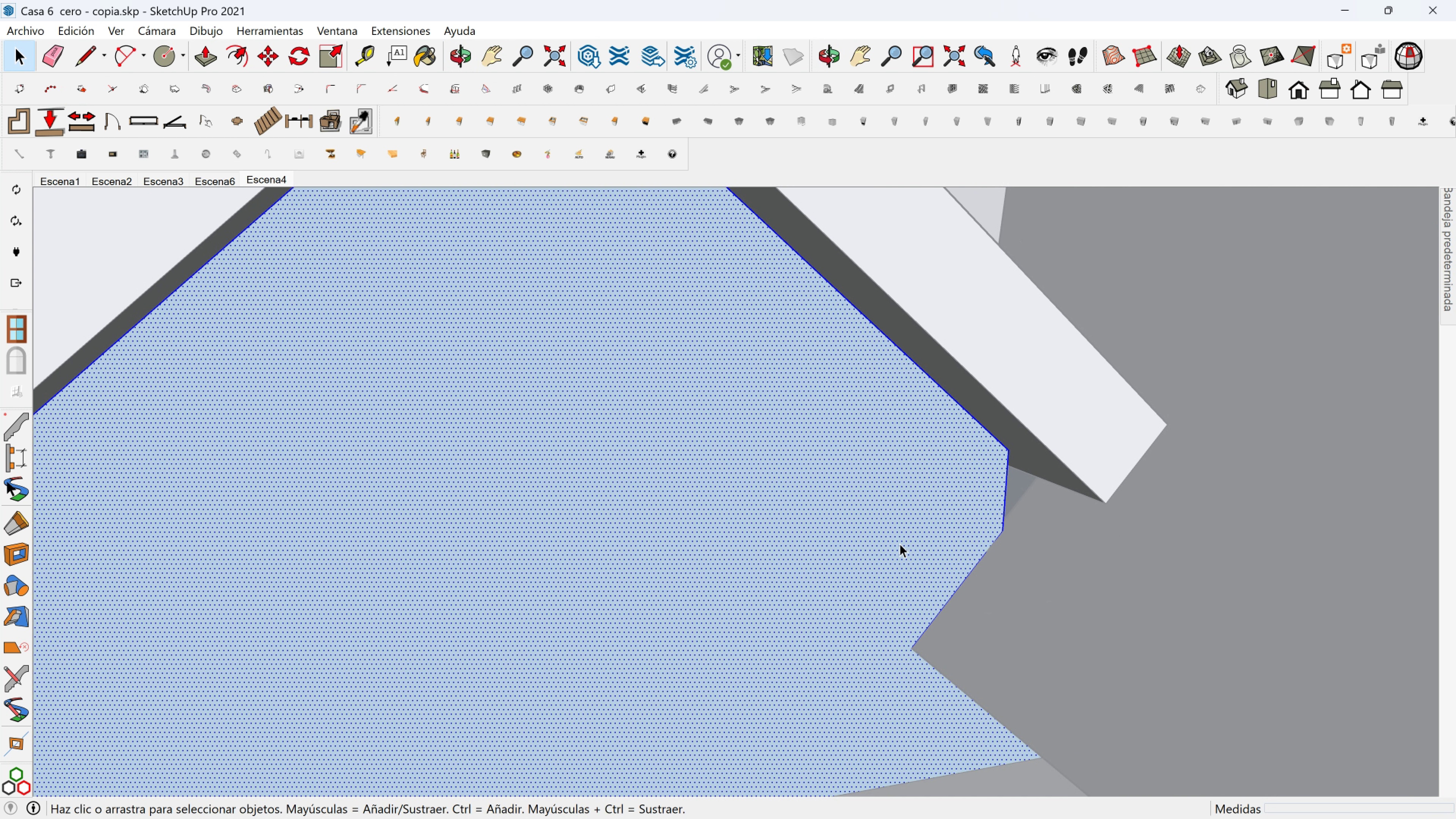 
scroll: coordinate [940, 515], scroll_direction: up, amount: 4.0
 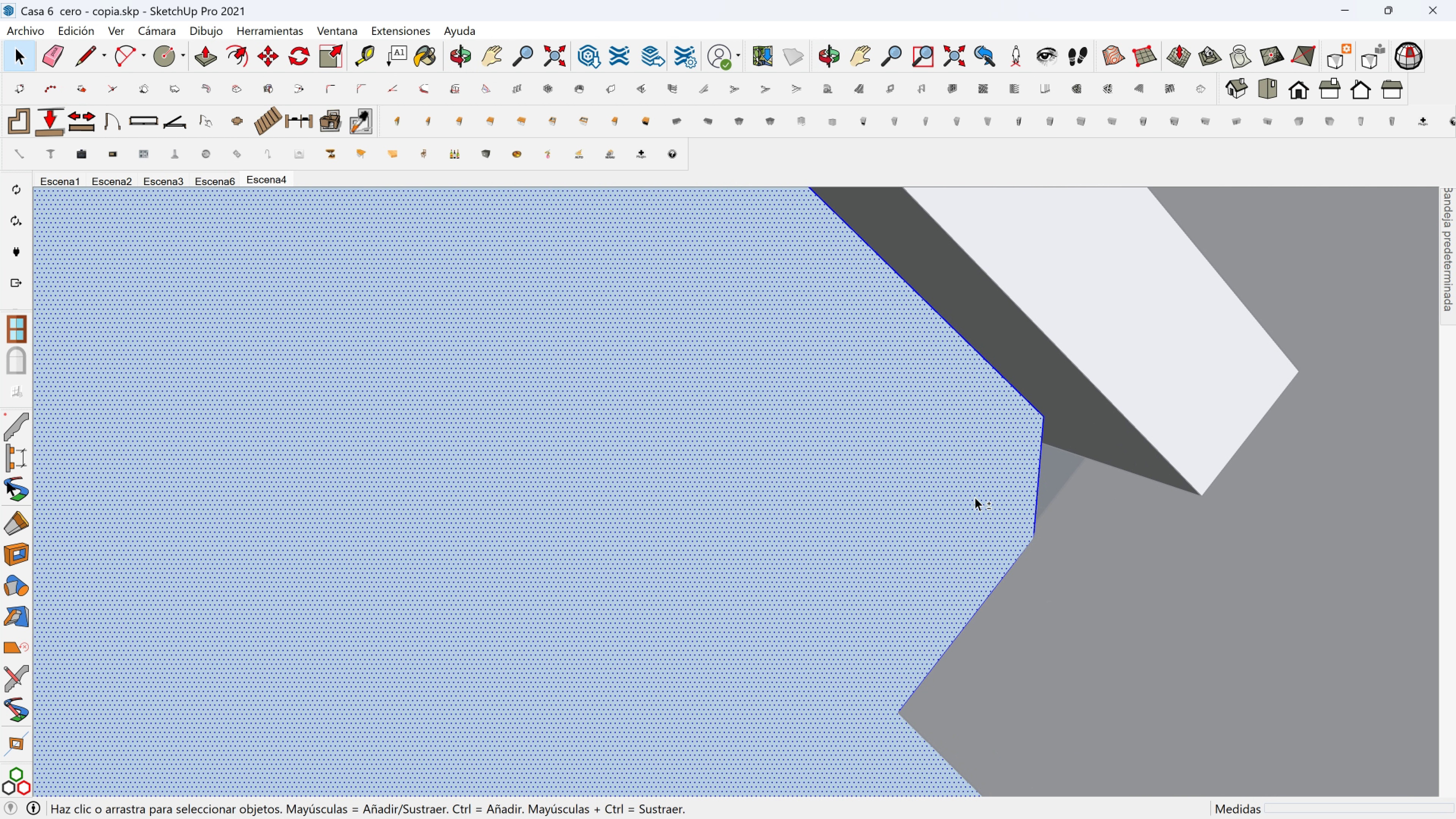 
key(Shift+ShiftLeft)
 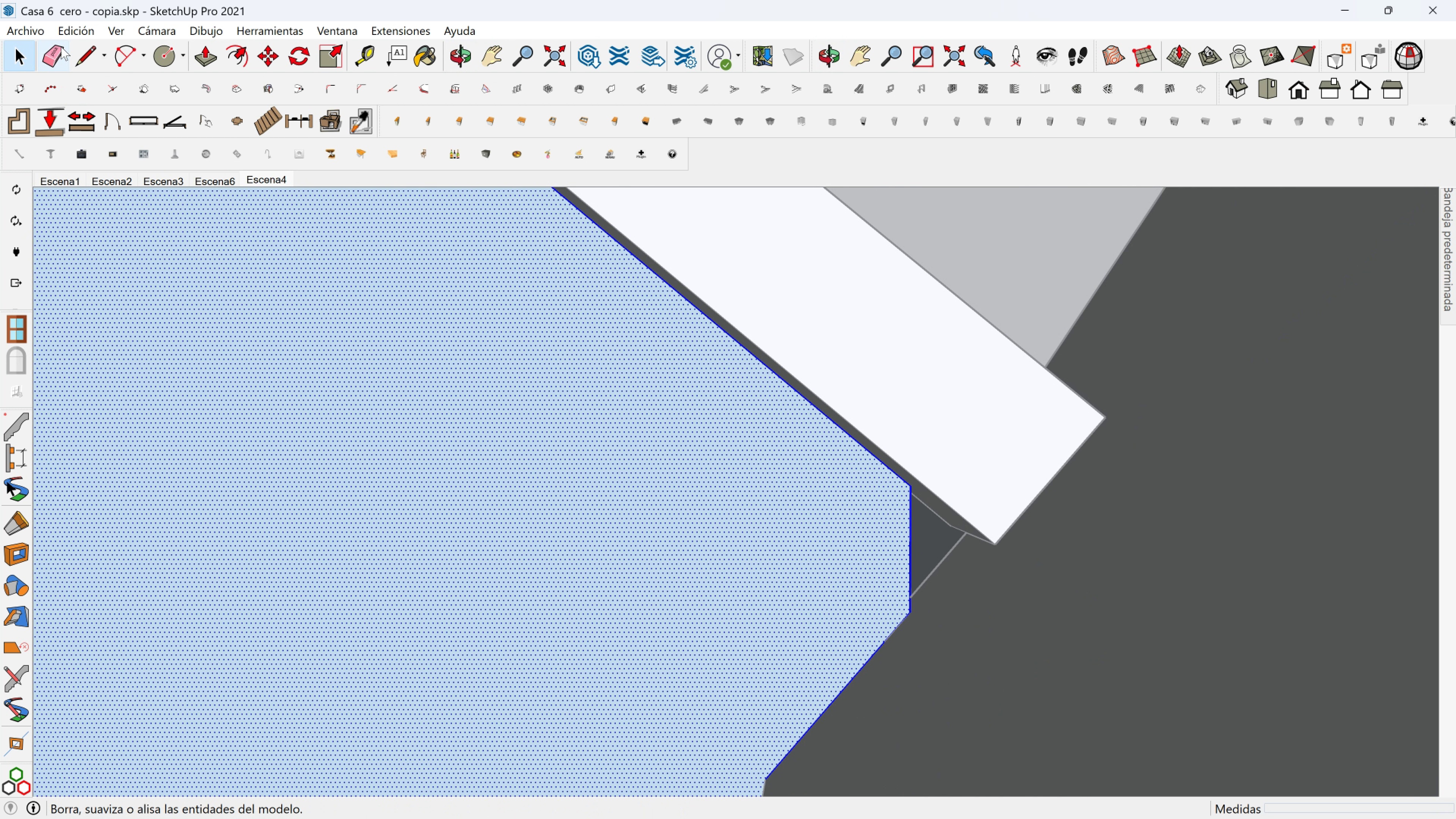 
left_click([202, 50])
 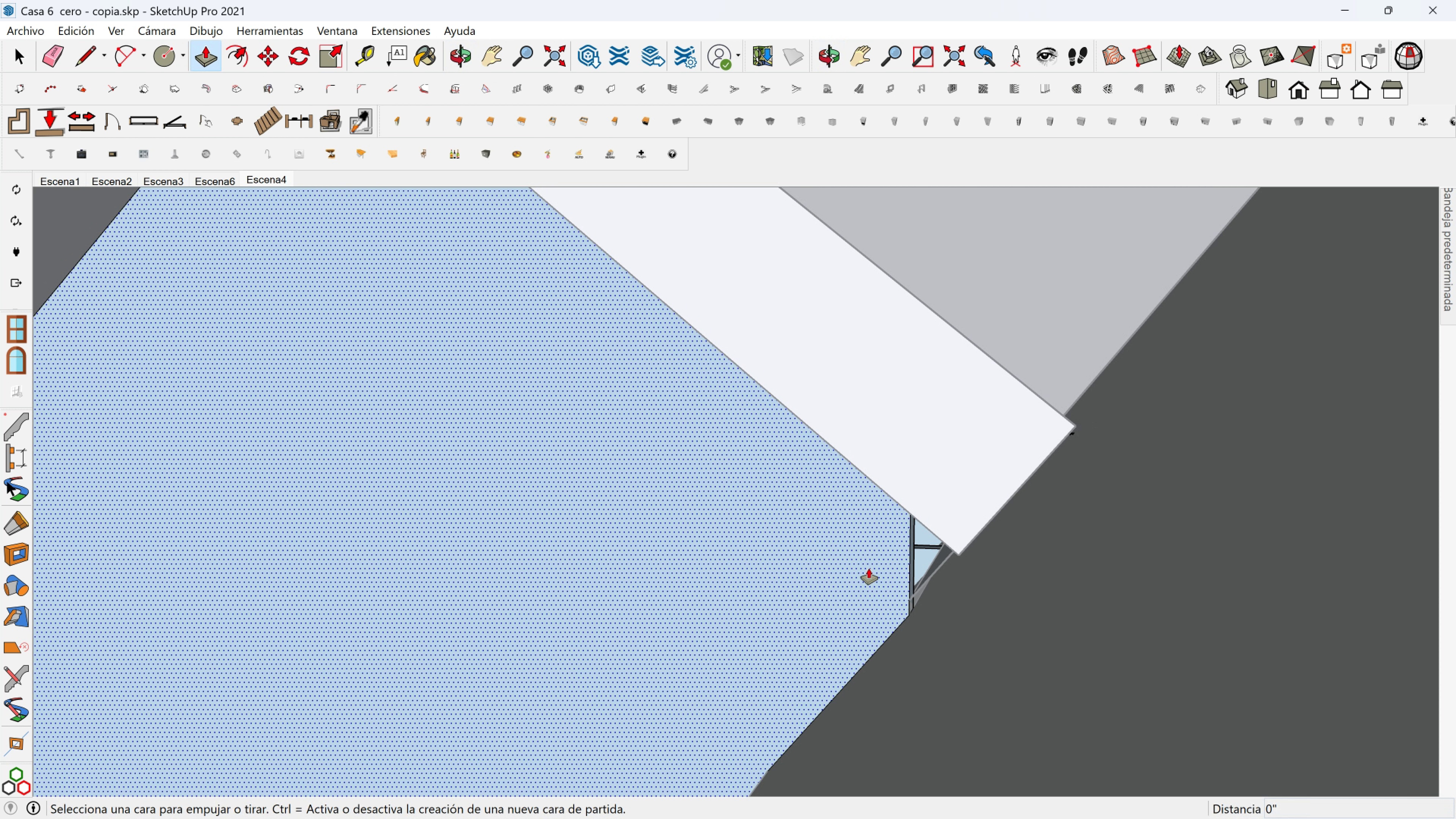 
scroll: coordinate [908, 568], scroll_direction: up, amount: 3.0
 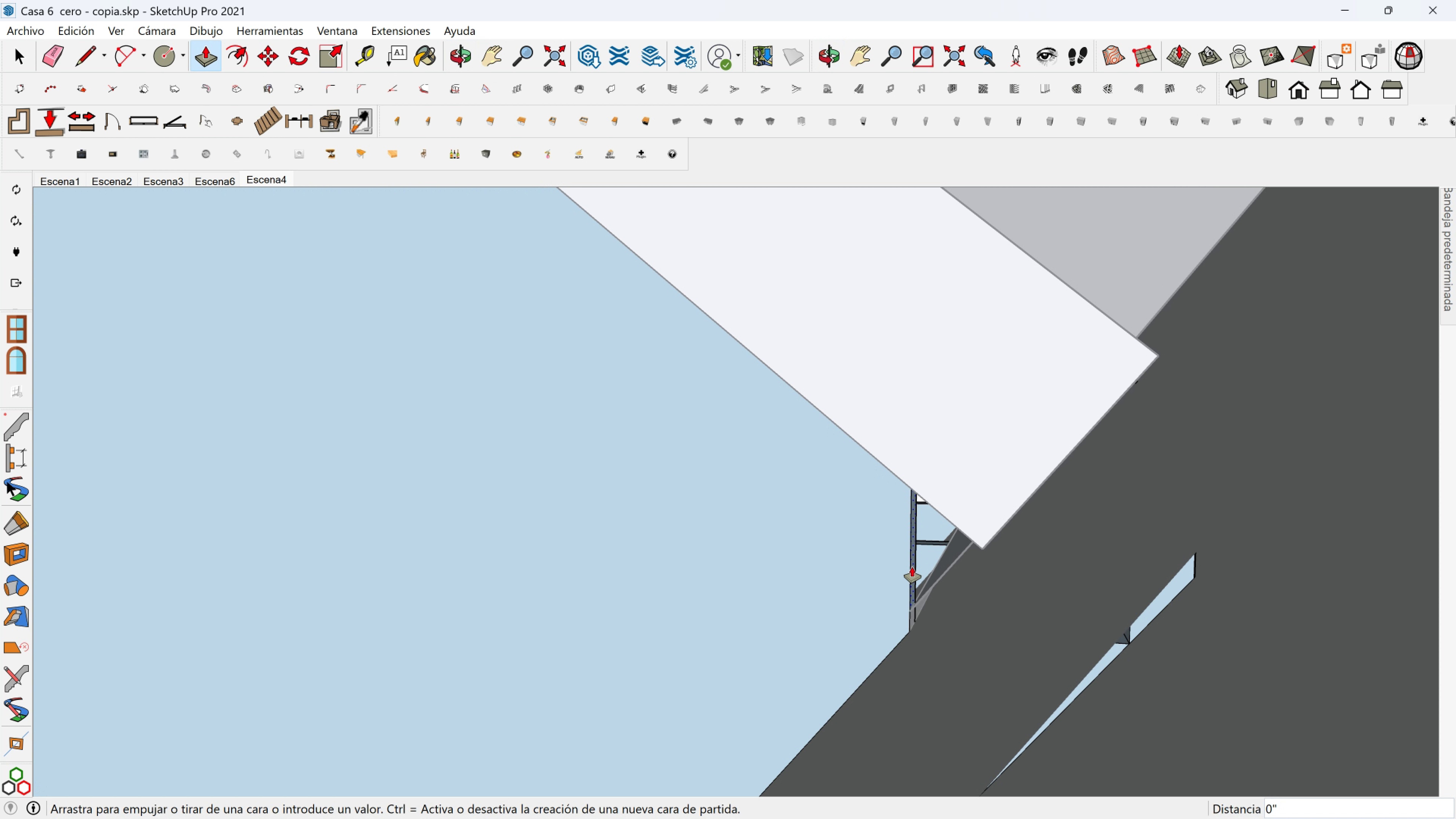 
left_click([912, 567])
 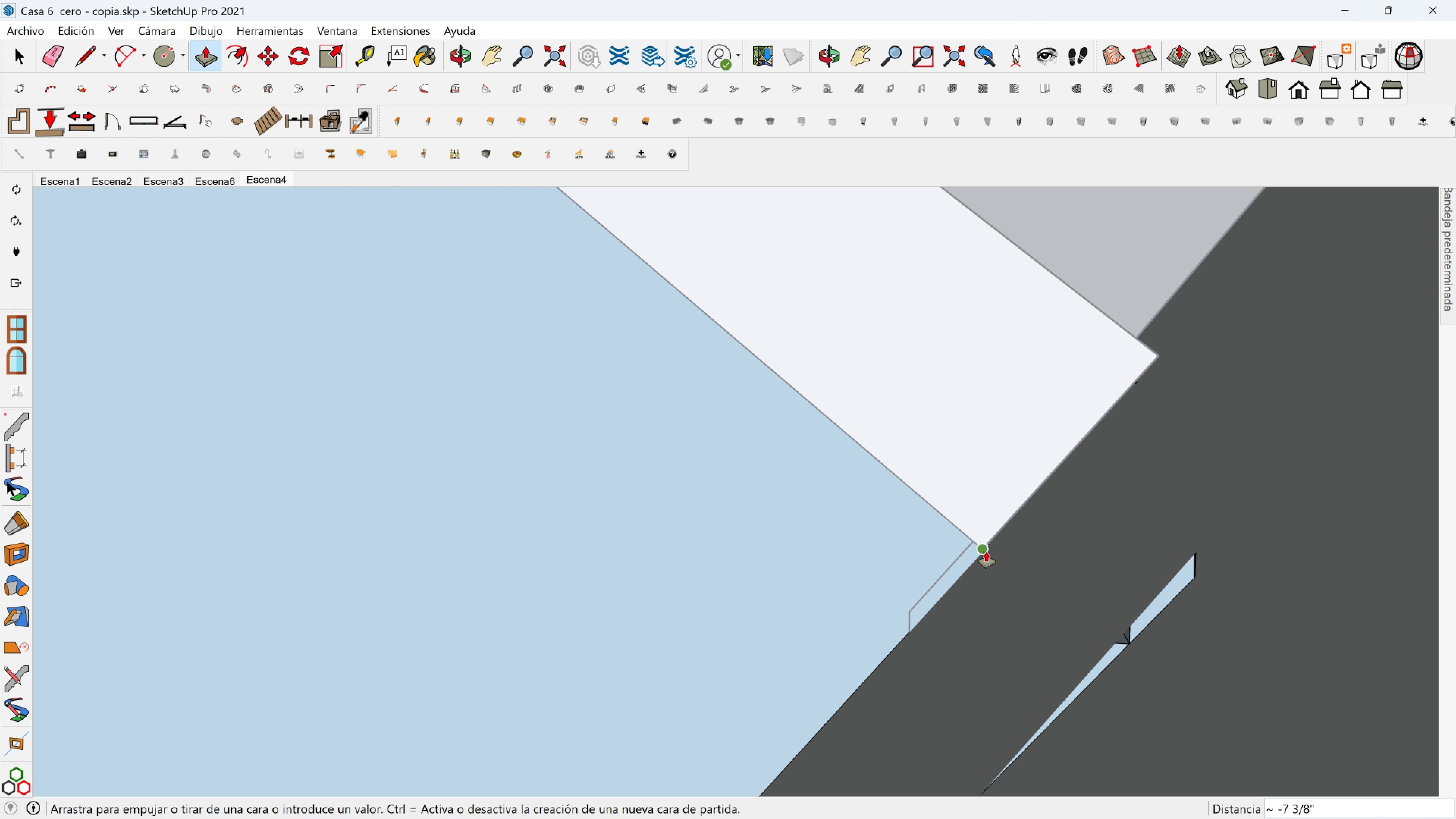 
left_click([986, 552])
 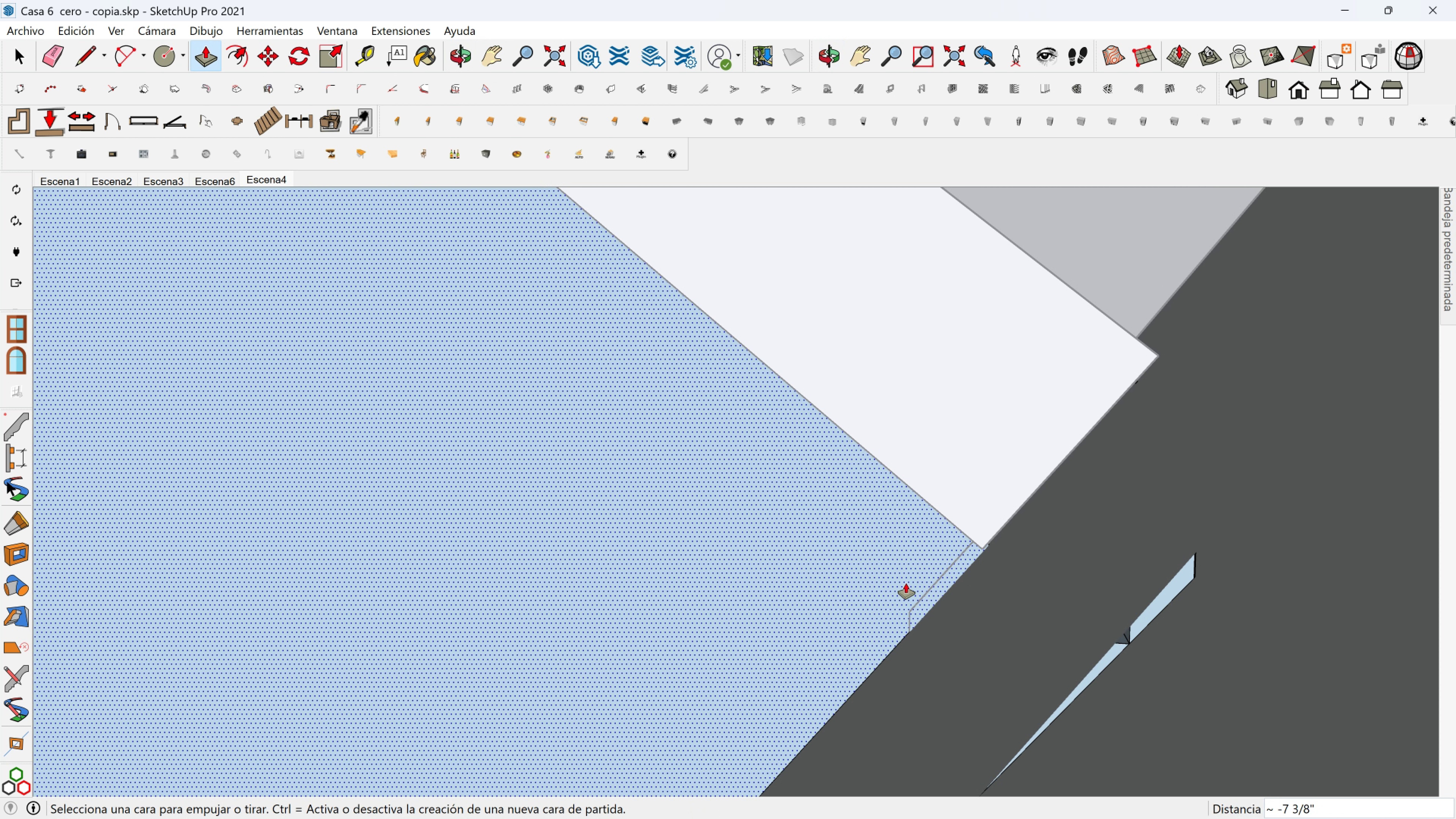 
key(Shift+ShiftLeft)
 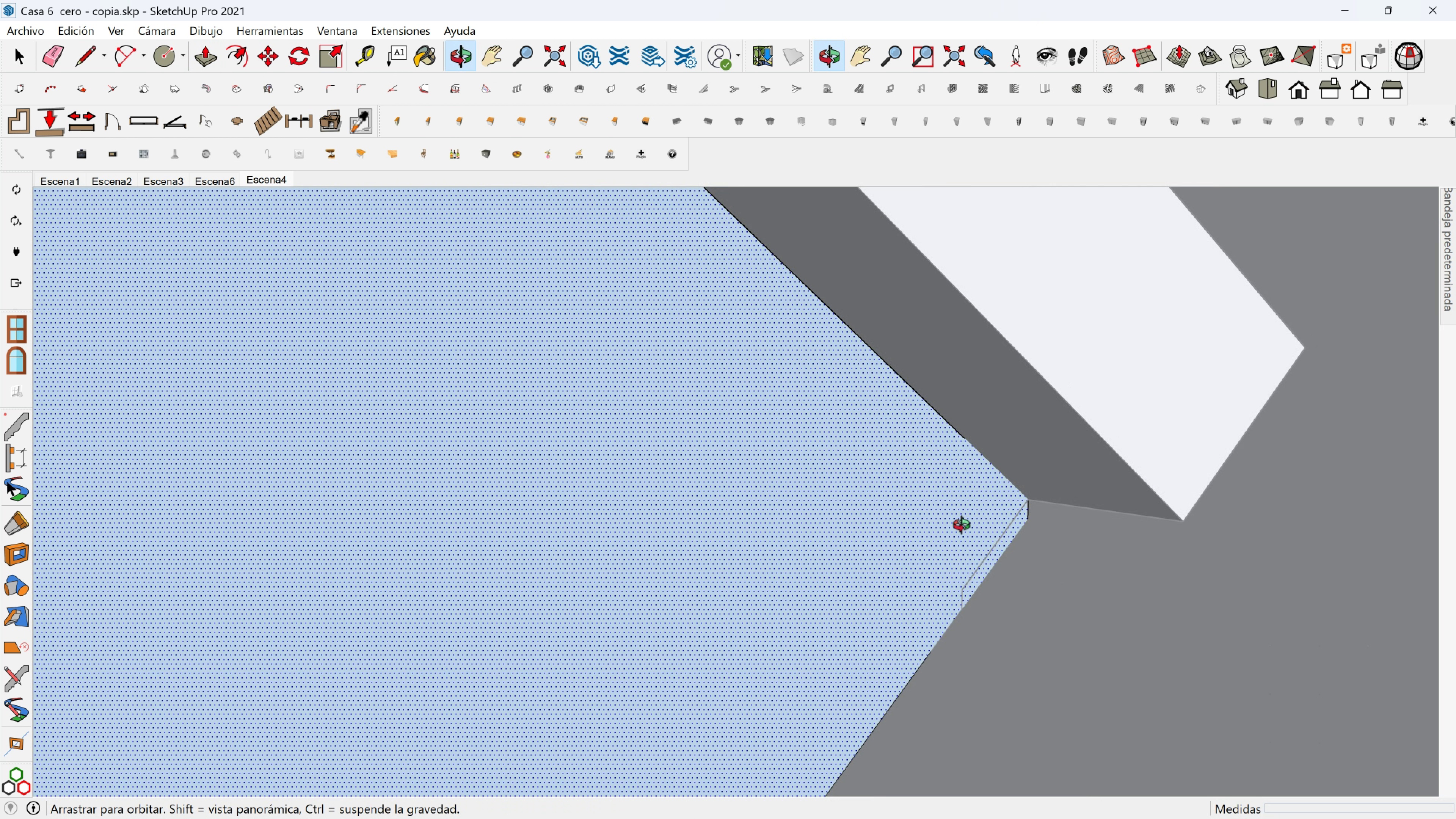 
scroll: coordinate [1019, 523], scroll_direction: up, amount: 2.0
 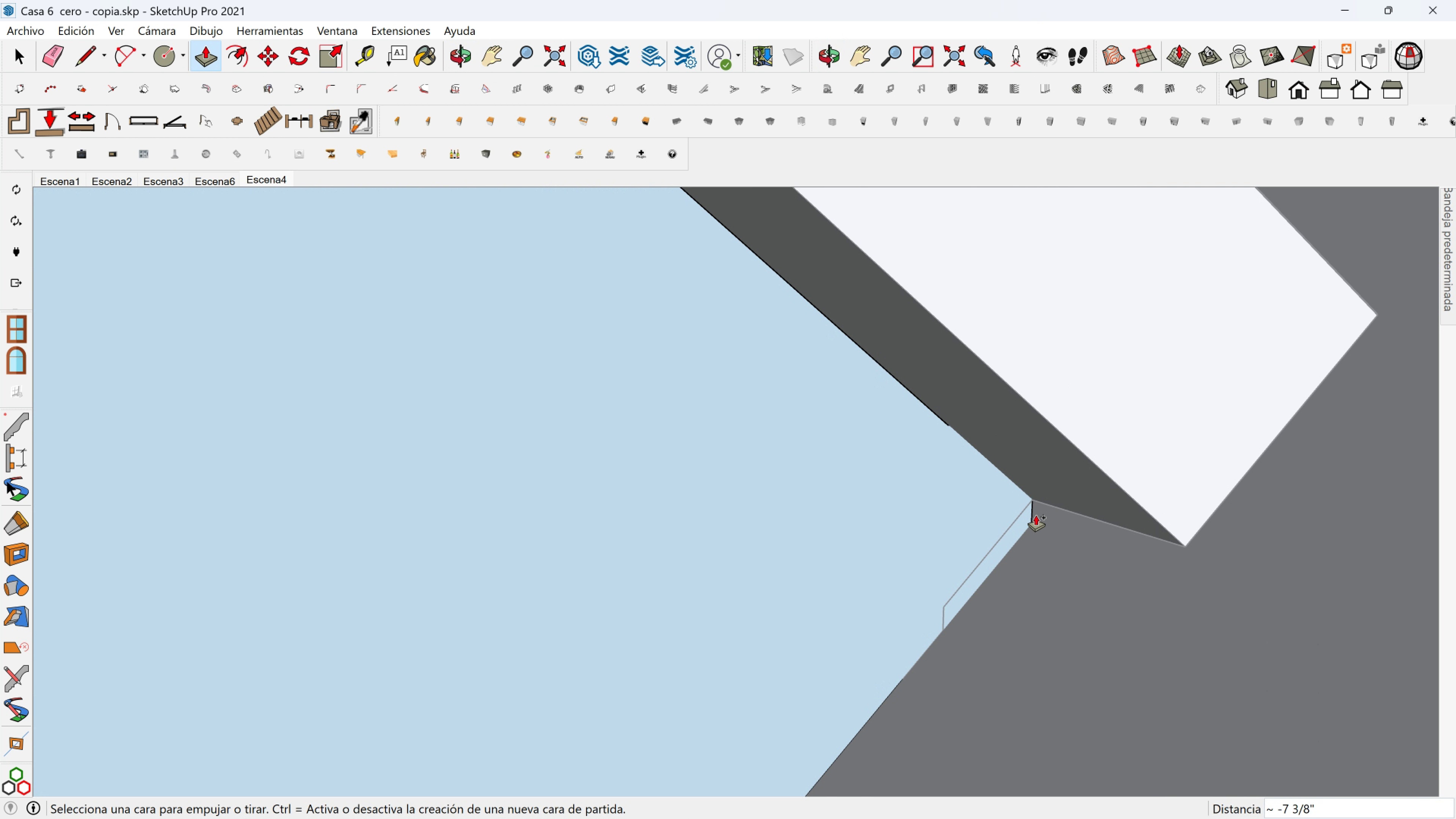 
key(Control+Z)
 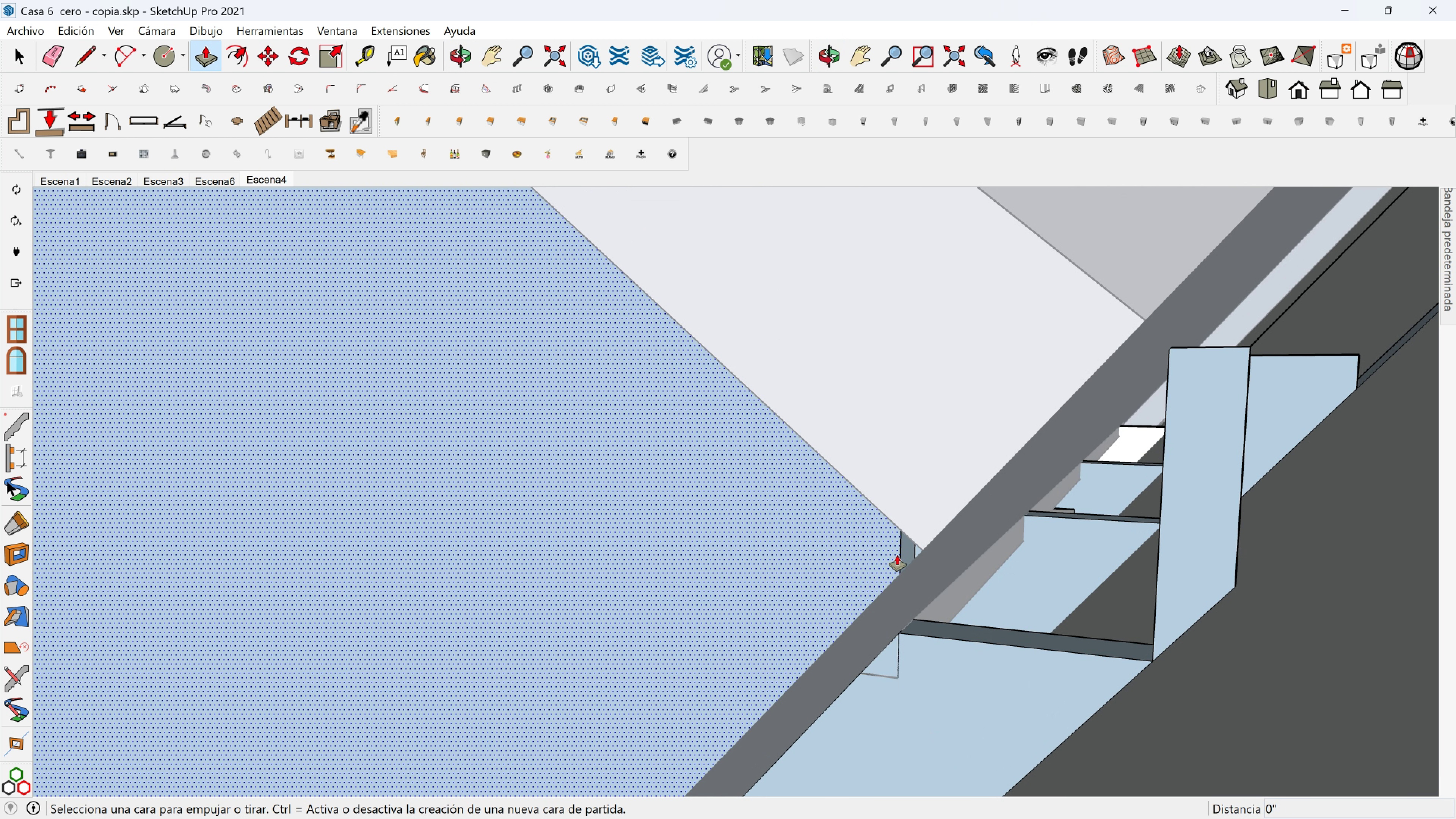 
left_click([904, 553])
 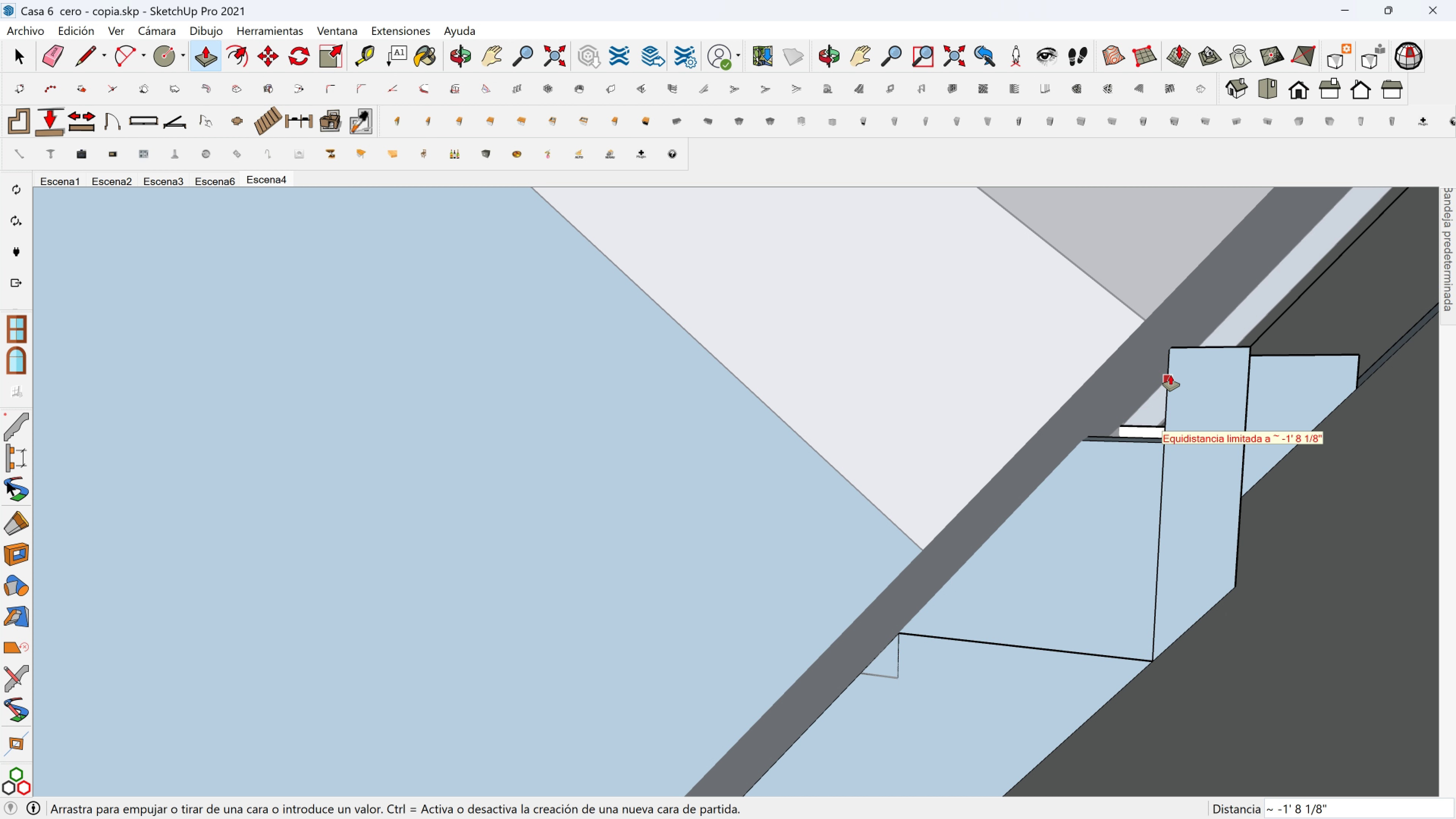 
left_click([1170, 375])
 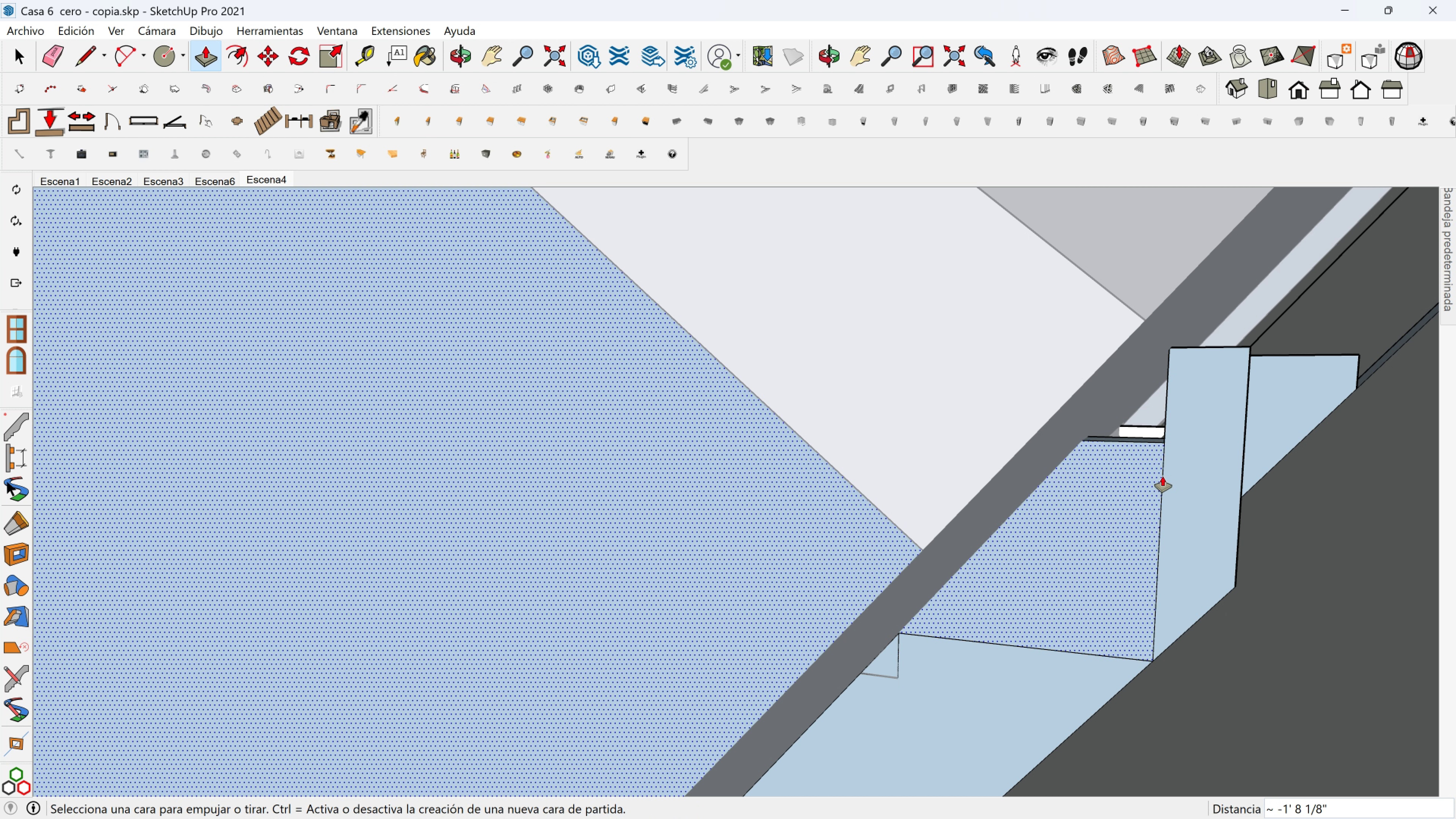 
hold_key(key=ShiftLeft, duration=1.19)
 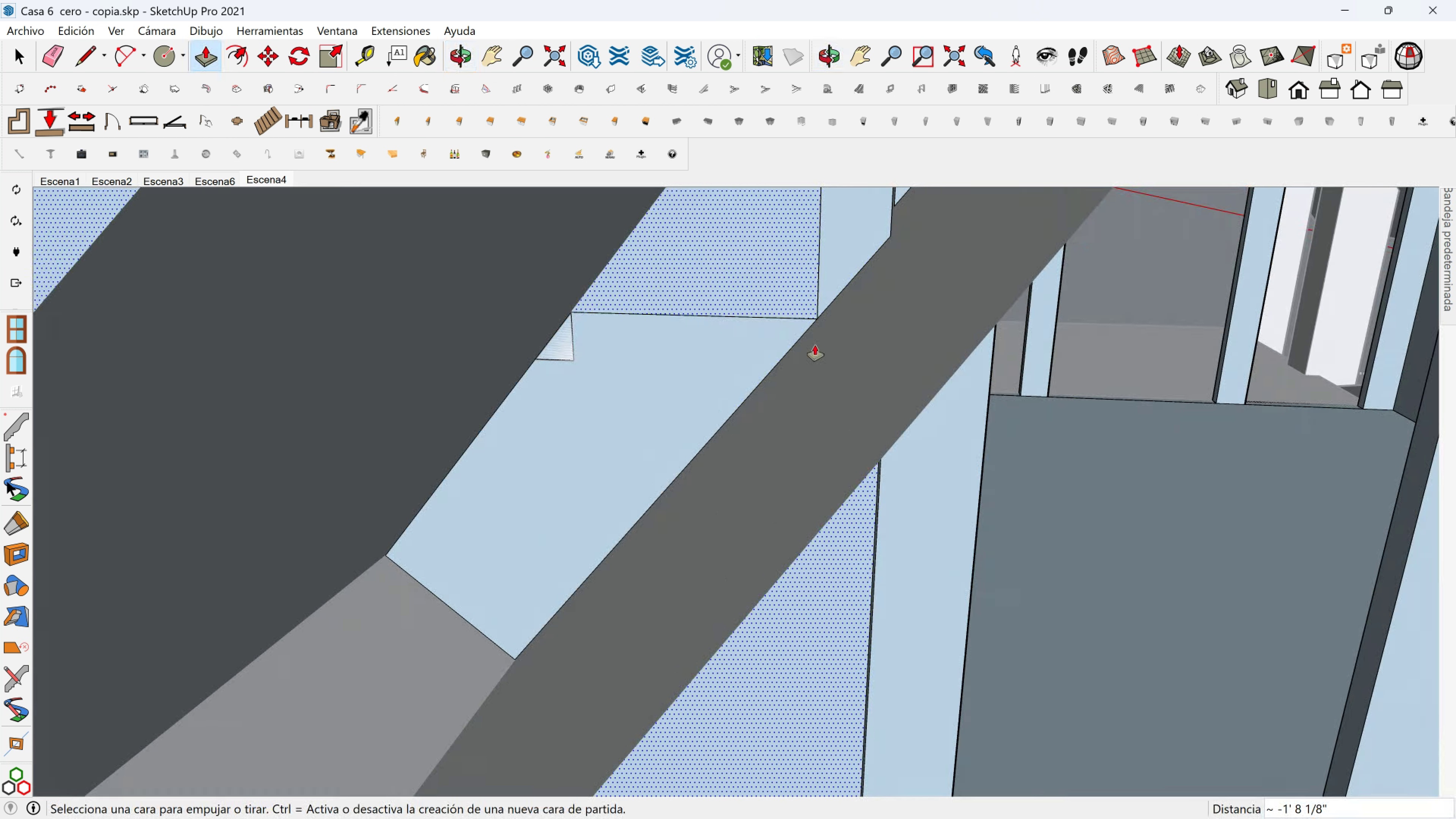 
scroll: coordinate [729, 344], scroll_direction: down, amount: 11.0
 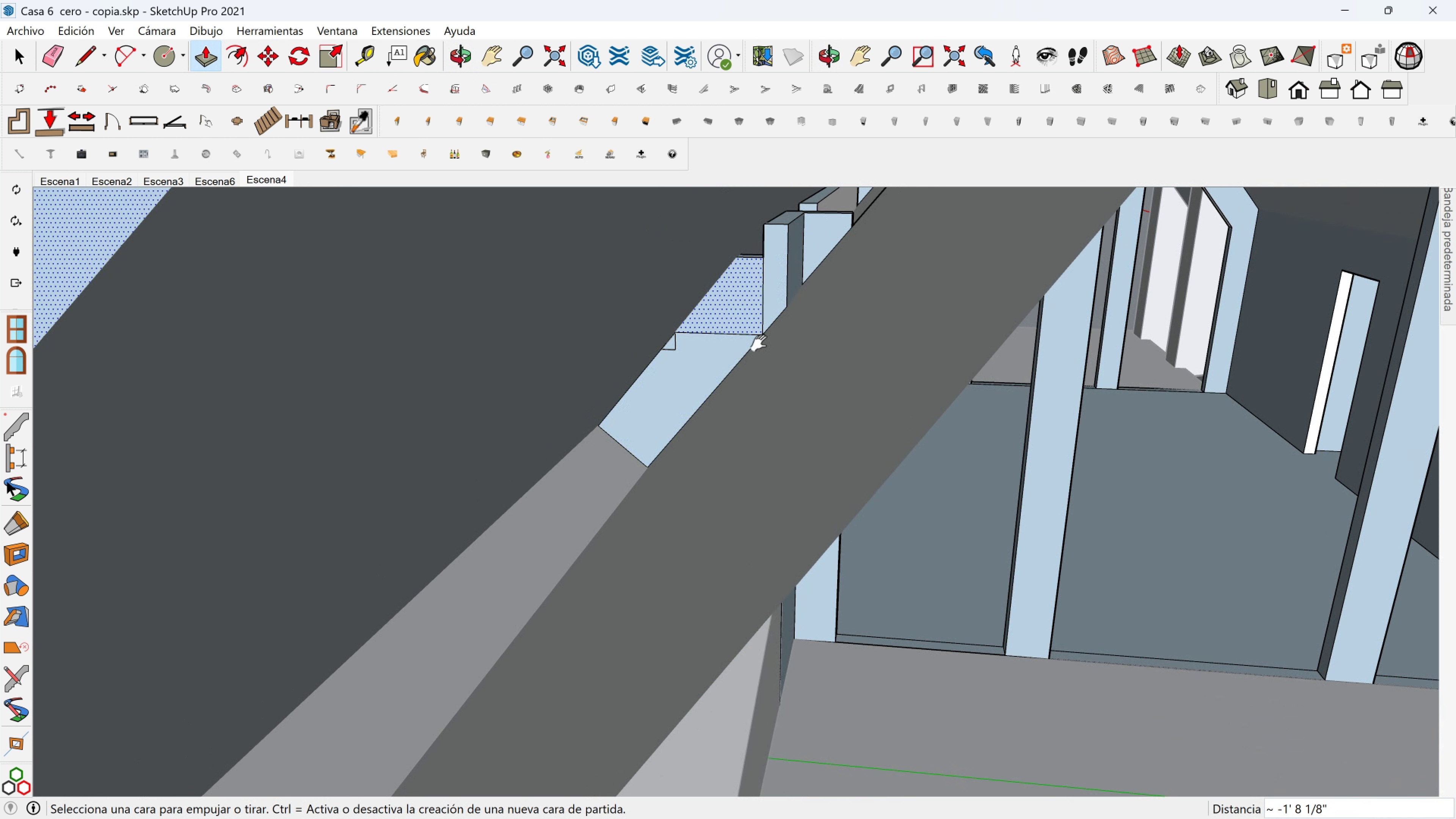 
hold_key(key=ShiftLeft, duration=0.57)
 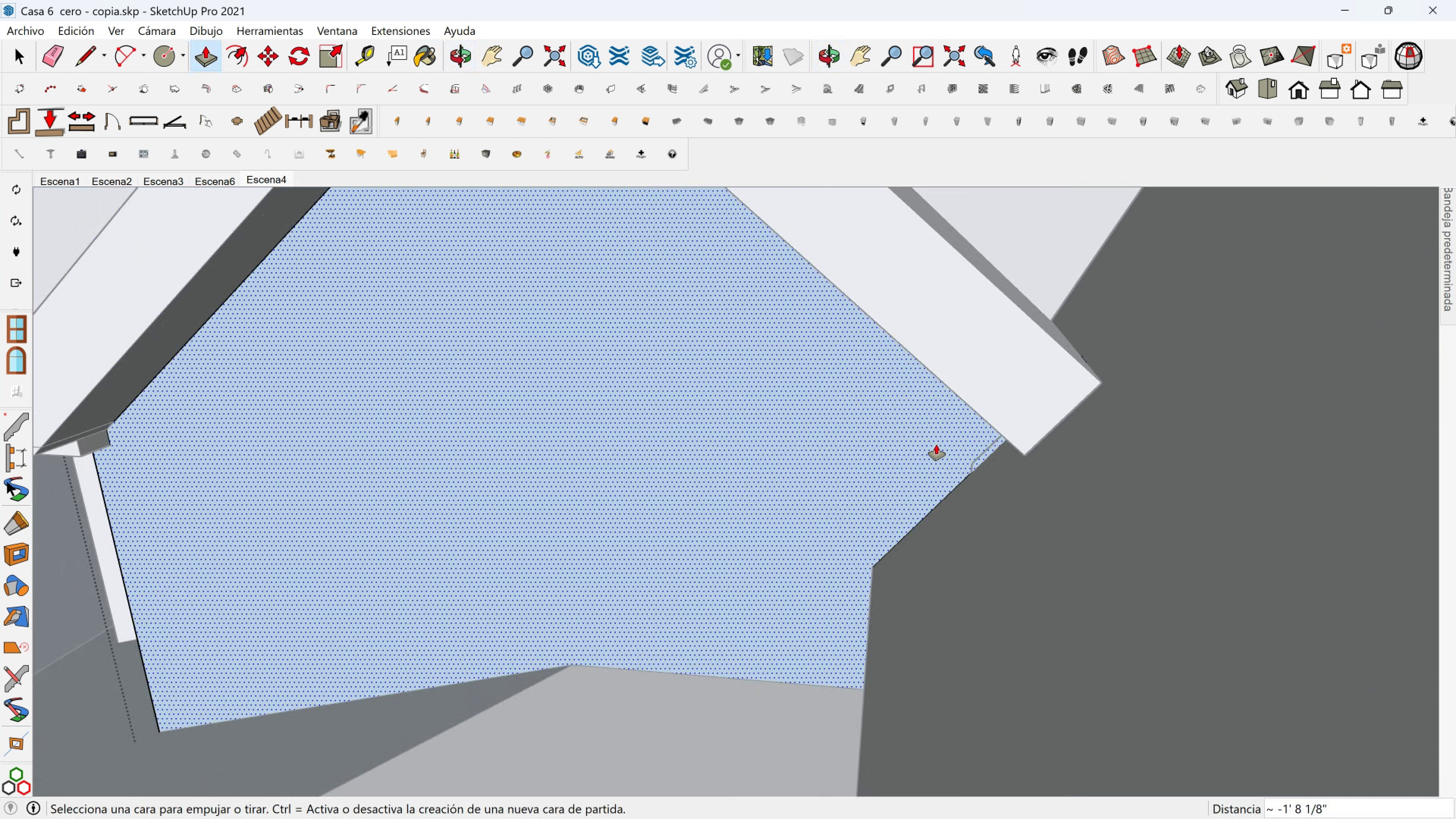 
scroll: coordinate [826, 422], scroll_direction: down, amount: 2.0
 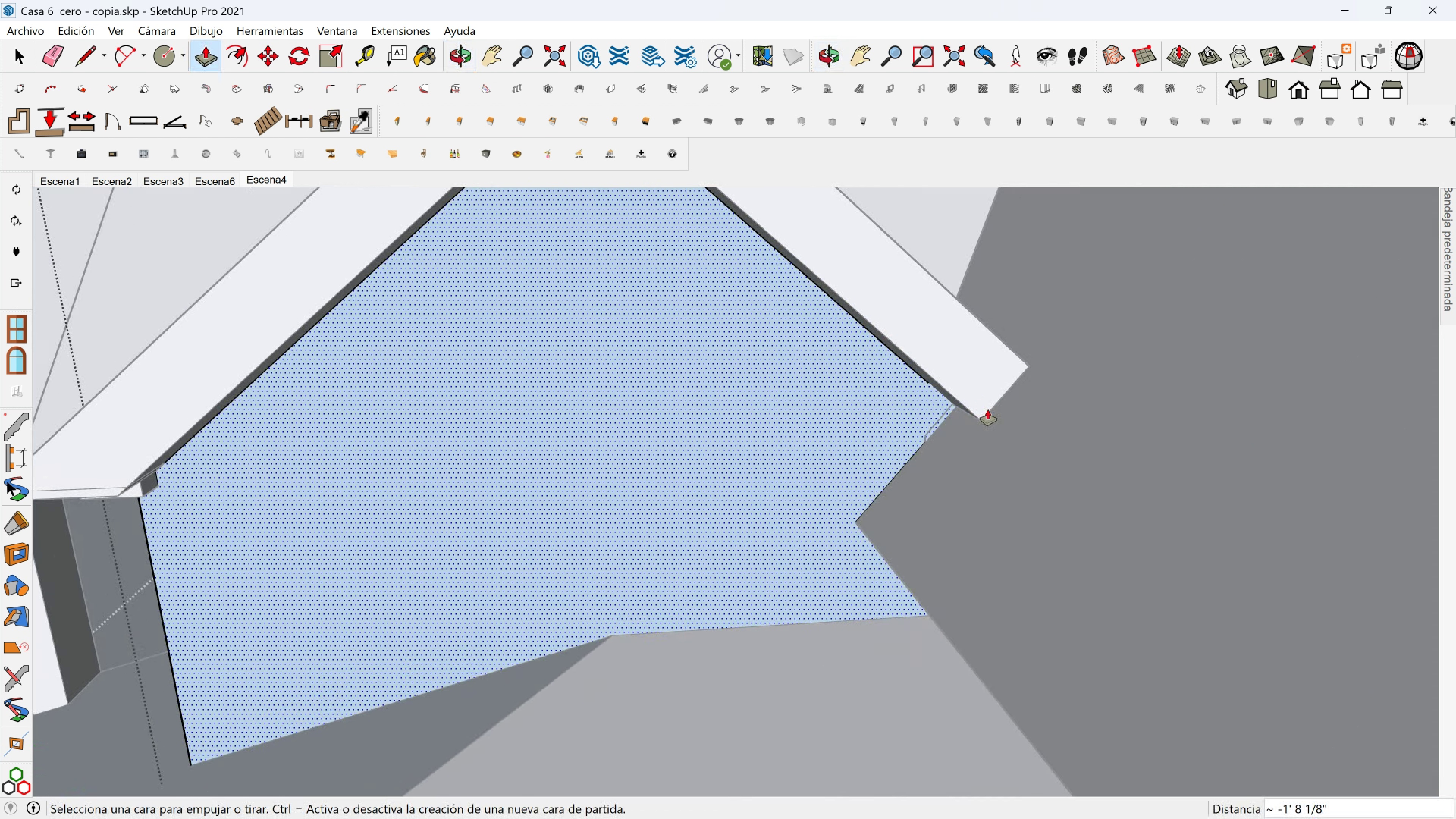 
scroll: coordinate [952, 432], scroll_direction: up, amount: 2.0
 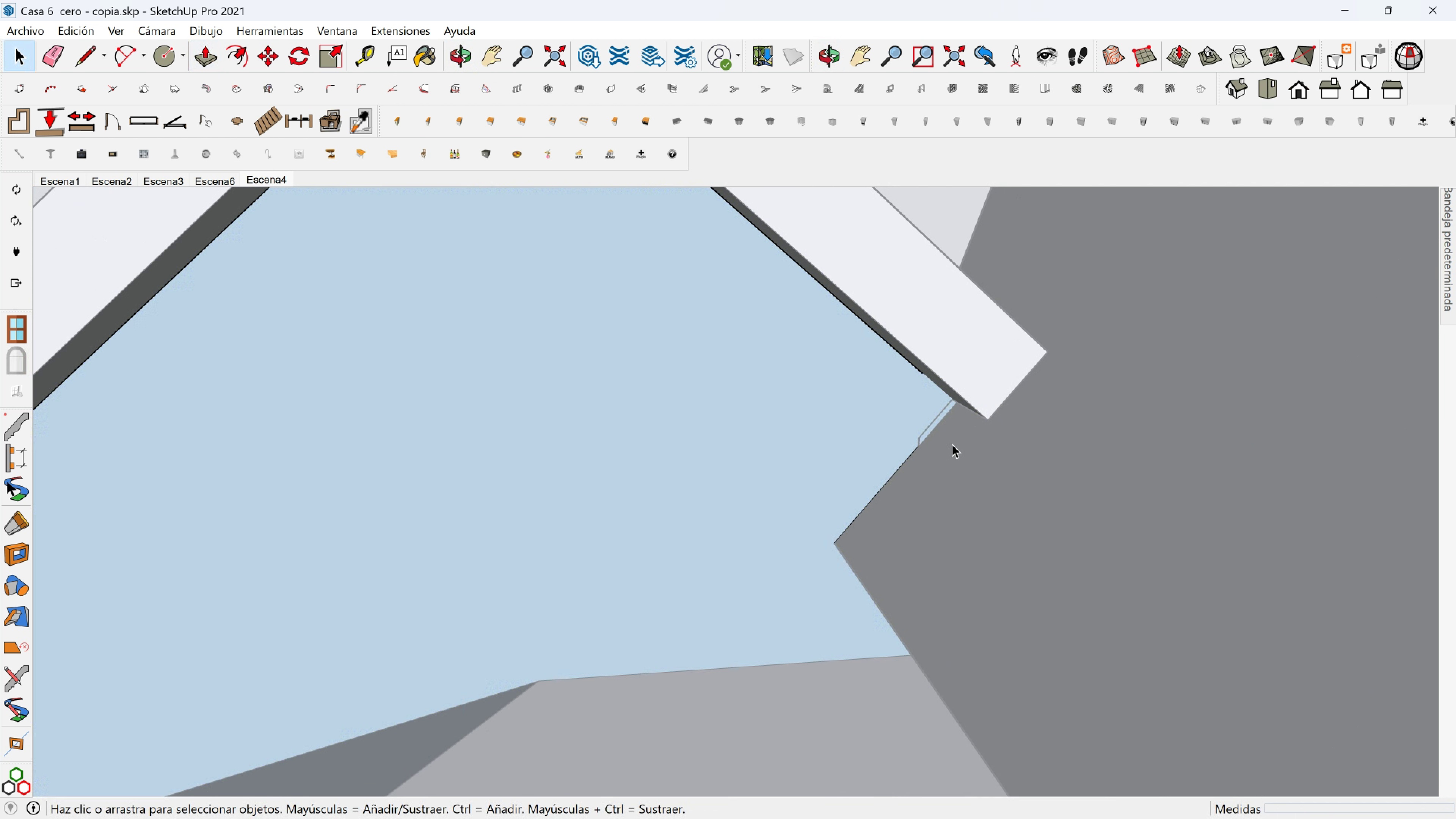 
key(Space)
 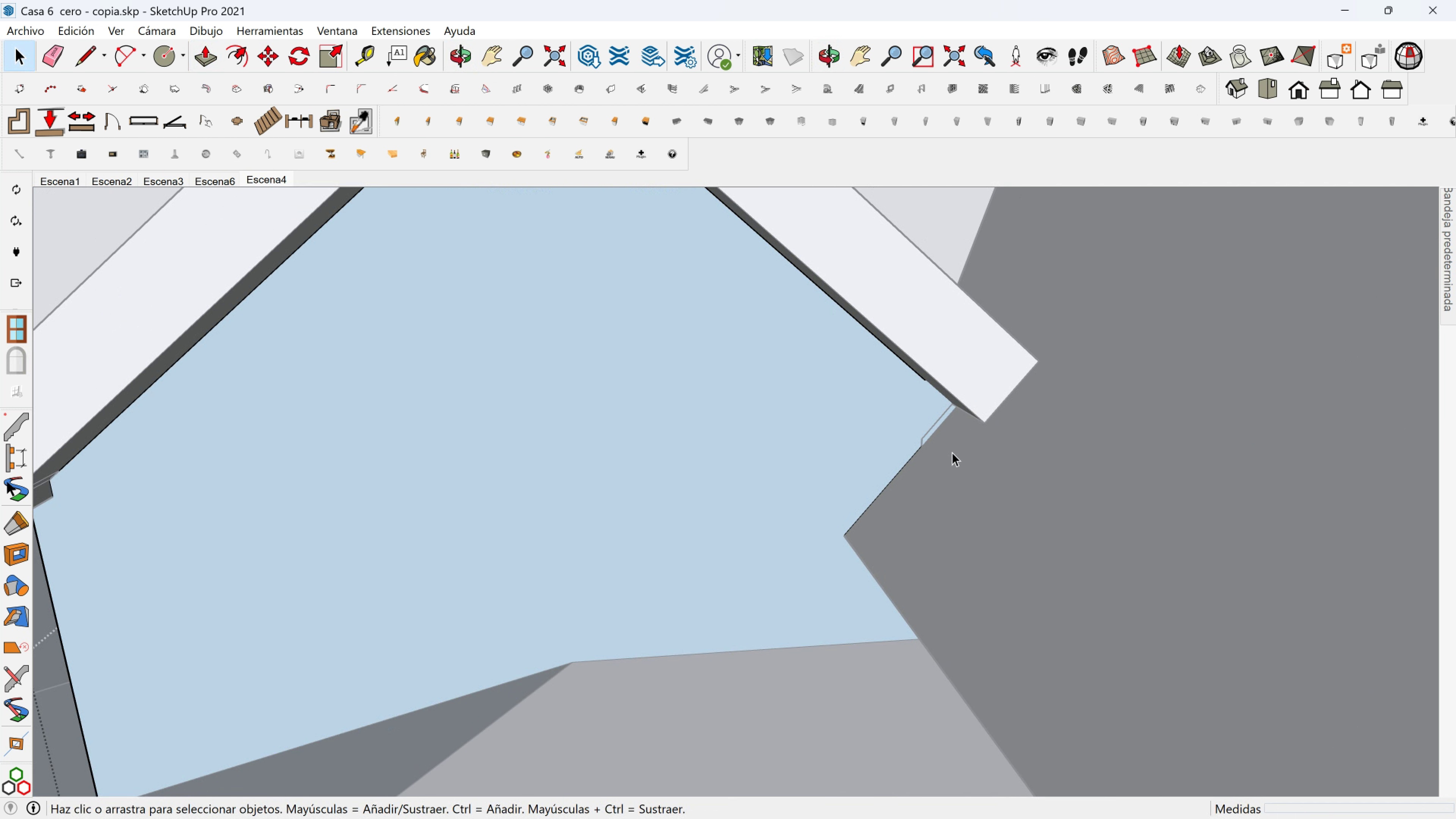 
scroll: coordinate [952, 452], scroll_direction: down, amount: 1.0
 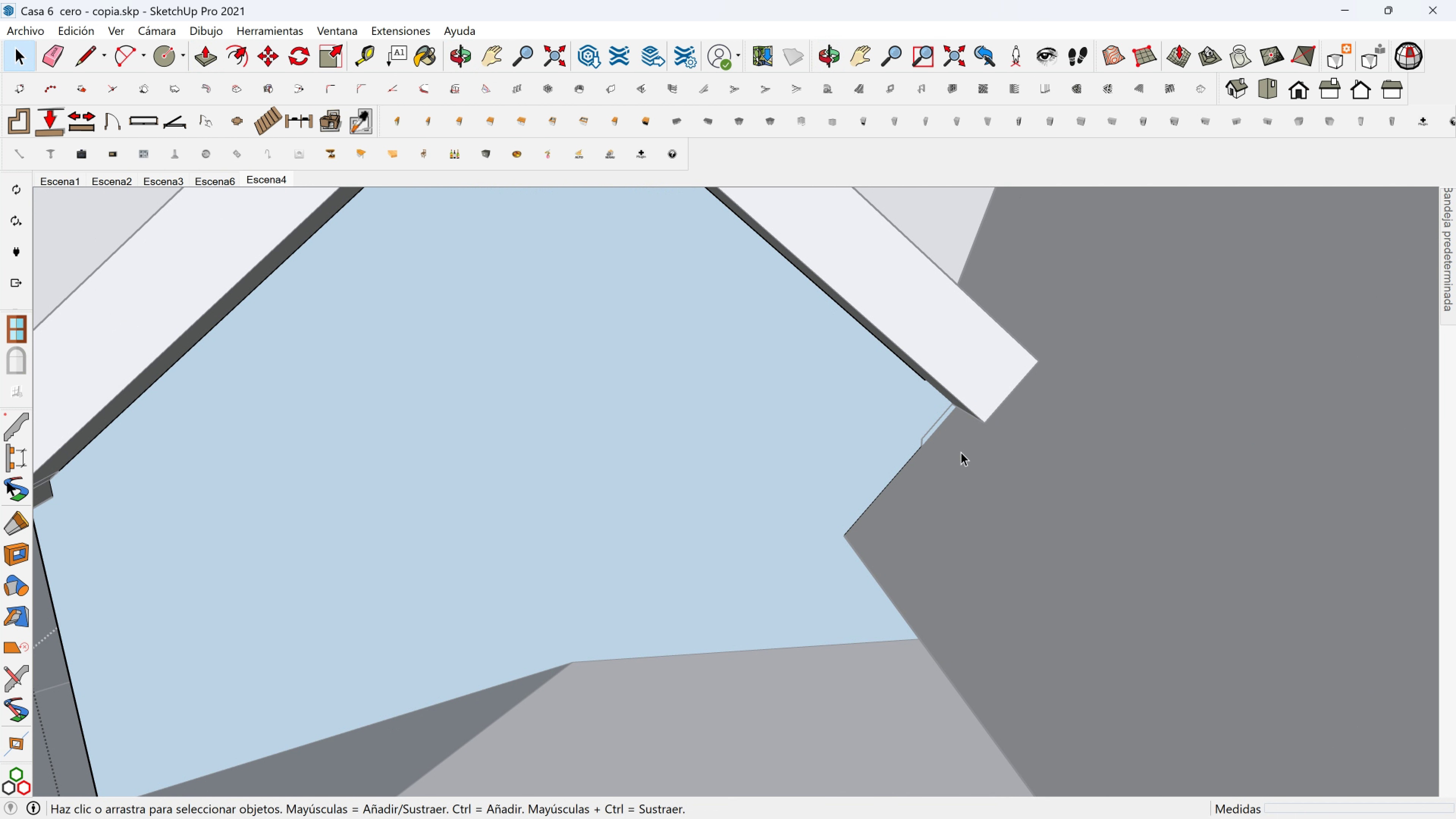 
key(Escape)
 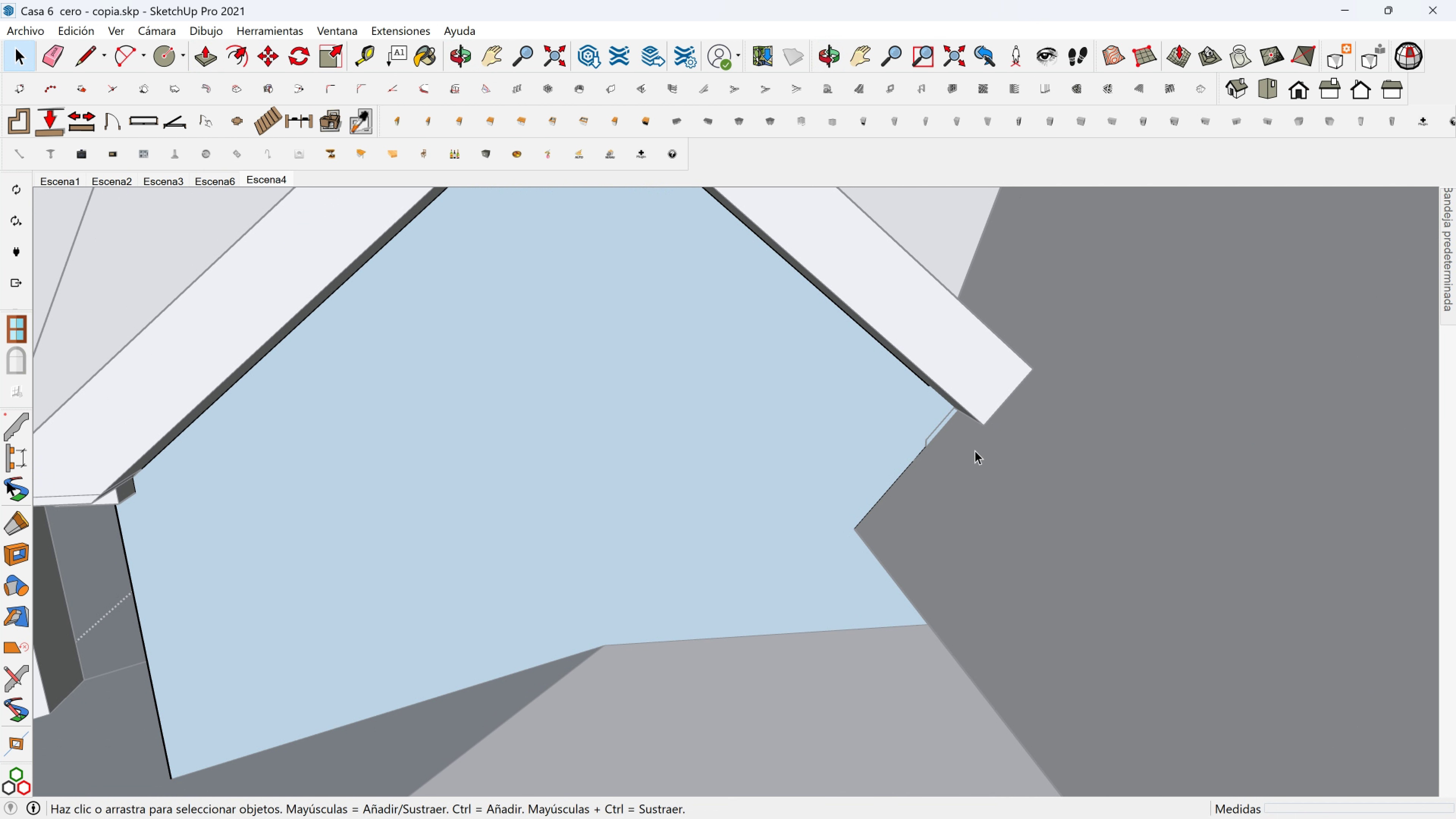 
scroll: coordinate [975, 451], scroll_direction: down, amount: 4.0
 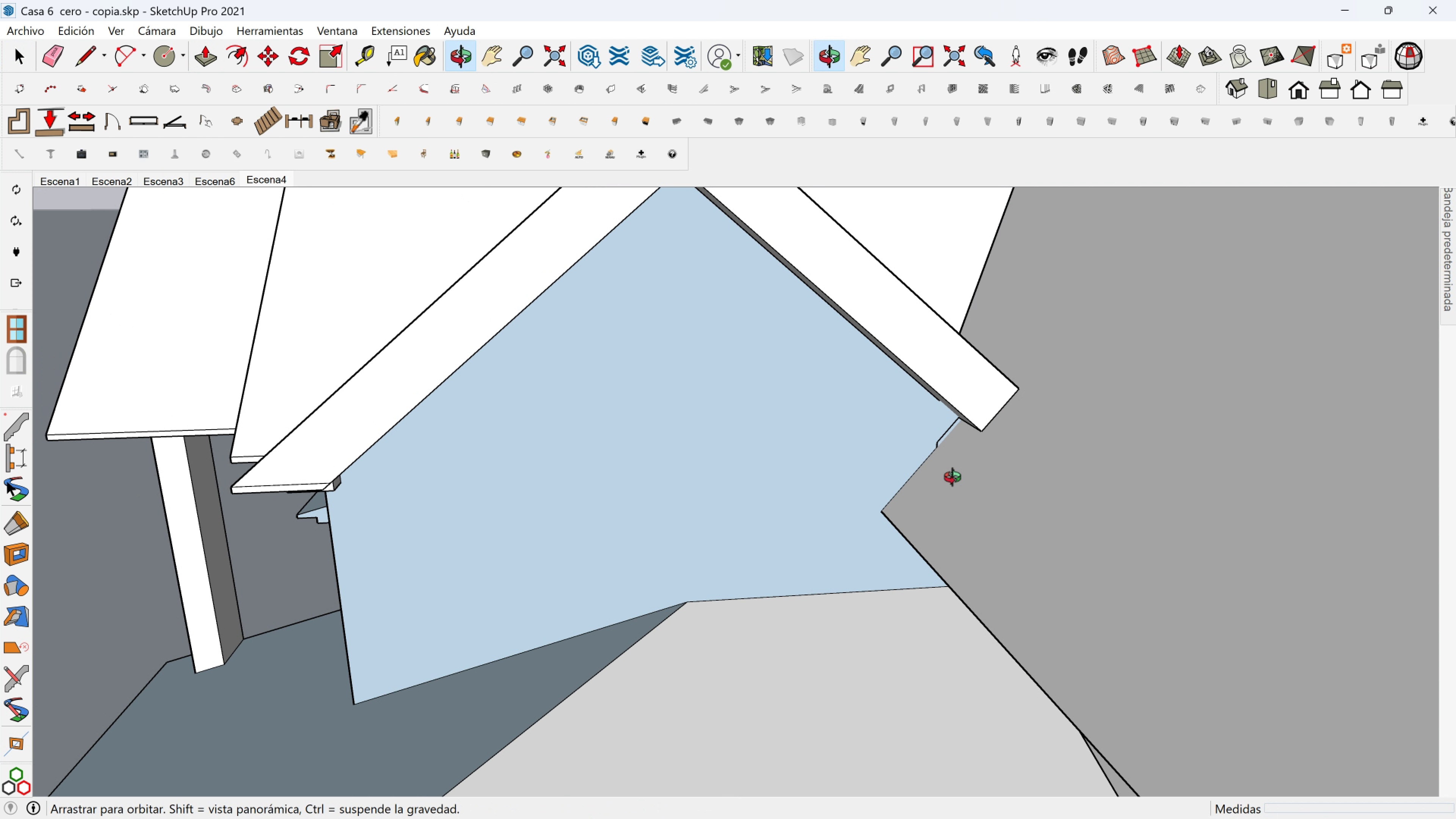 
key(Escape)
 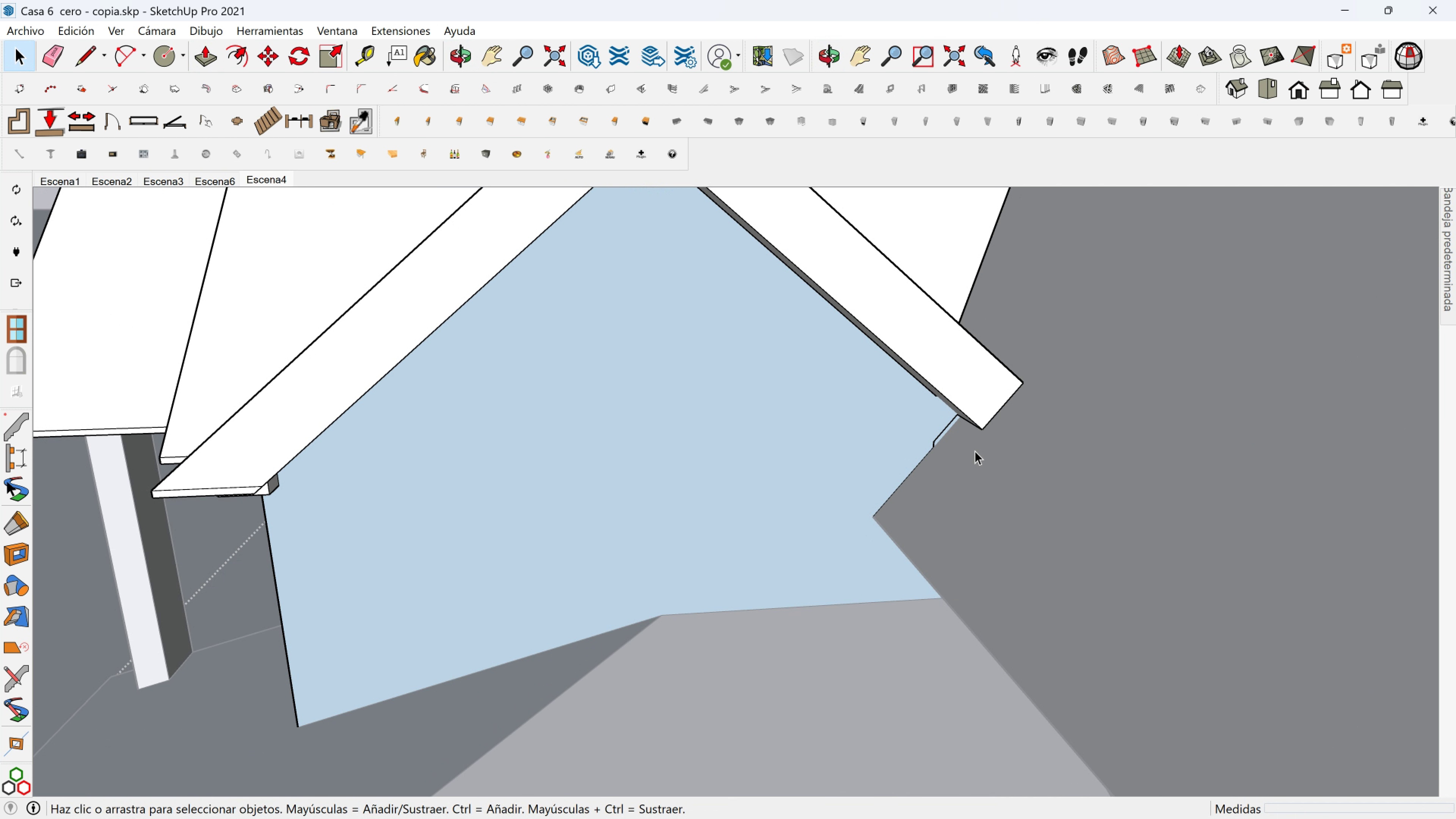 
key(Escape)
 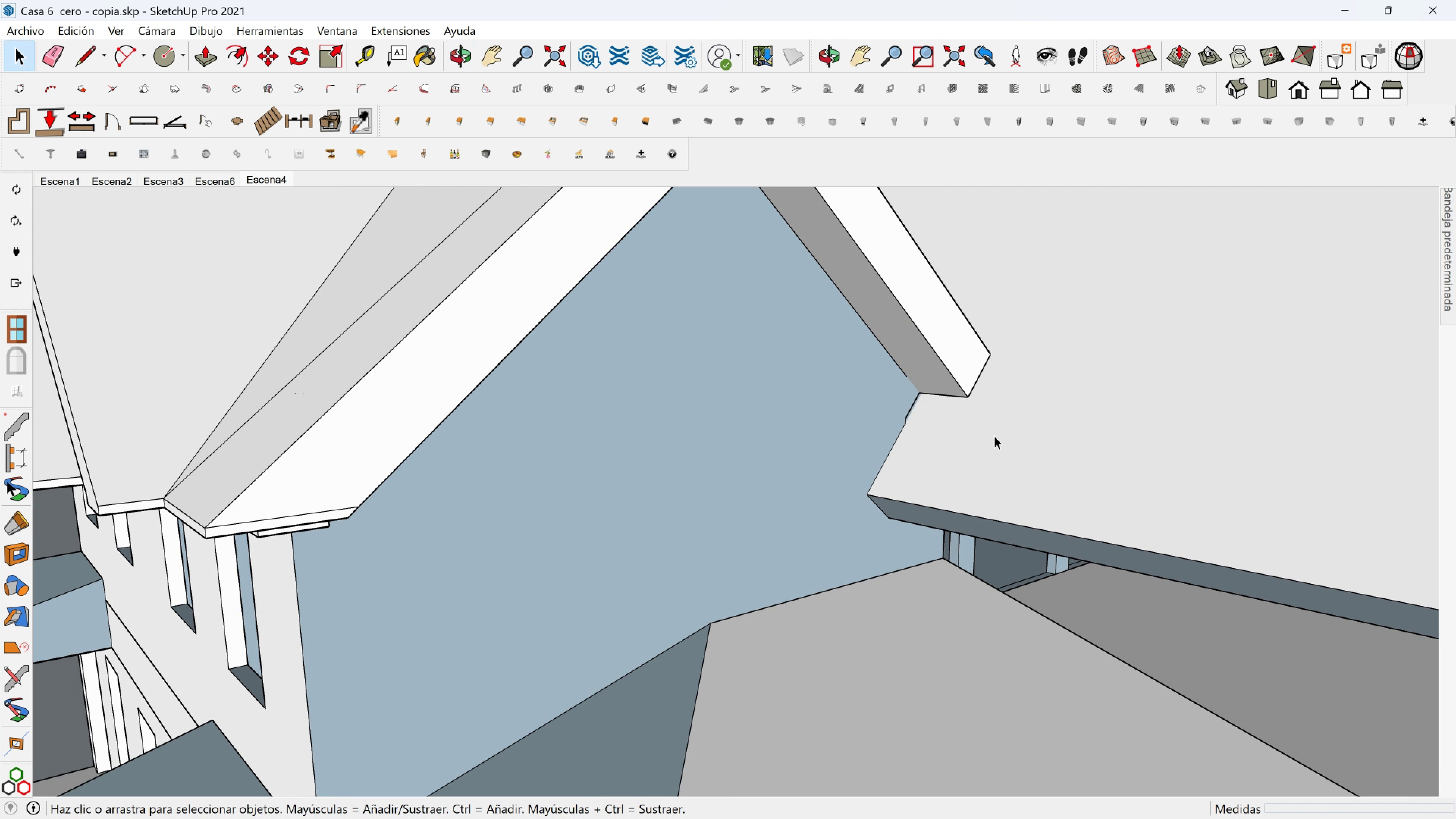 
scroll: coordinate [923, 445], scroll_direction: up, amount: 3.0
 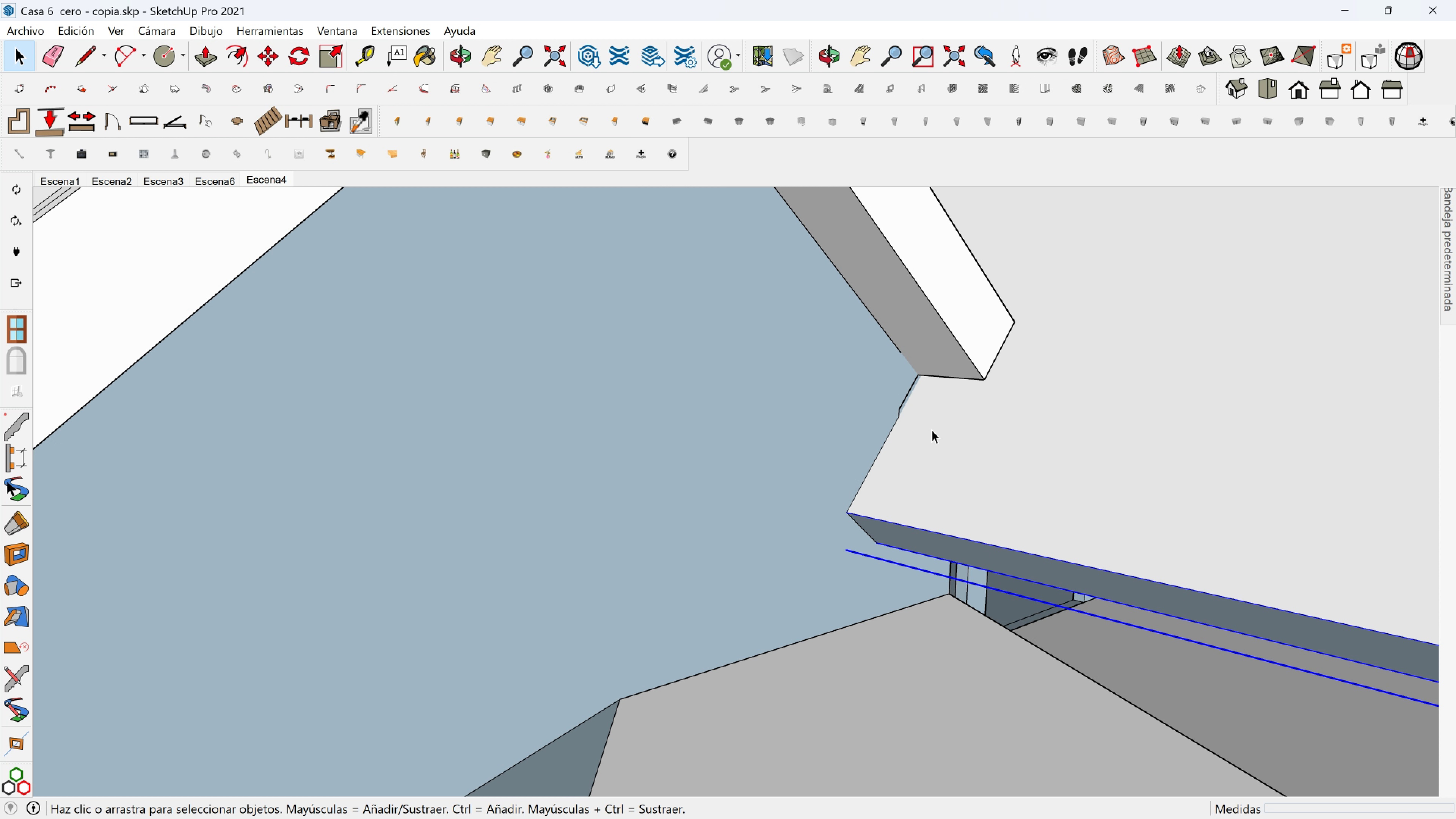 
double_click([932, 430])
 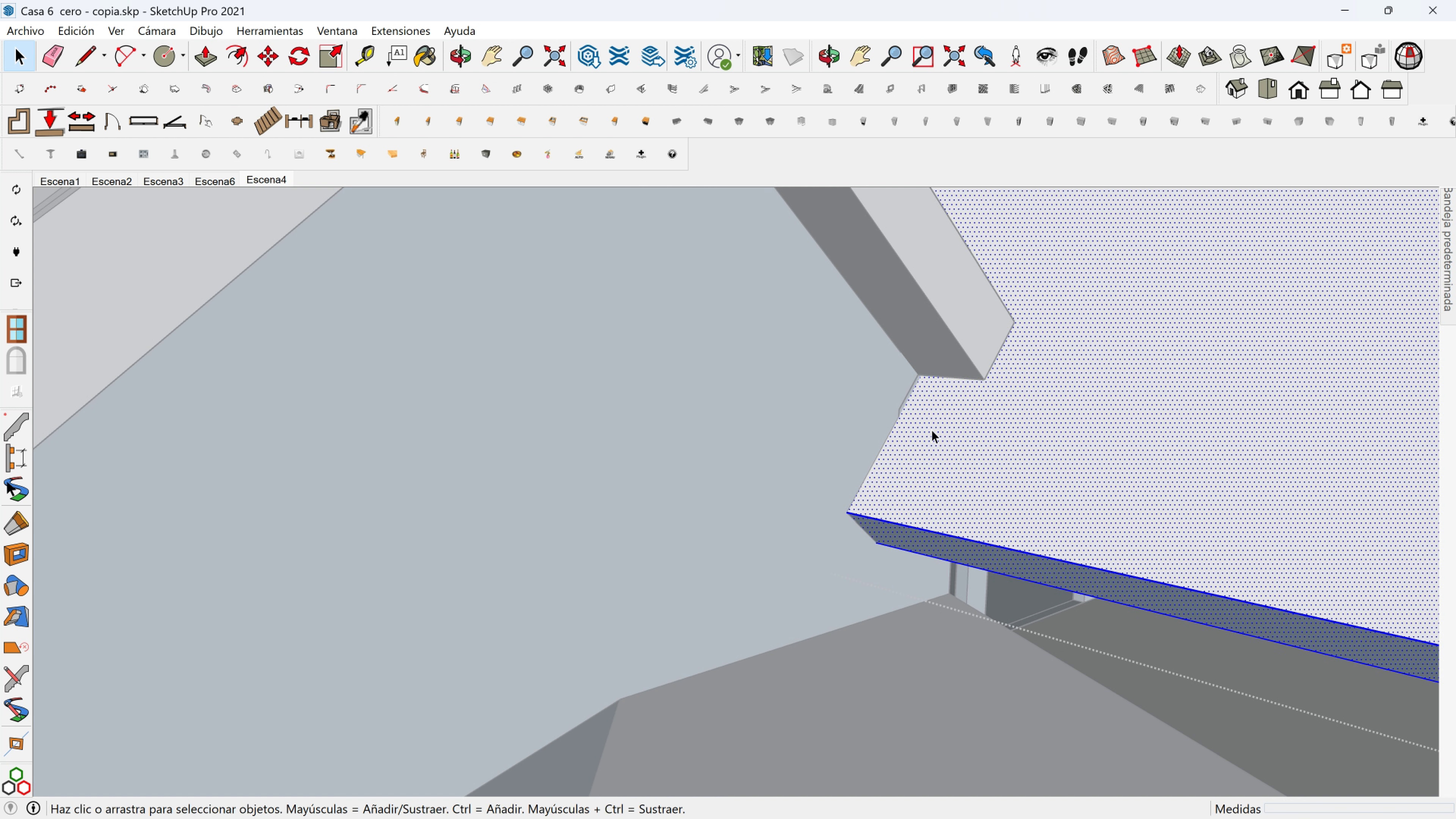 
triple_click([932, 430])
 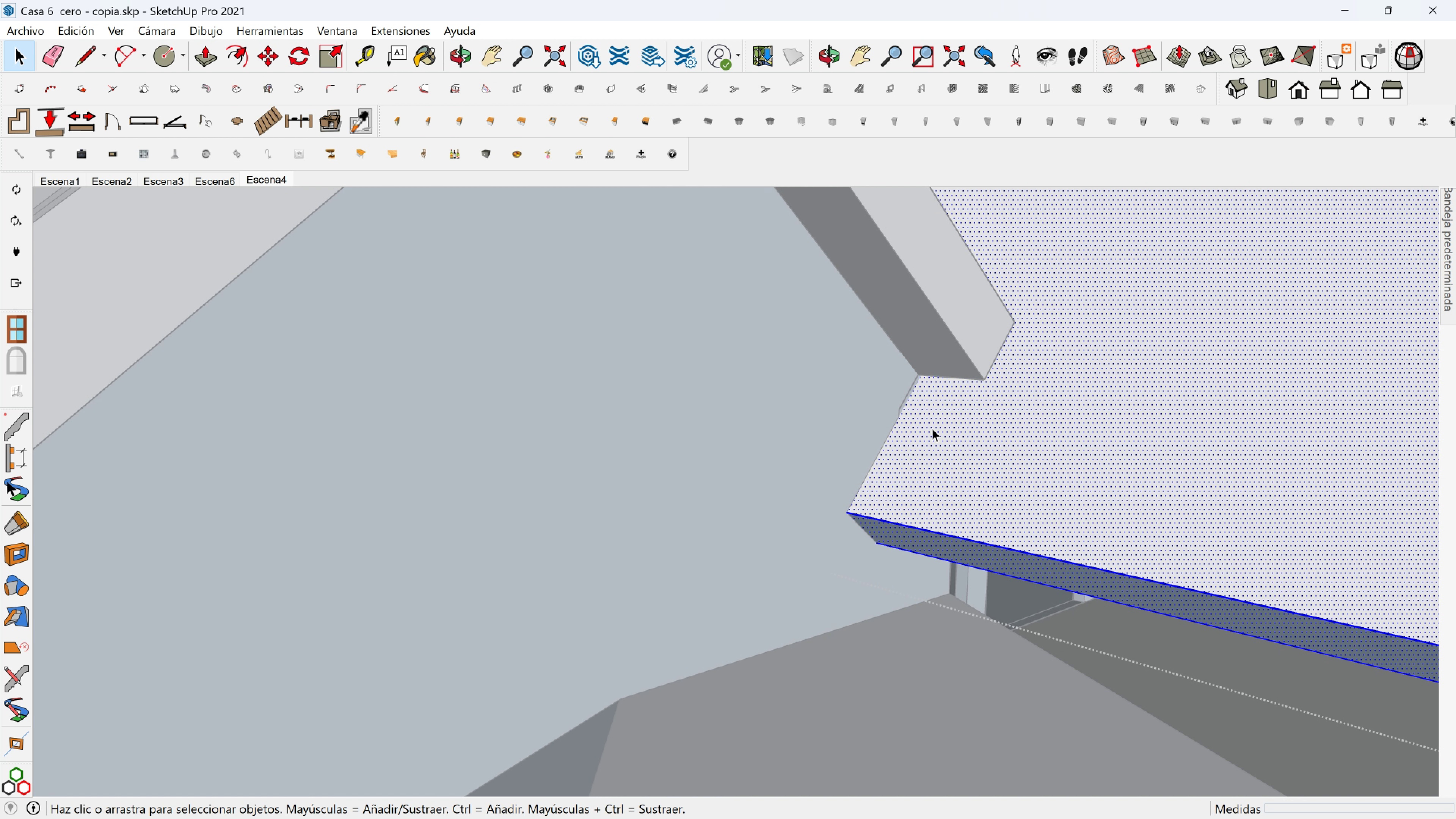 
left_click([932, 428])
 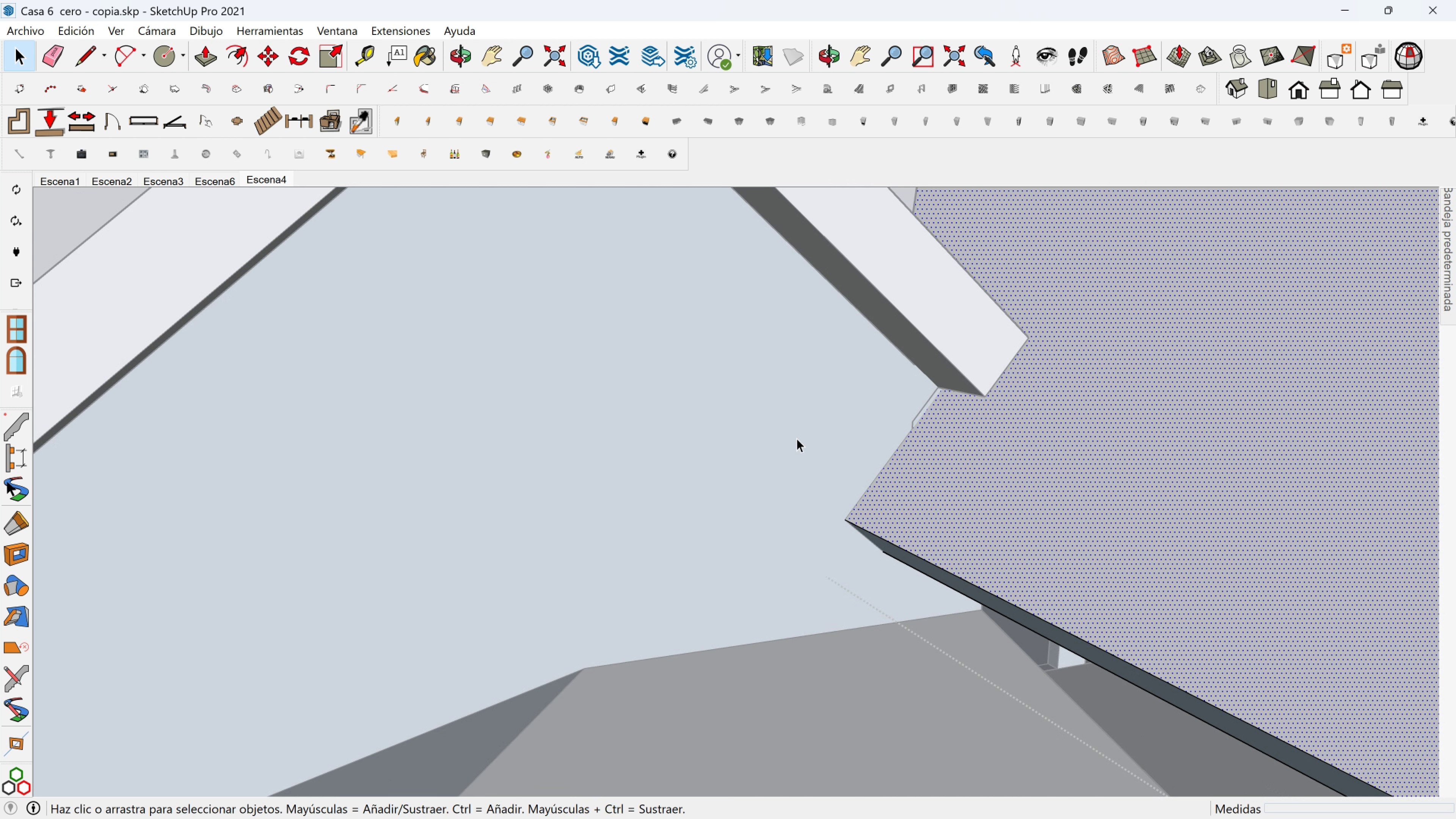 
key(Escape)
 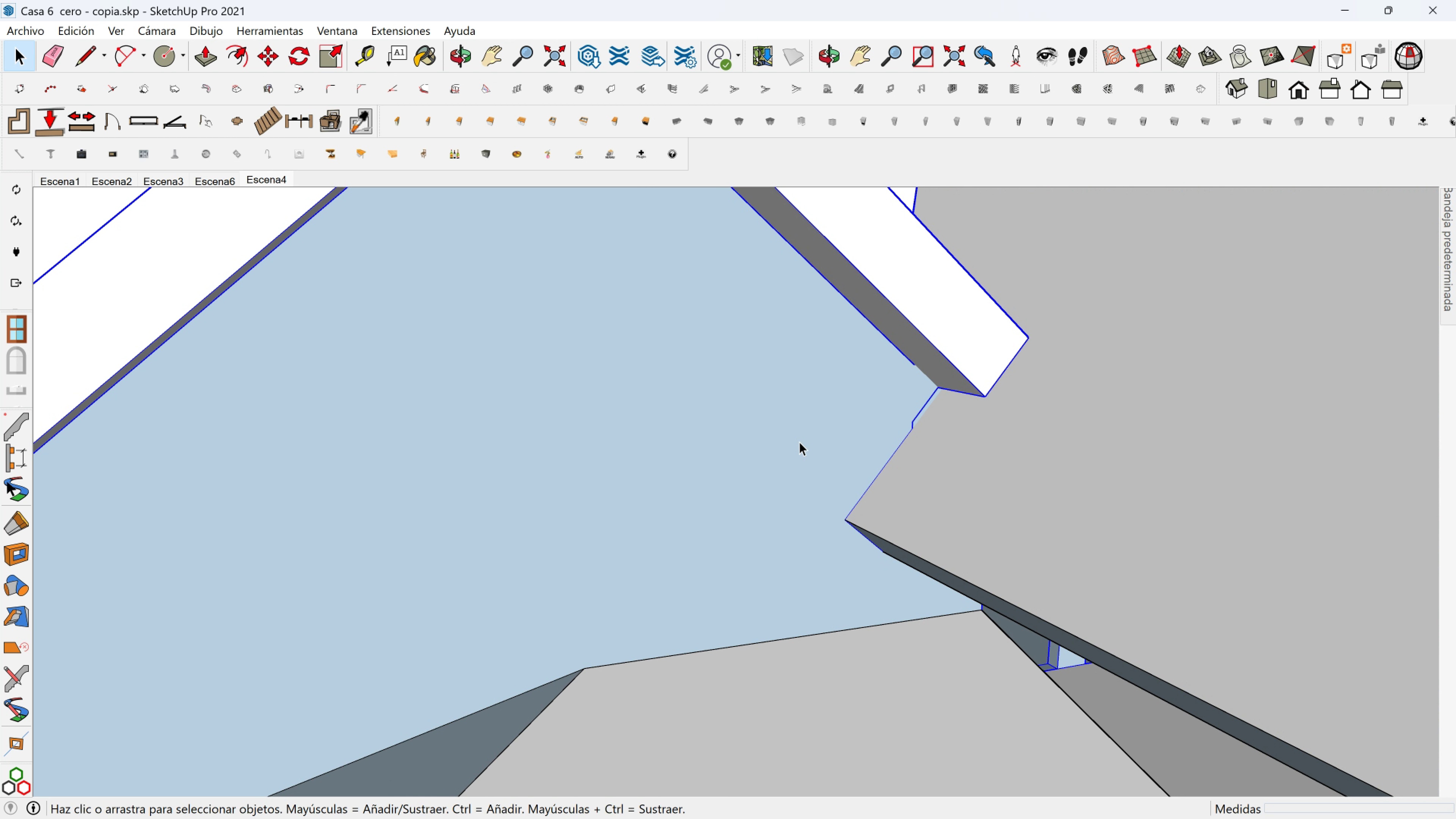 
double_click([799, 442])
 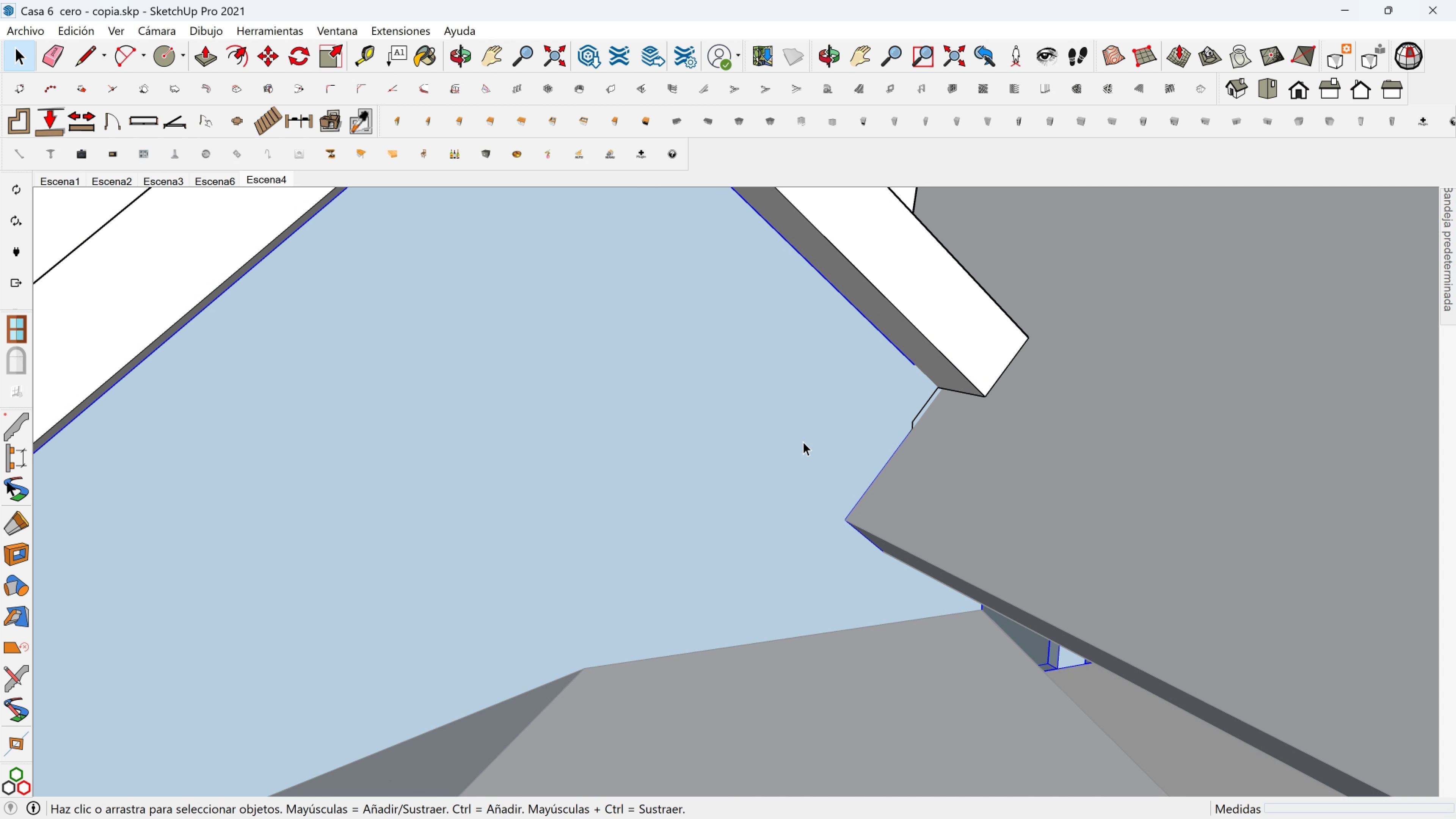 
triple_click([799, 442])
 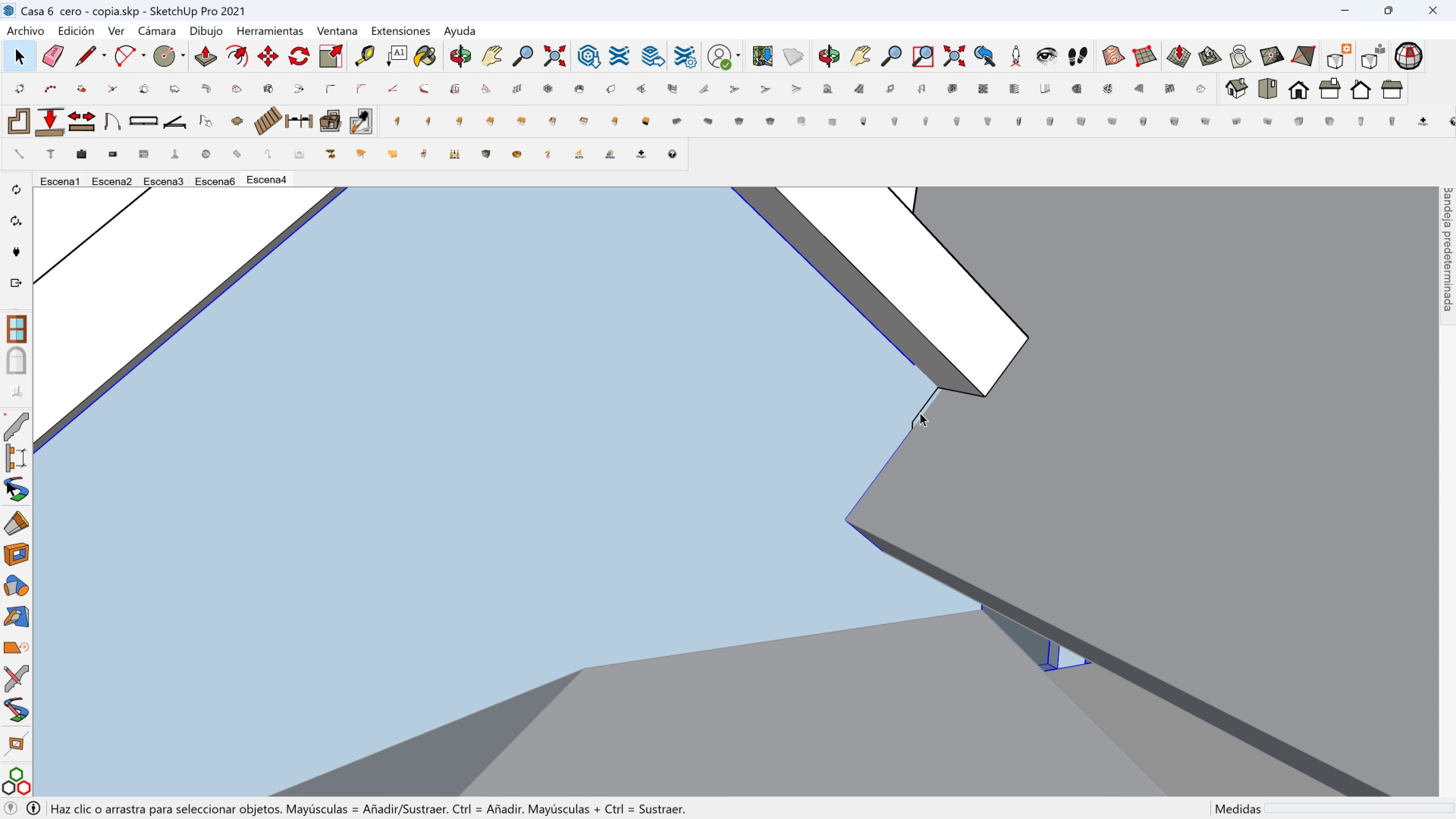 
left_click([920, 413])
 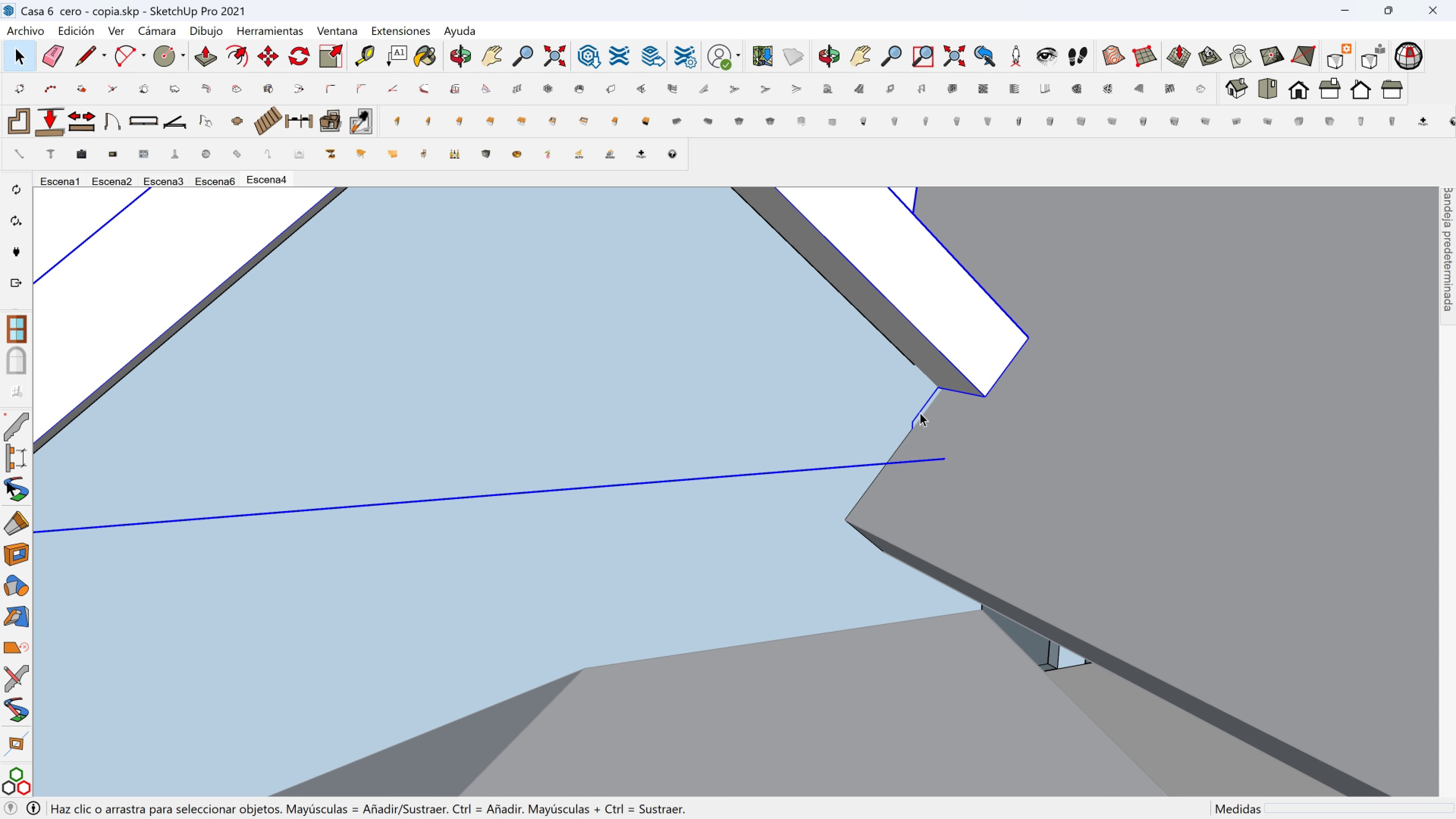 
double_click([920, 413])
 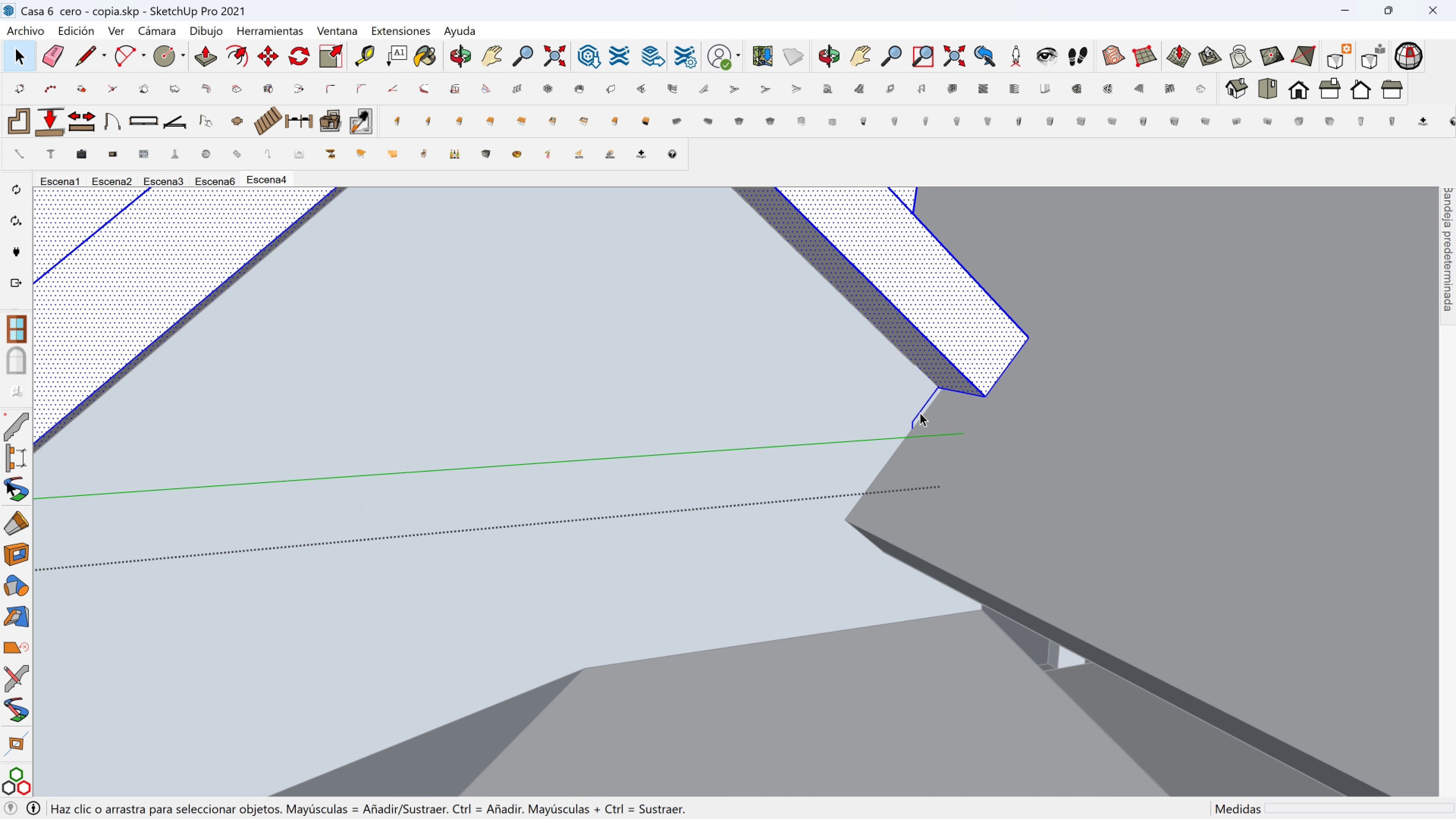 
triple_click([920, 413])
 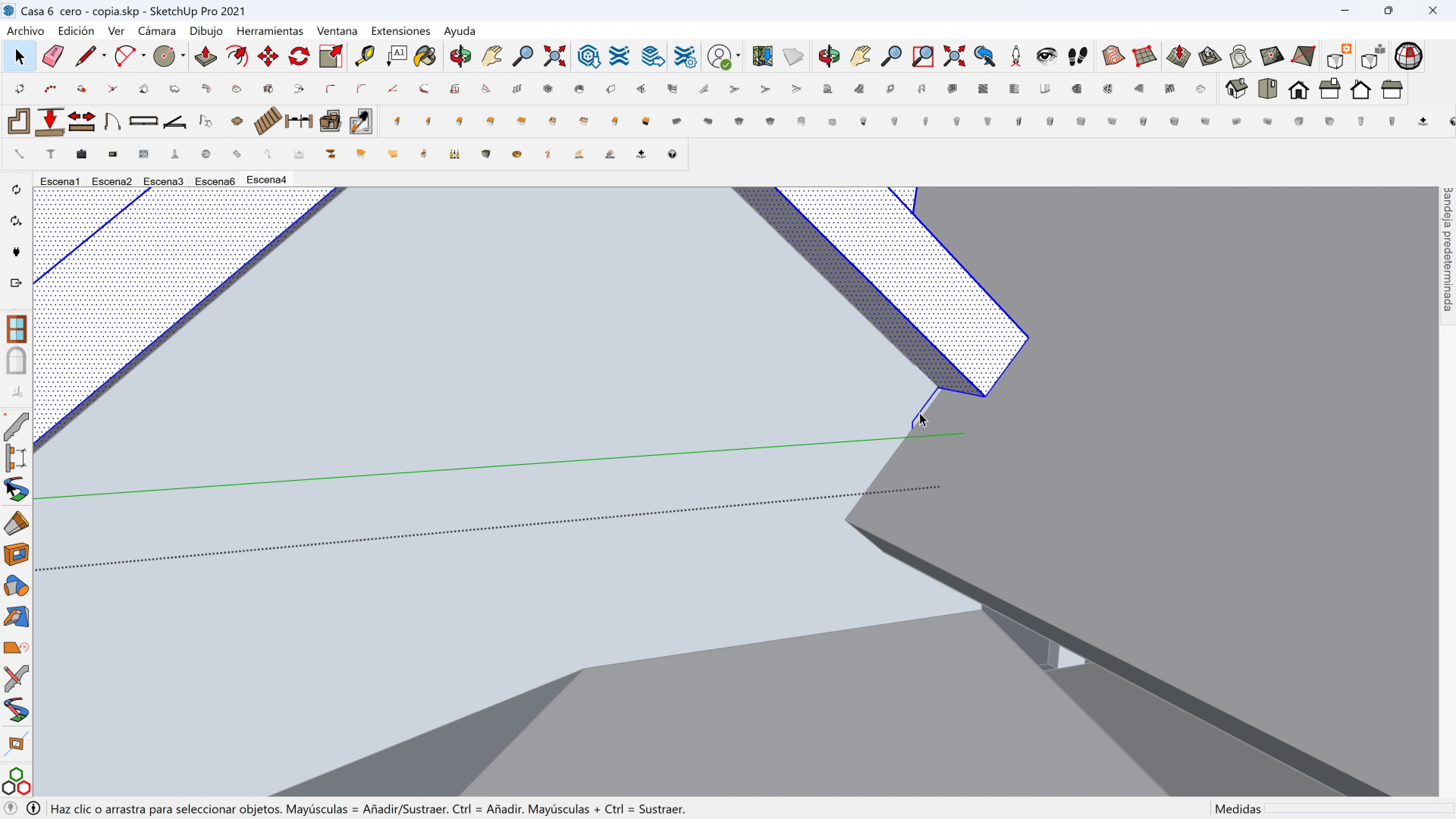 
scroll: coordinate [914, 412], scroll_direction: up, amount: 1.0
 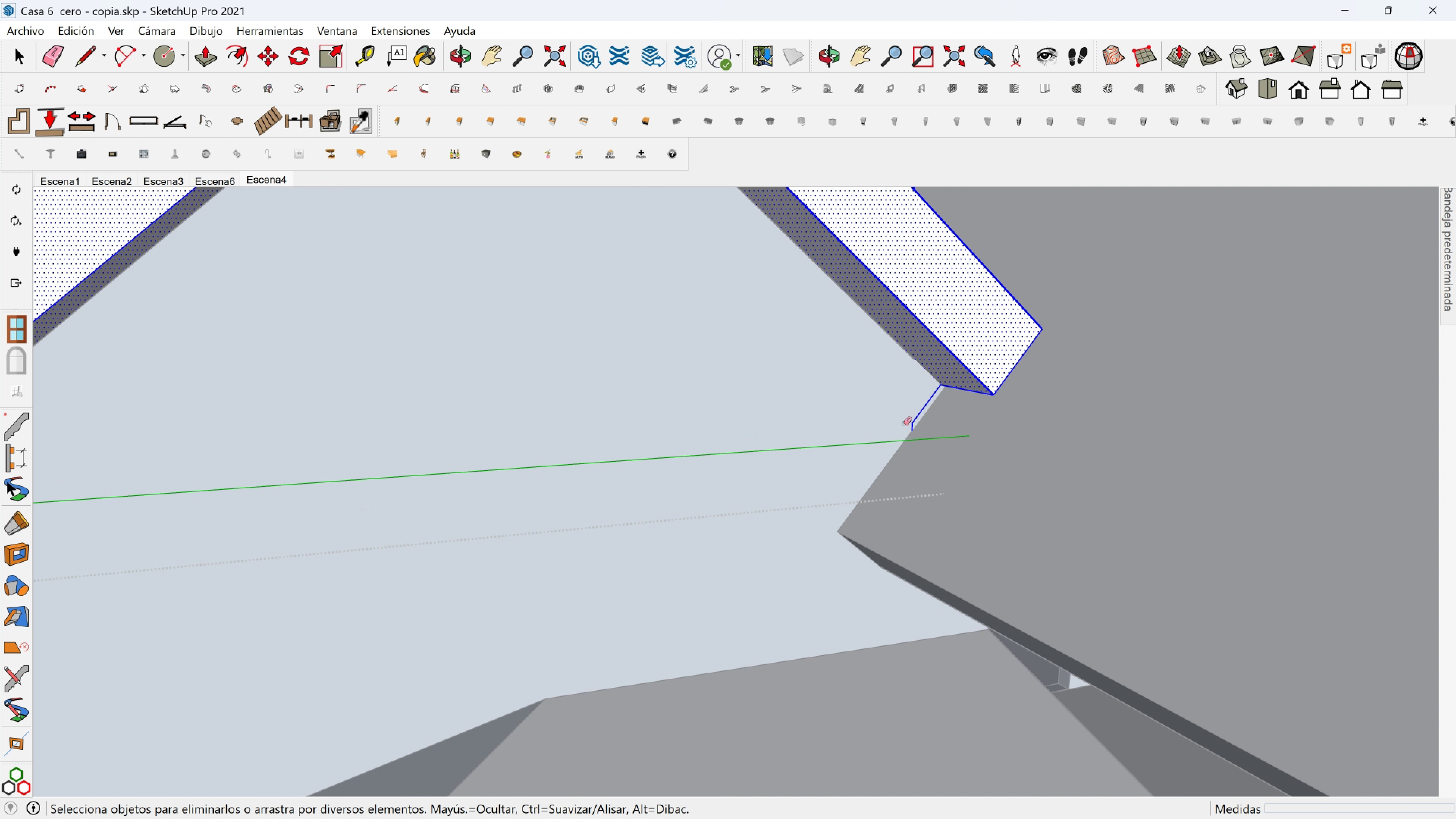 
left_click([915, 426])
 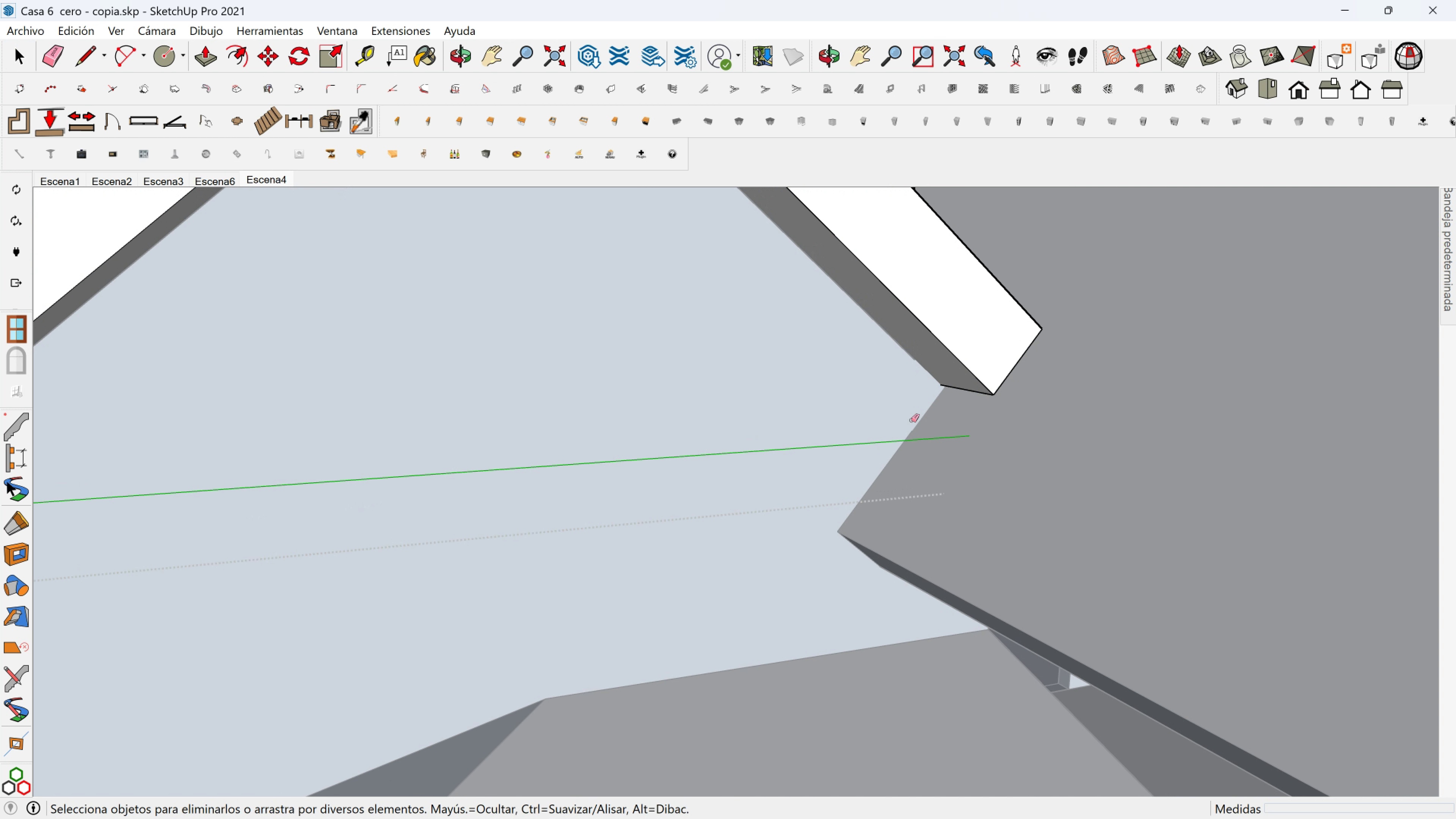 
scroll: coordinate [875, 434], scroll_direction: down, amount: 1.0
 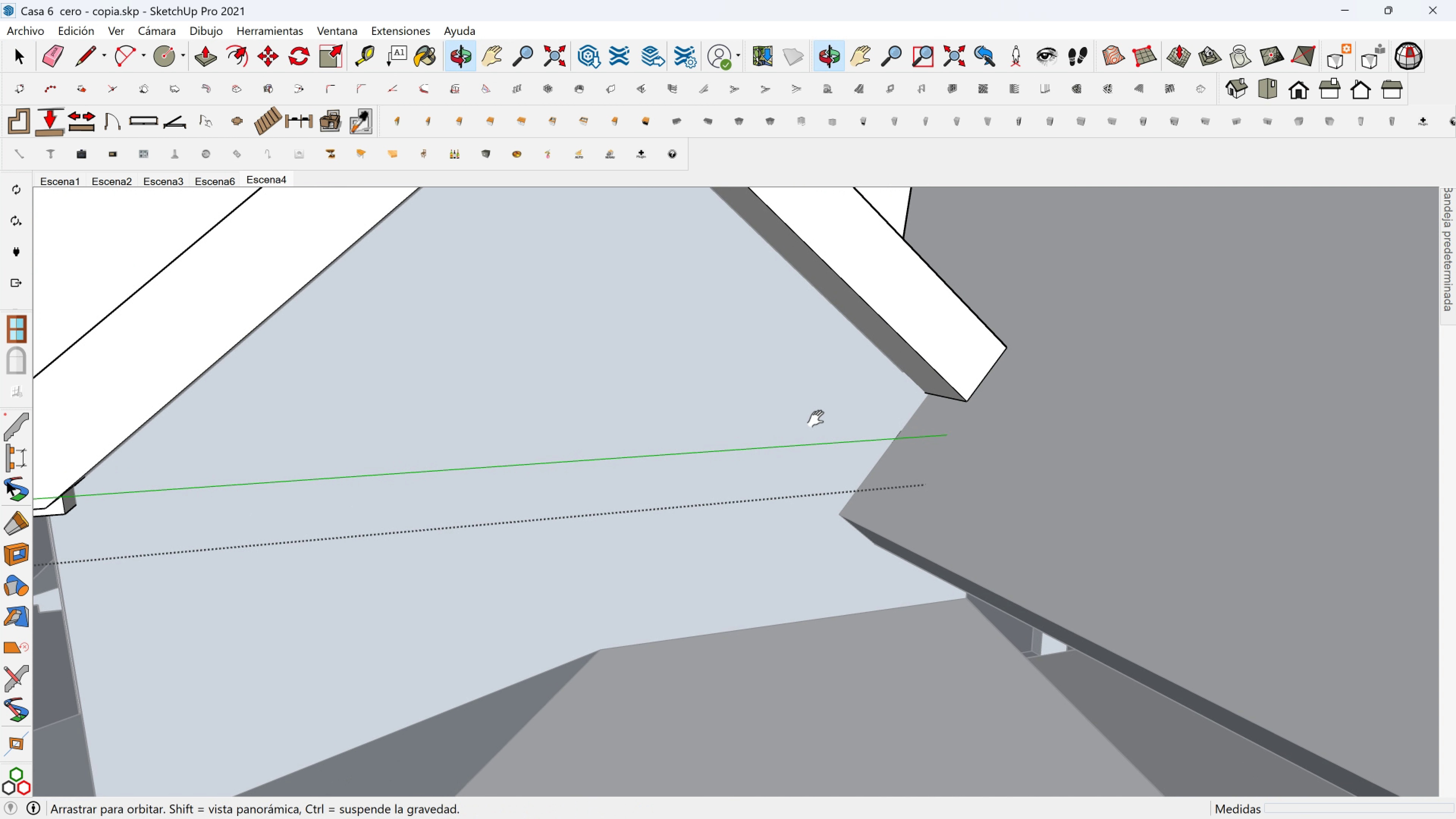 
key(Shift+ShiftLeft)
 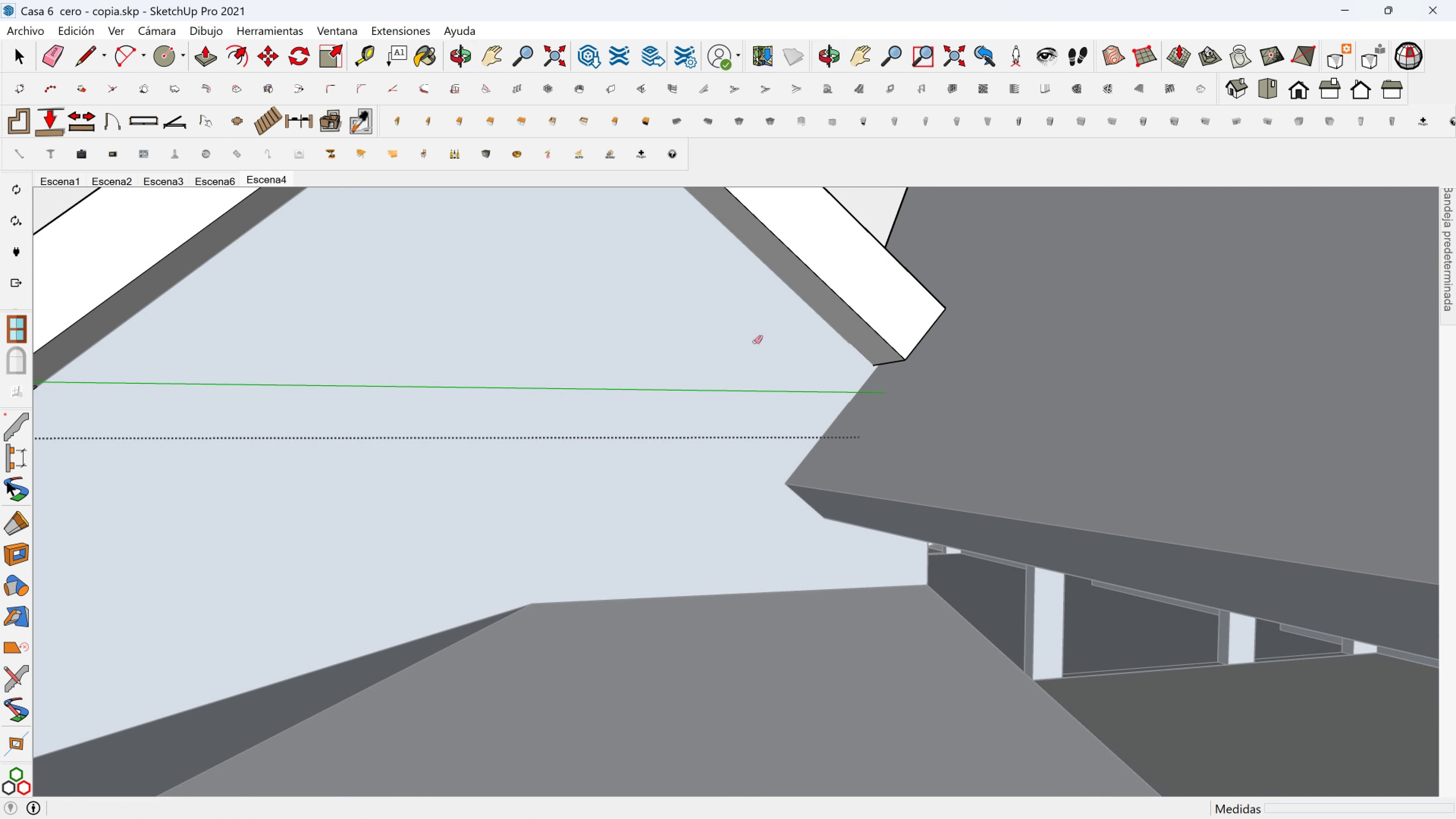 
scroll: coordinate [746, 349], scroll_direction: down, amount: 4.0
 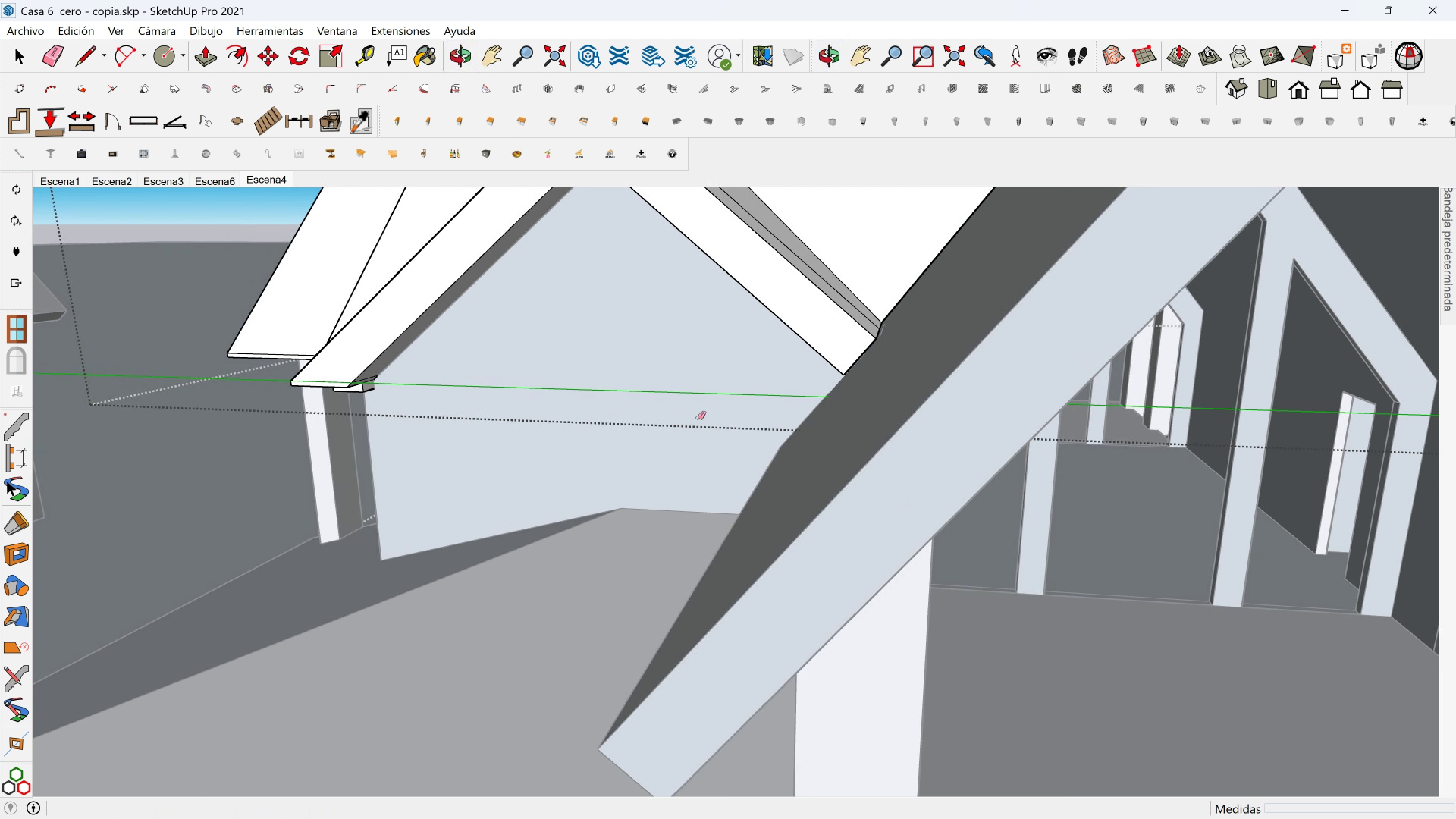 
hold_key(key=ShiftLeft, duration=0.44)
 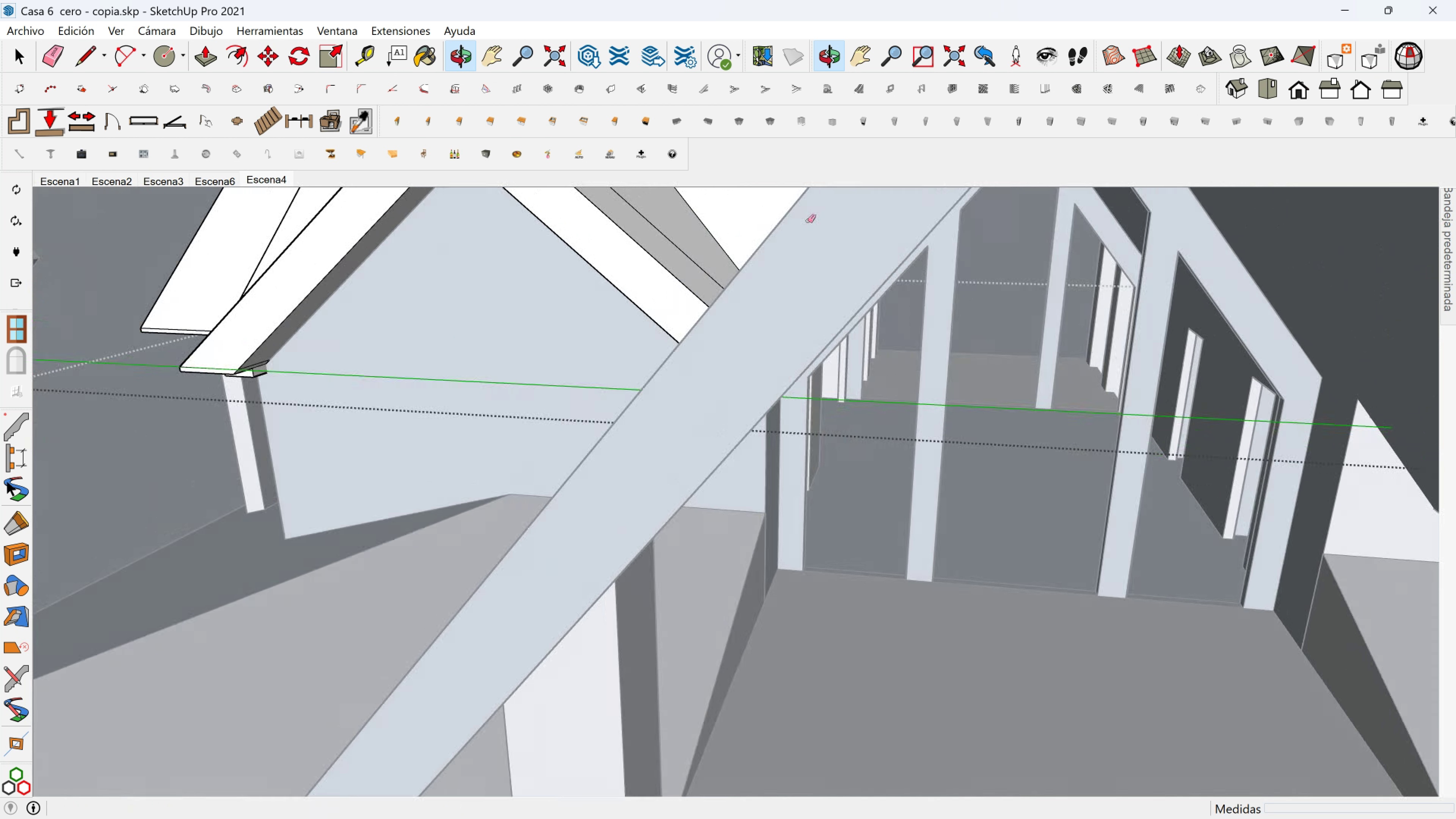 
hold_key(key=ShiftLeft, duration=0.36)
 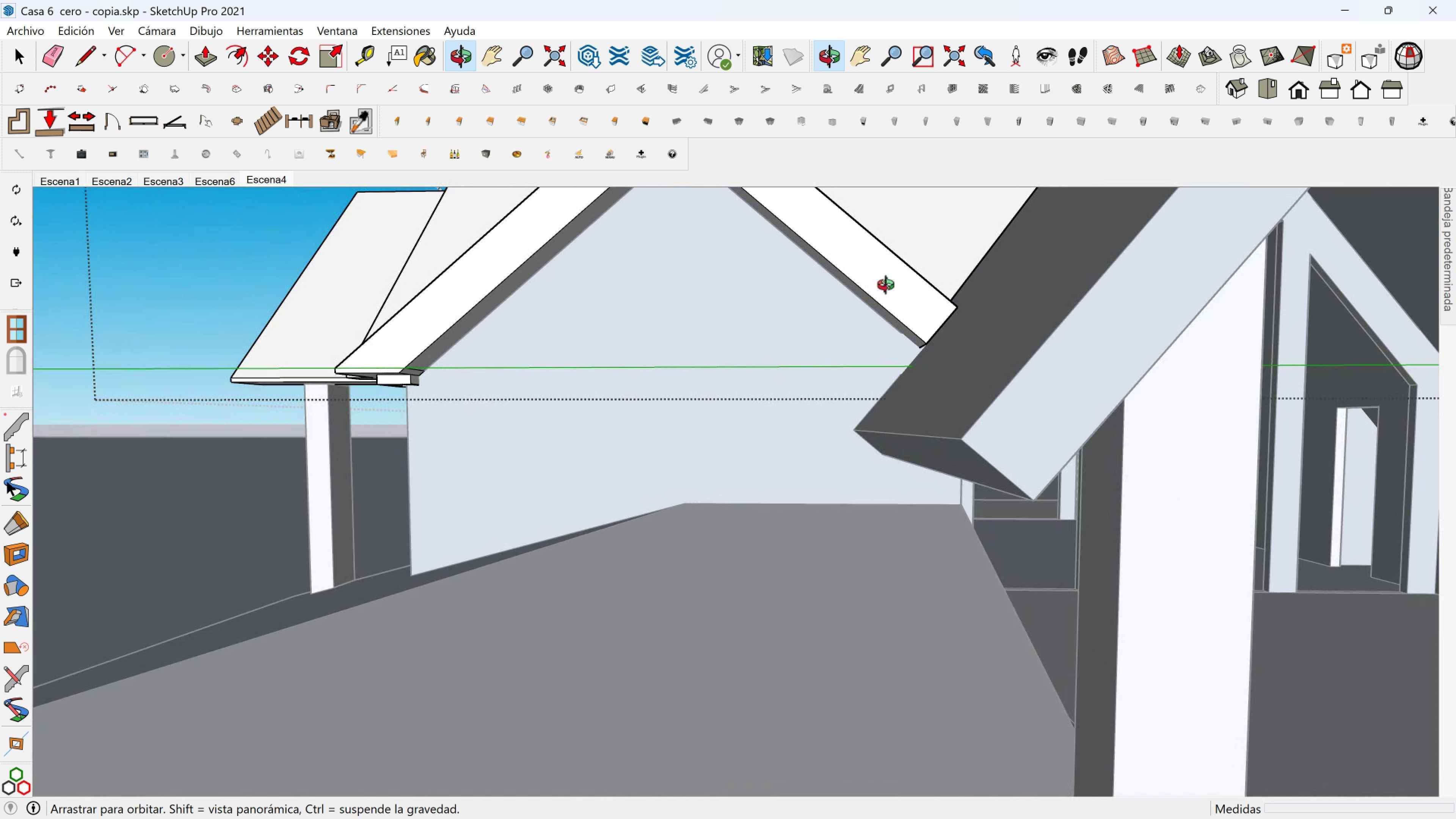 
scroll: coordinate [890, 265], scroll_direction: down, amount: 1.0
 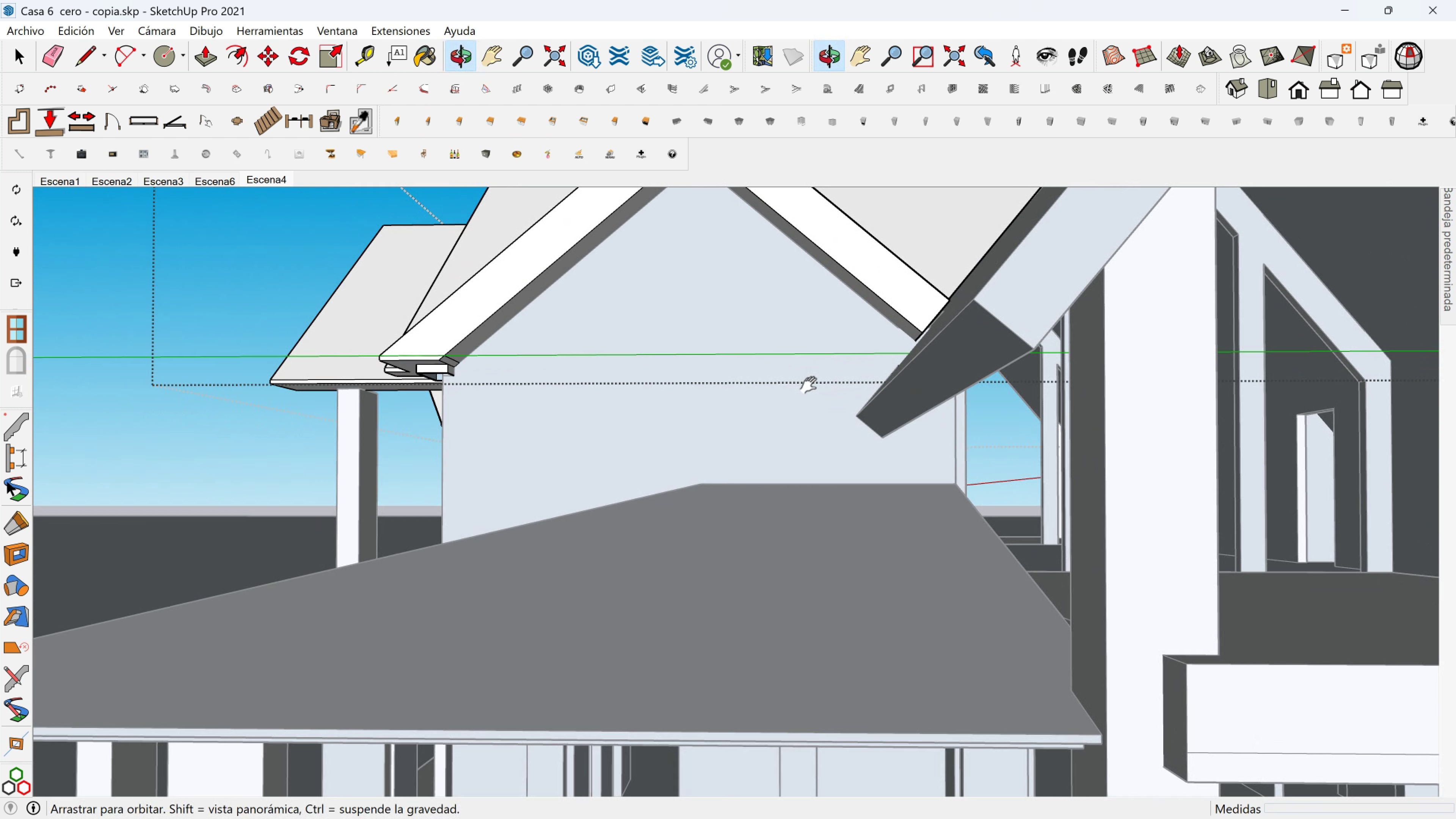 
key(Shift+ShiftLeft)
 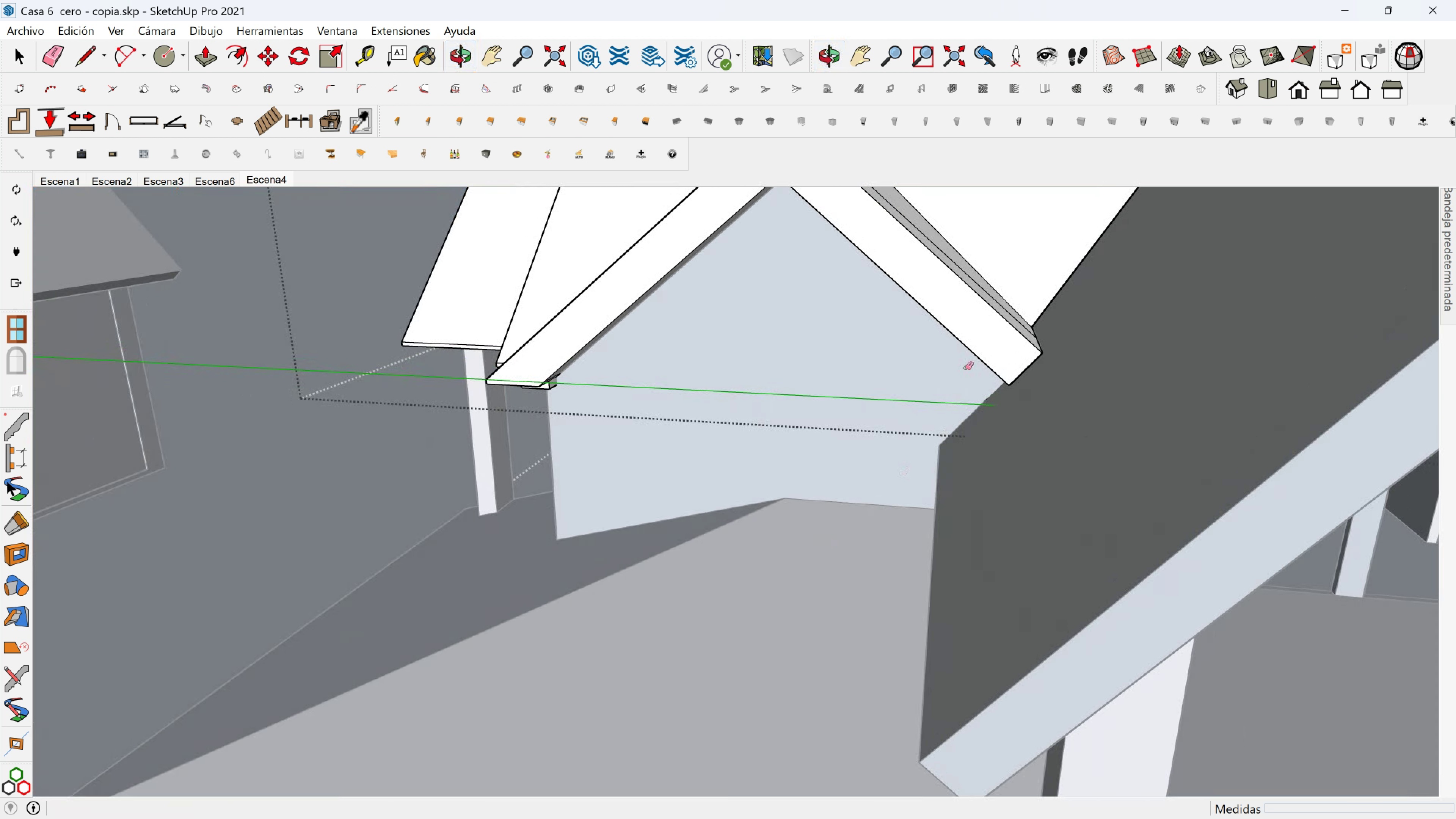 
scroll: coordinate [1056, 378], scroll_direction: up, amount: 5.0
 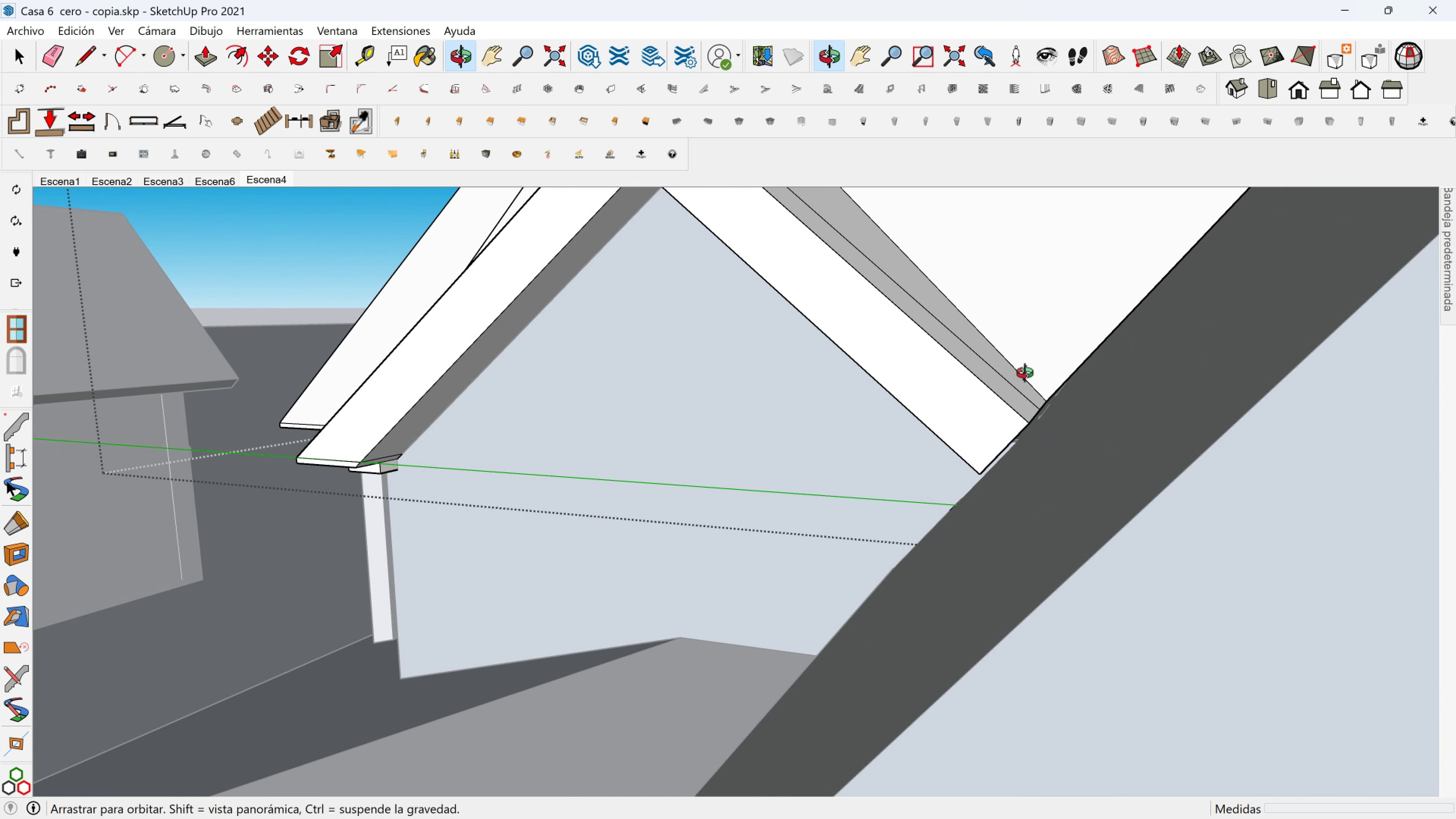 
scroll: coordinate [935, 372], scroll_direction: down, amount: 11.0
 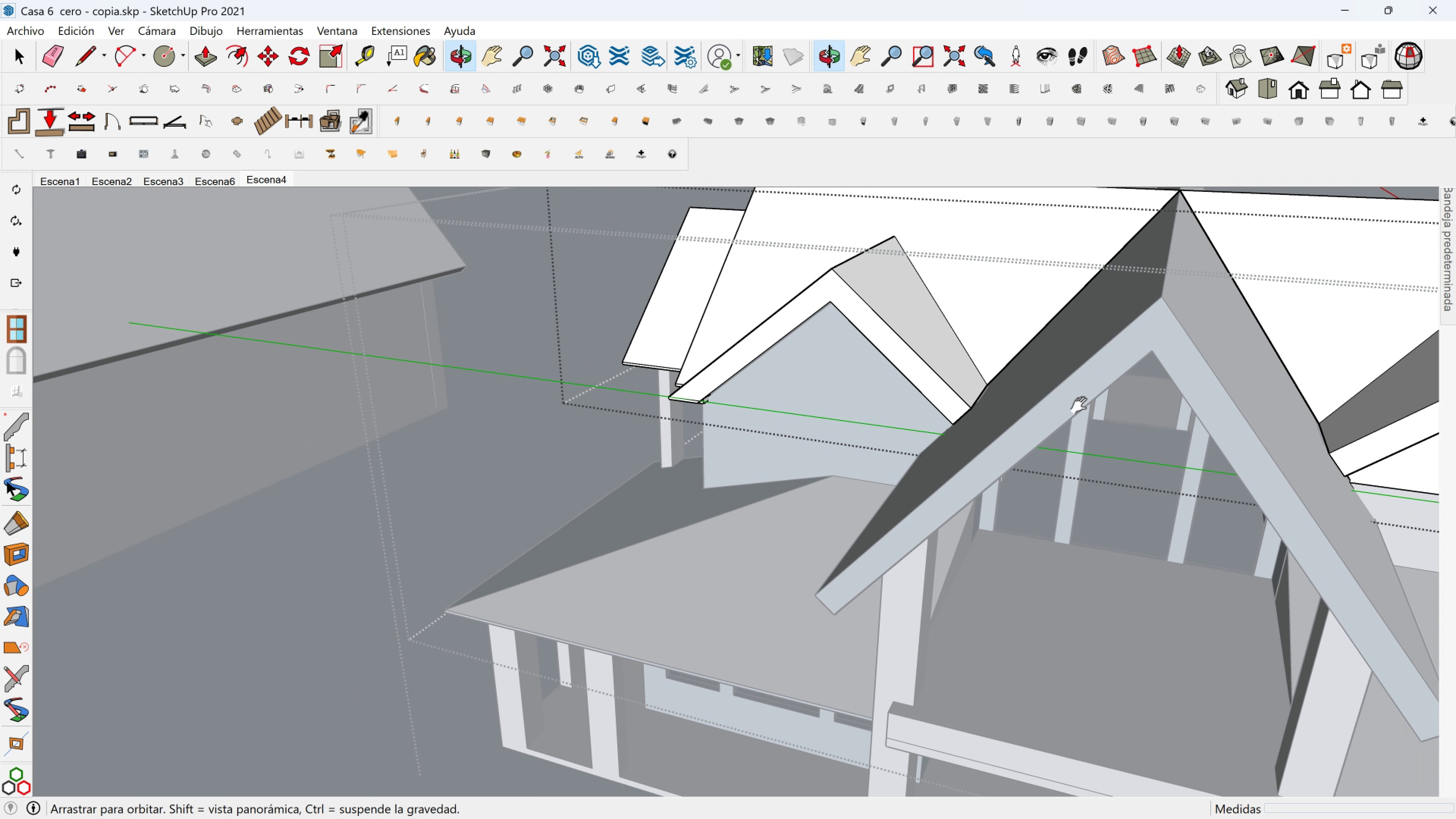 
hold_key(key=ShiftLeft, duration=0.46)
 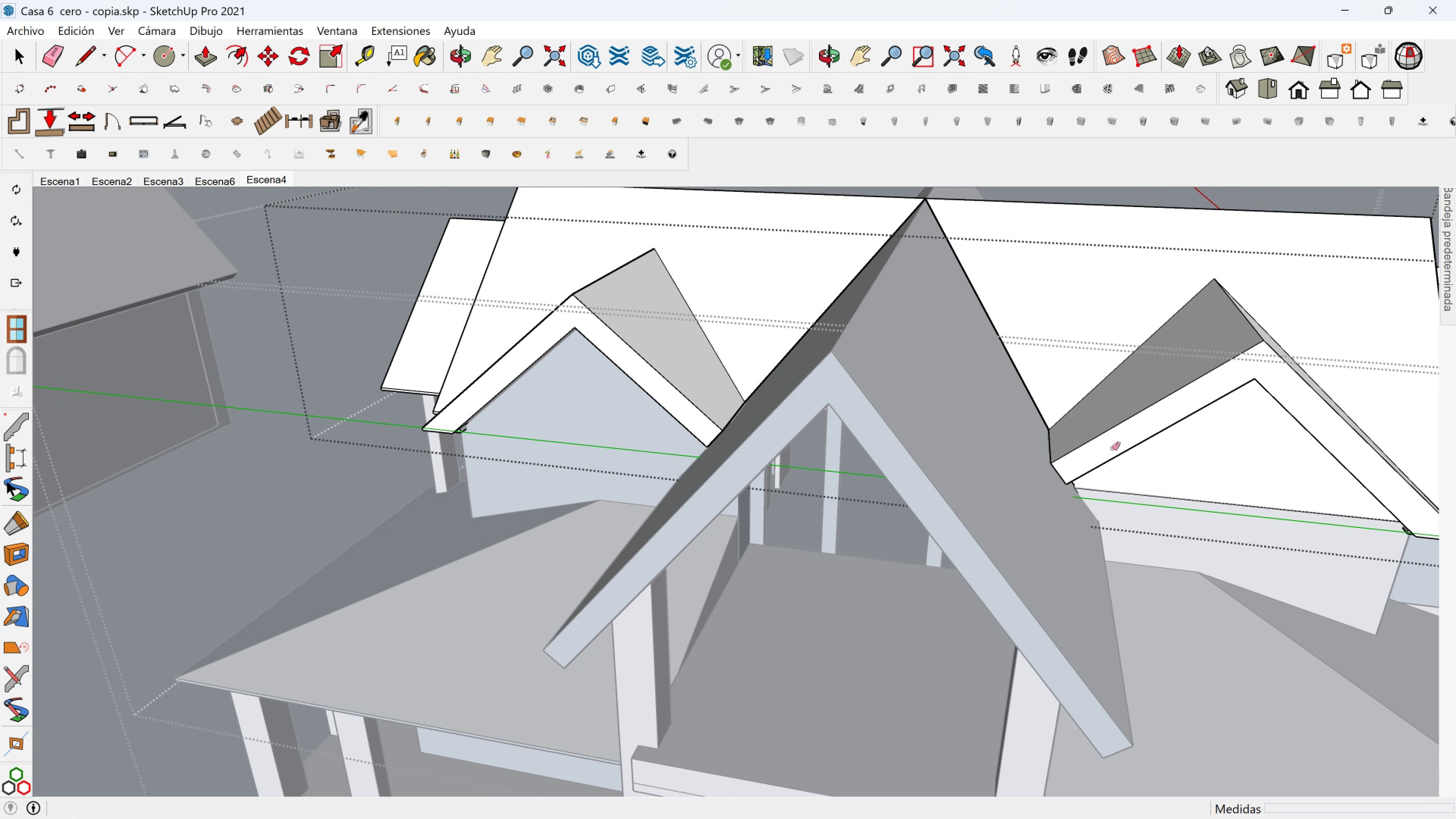 
scroll: coordinate [1112, 449], scroll_direction: up, amount: 3.0
 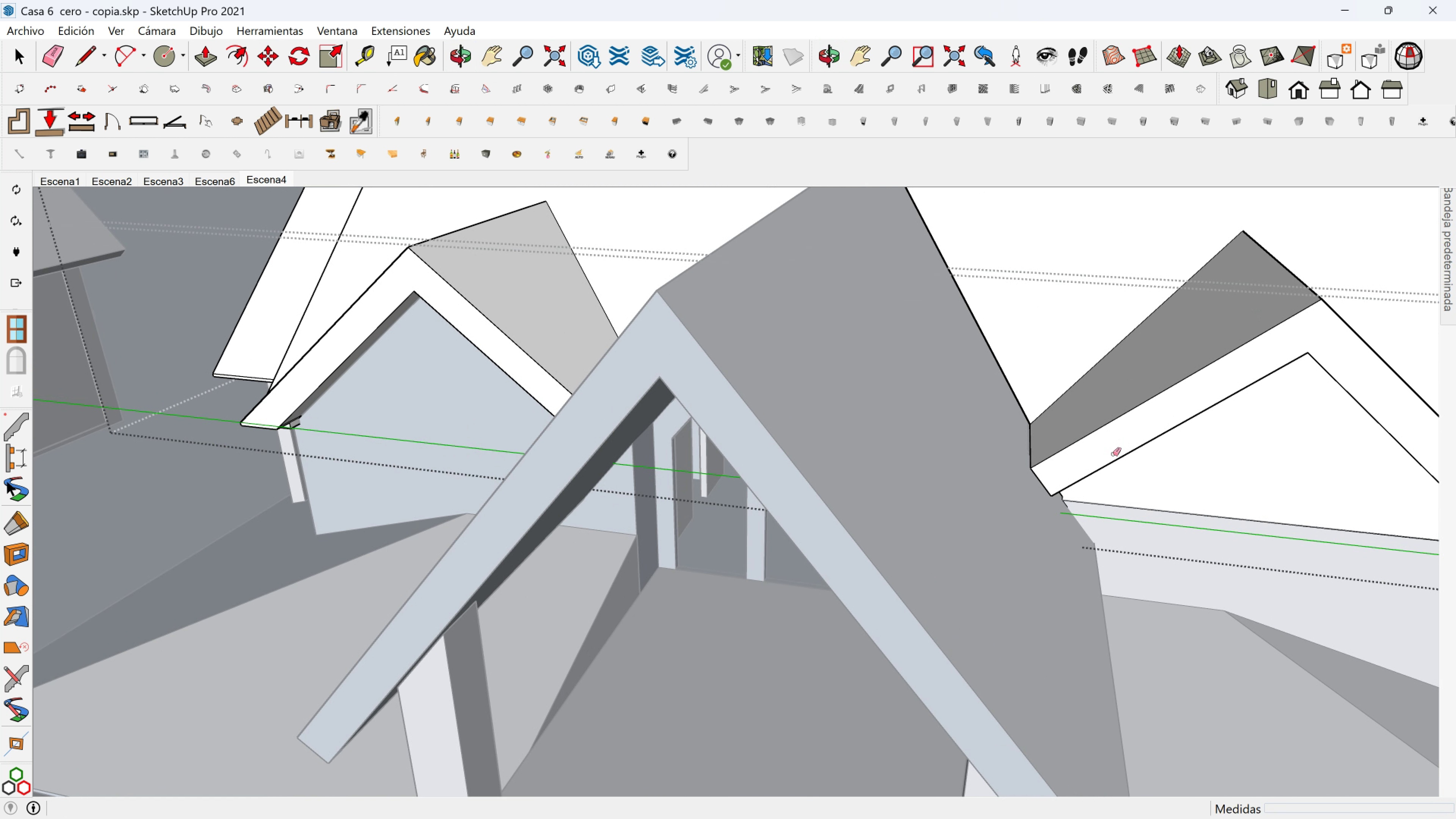 
hold_key(key=ShiftLeft, duration=0.38)
 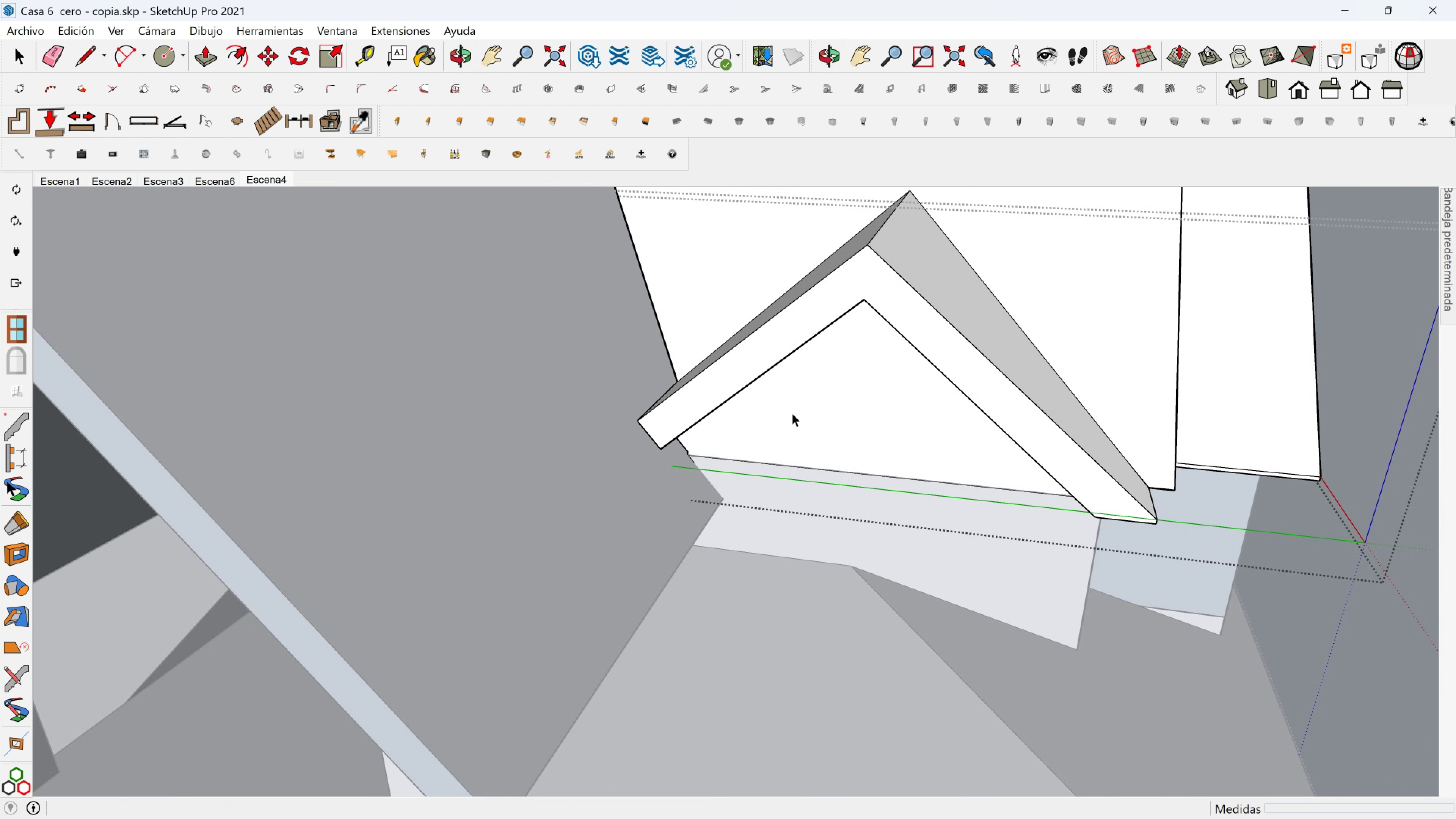 
key(Space)
 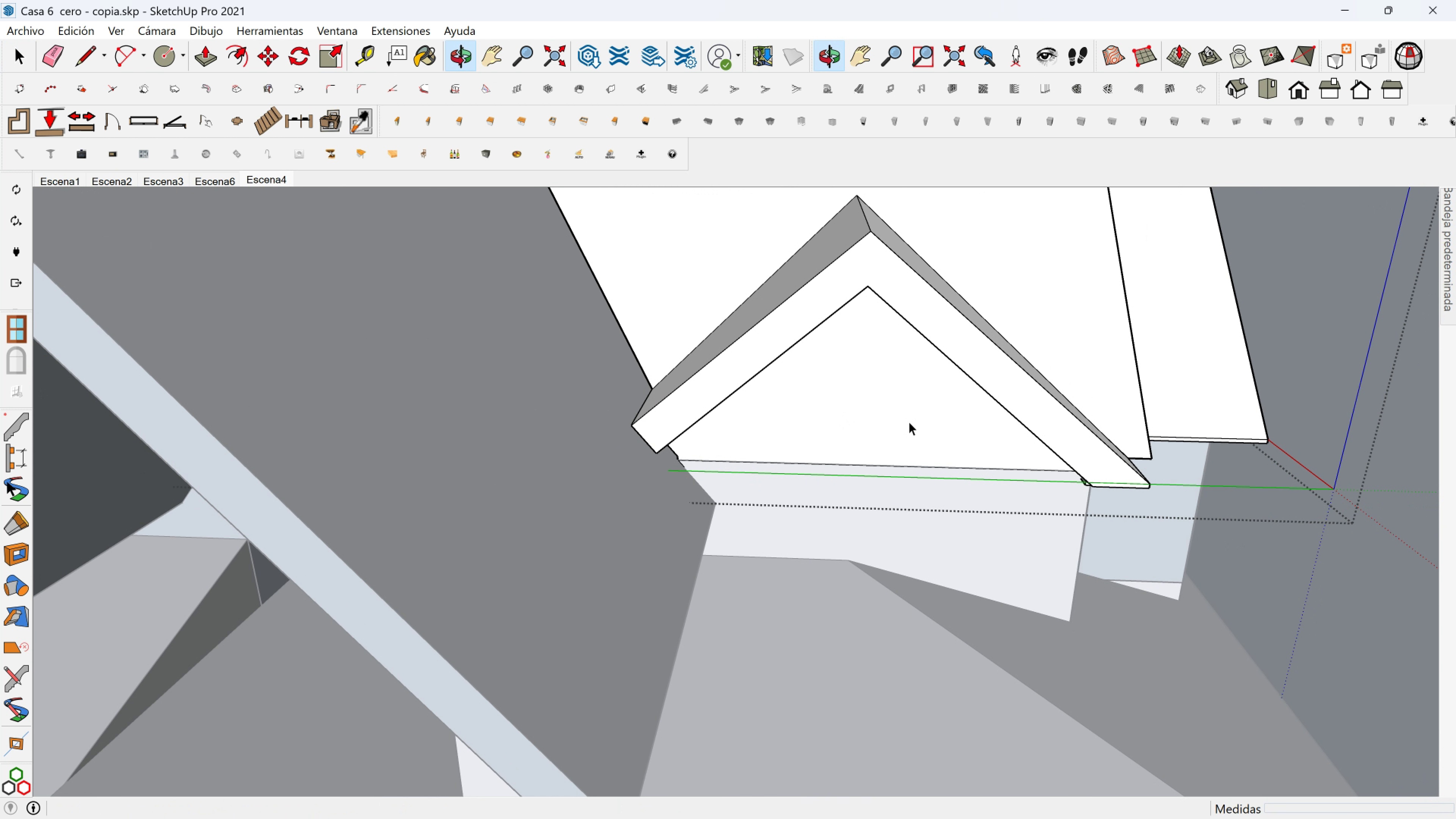 
key(Escape)
 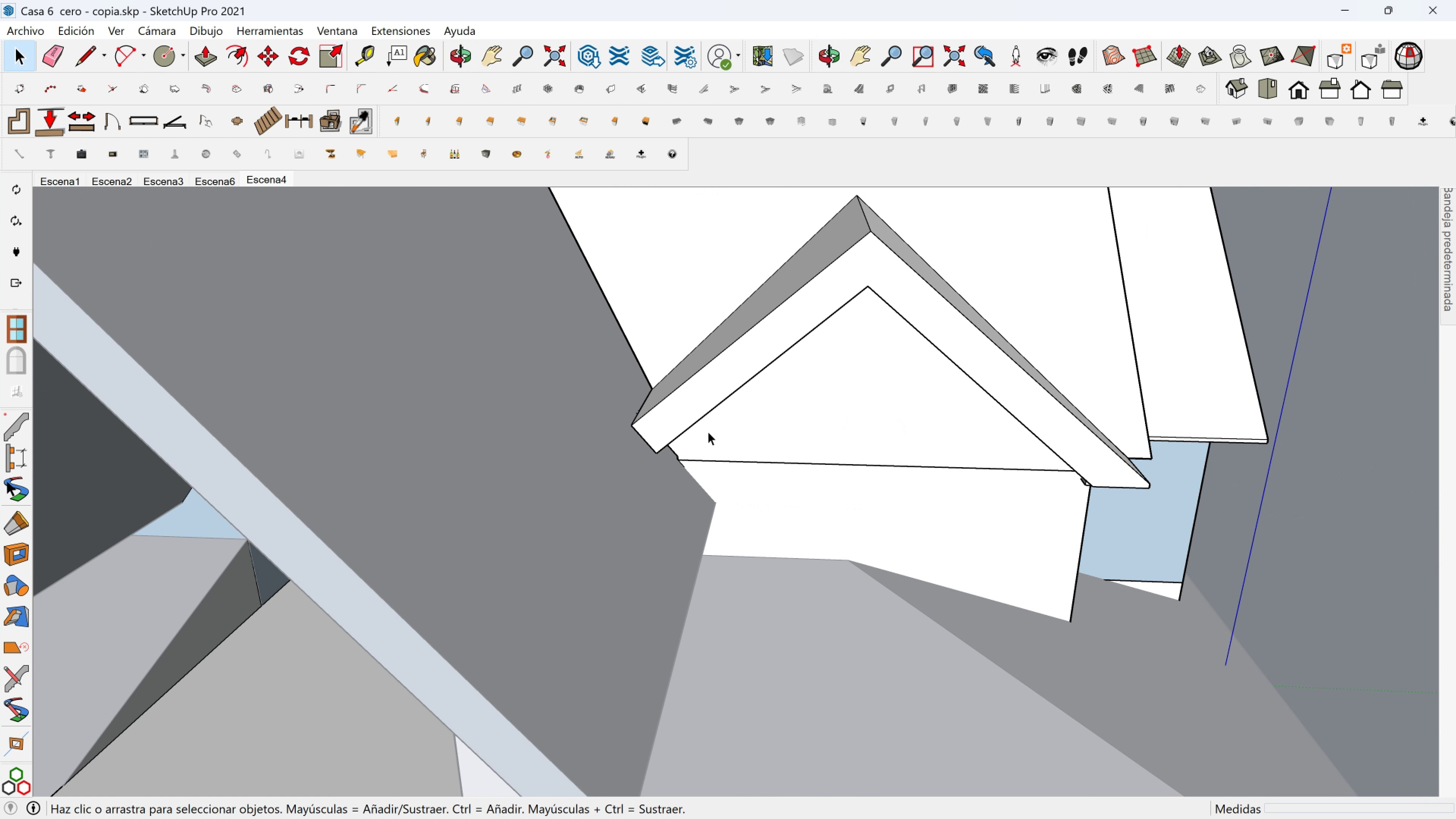 
scroll: coordinate [686, 447], scroll_direction: down, amount: 2.0
 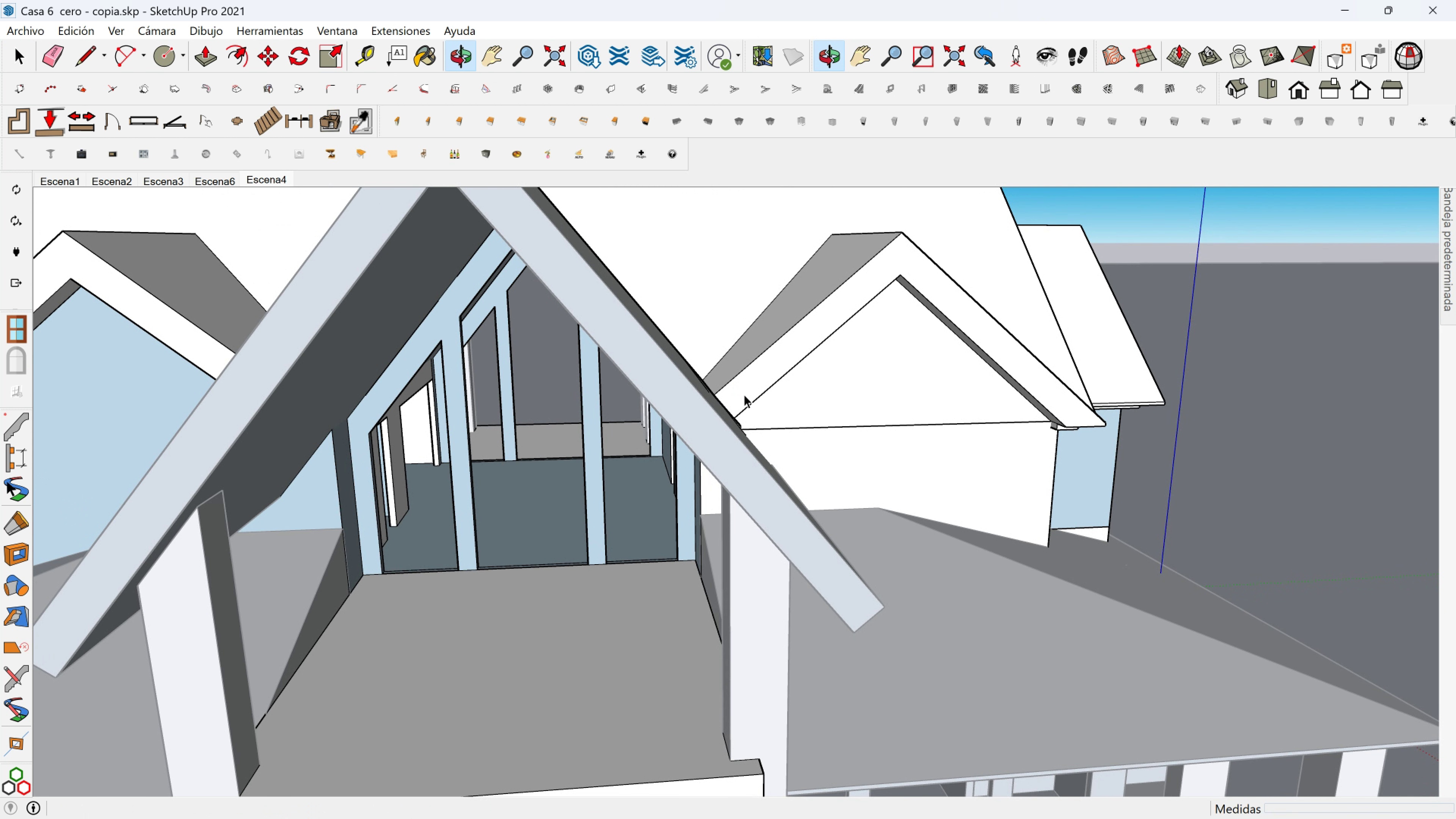 
scroll: coordinate [893, 434], scroll_direction: up, amount: 6.0
 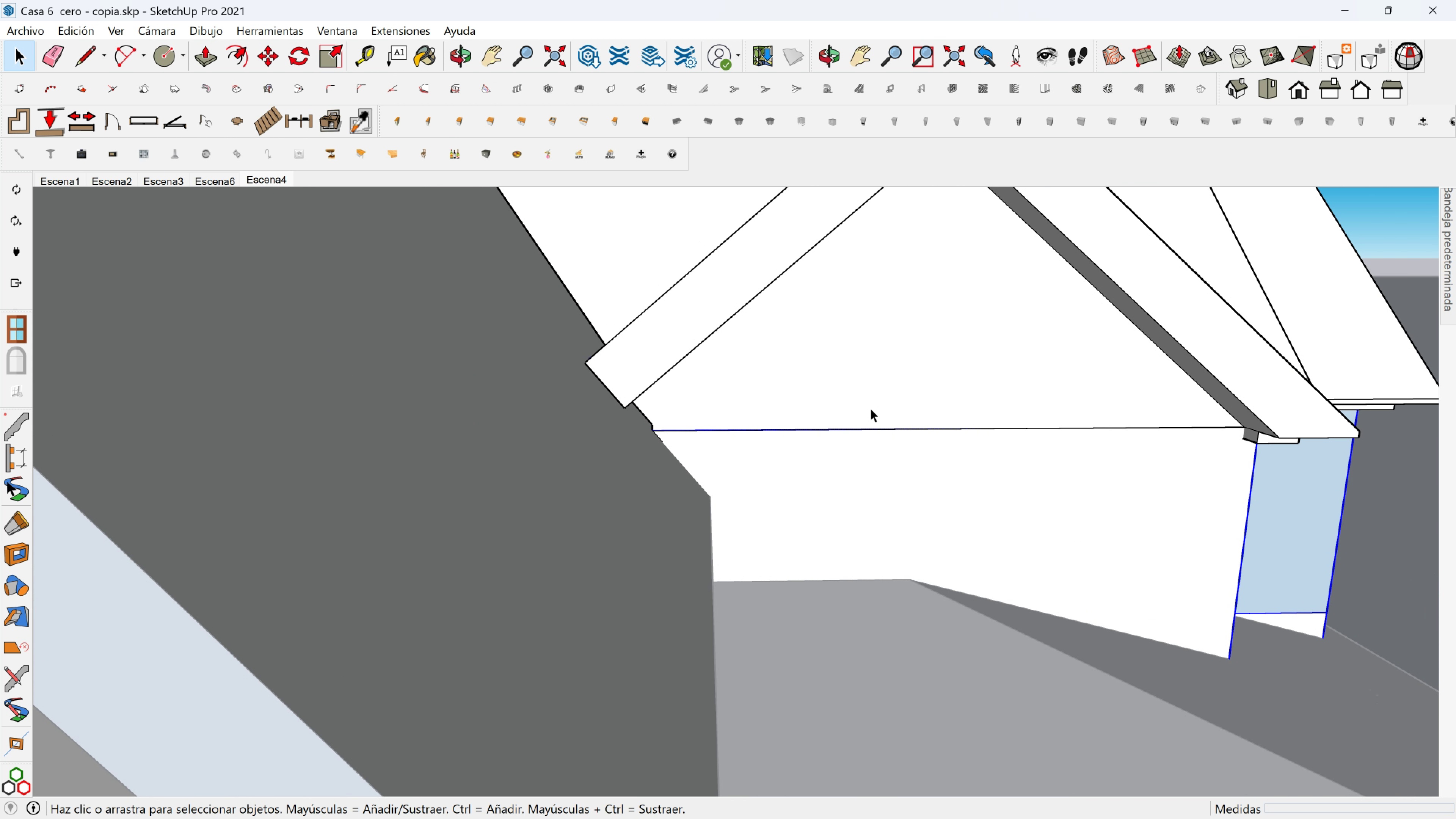 
double_click([872, 397])
 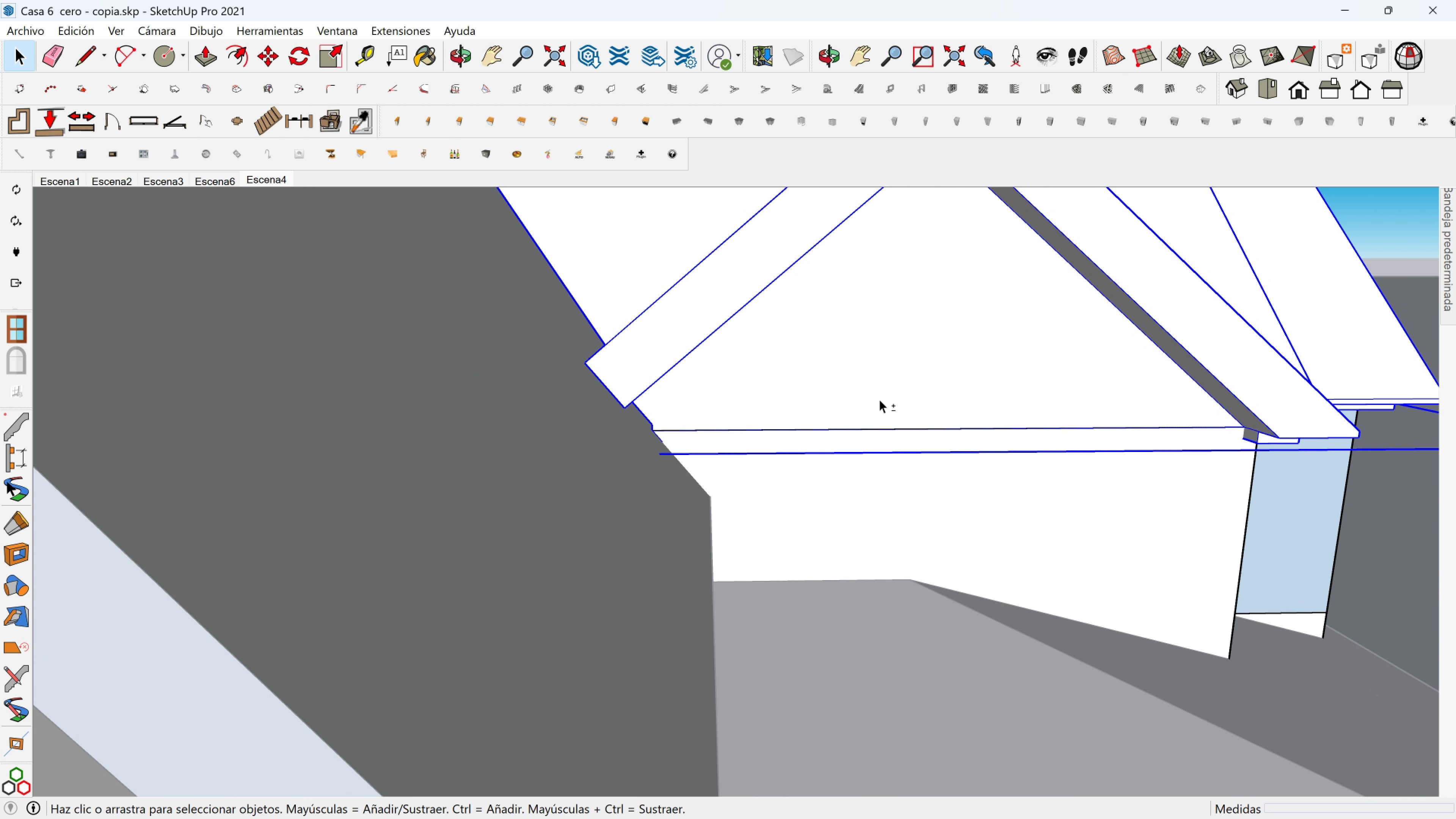 
hold_key(key=ShiftLeft, duration=0.45)
 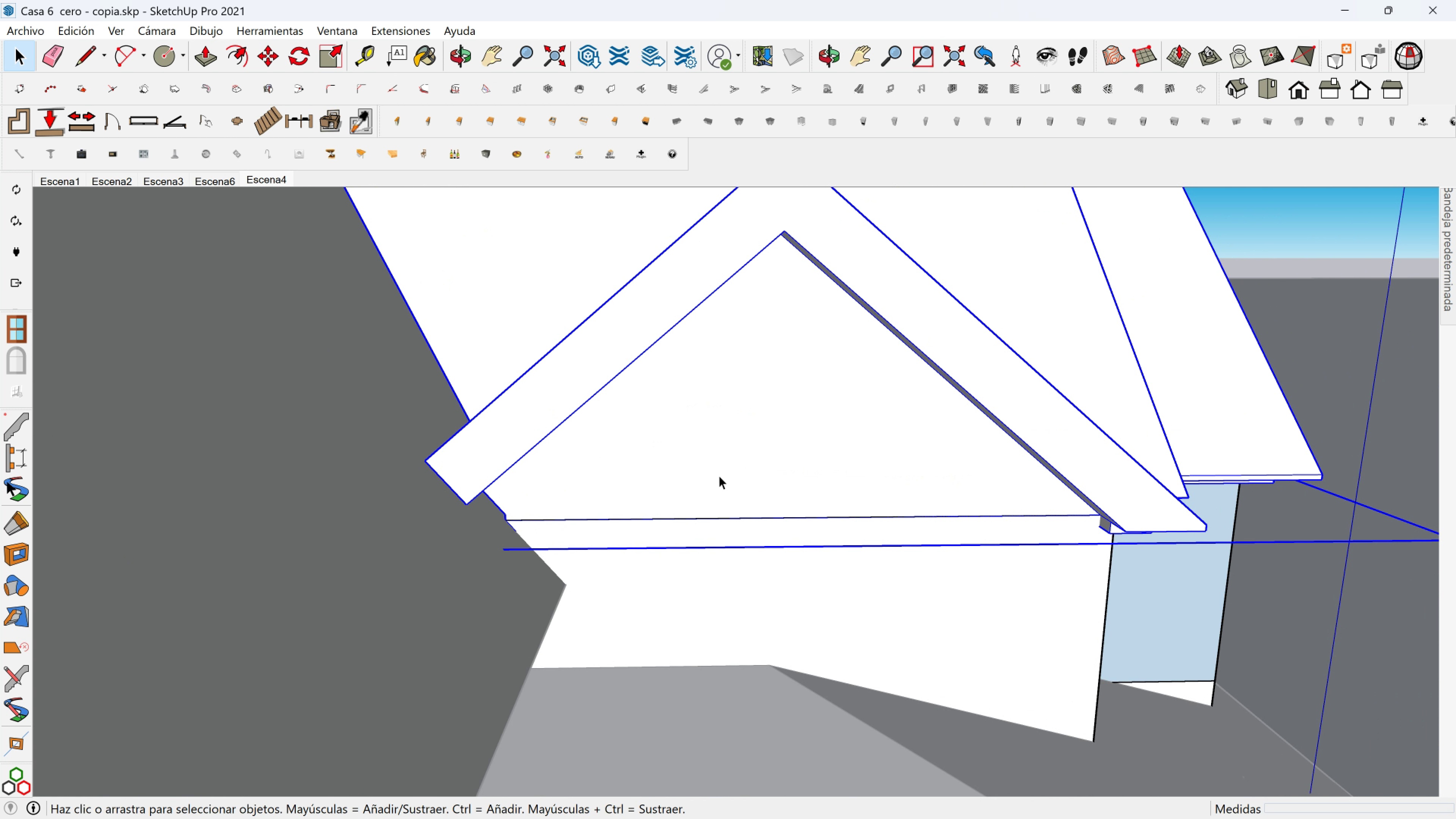 
double_click([719, 475])
 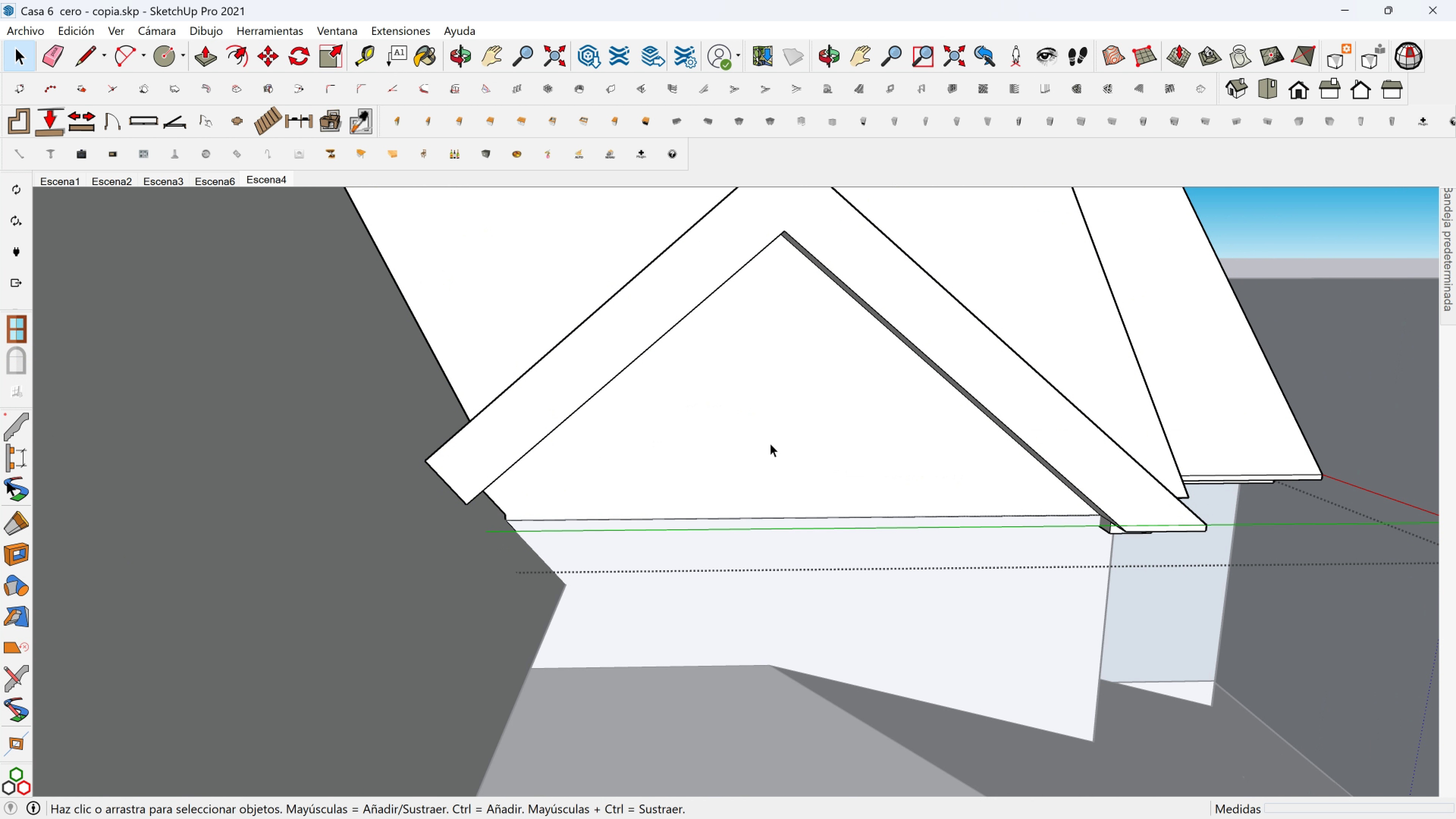 
triple_click([770, 443])
 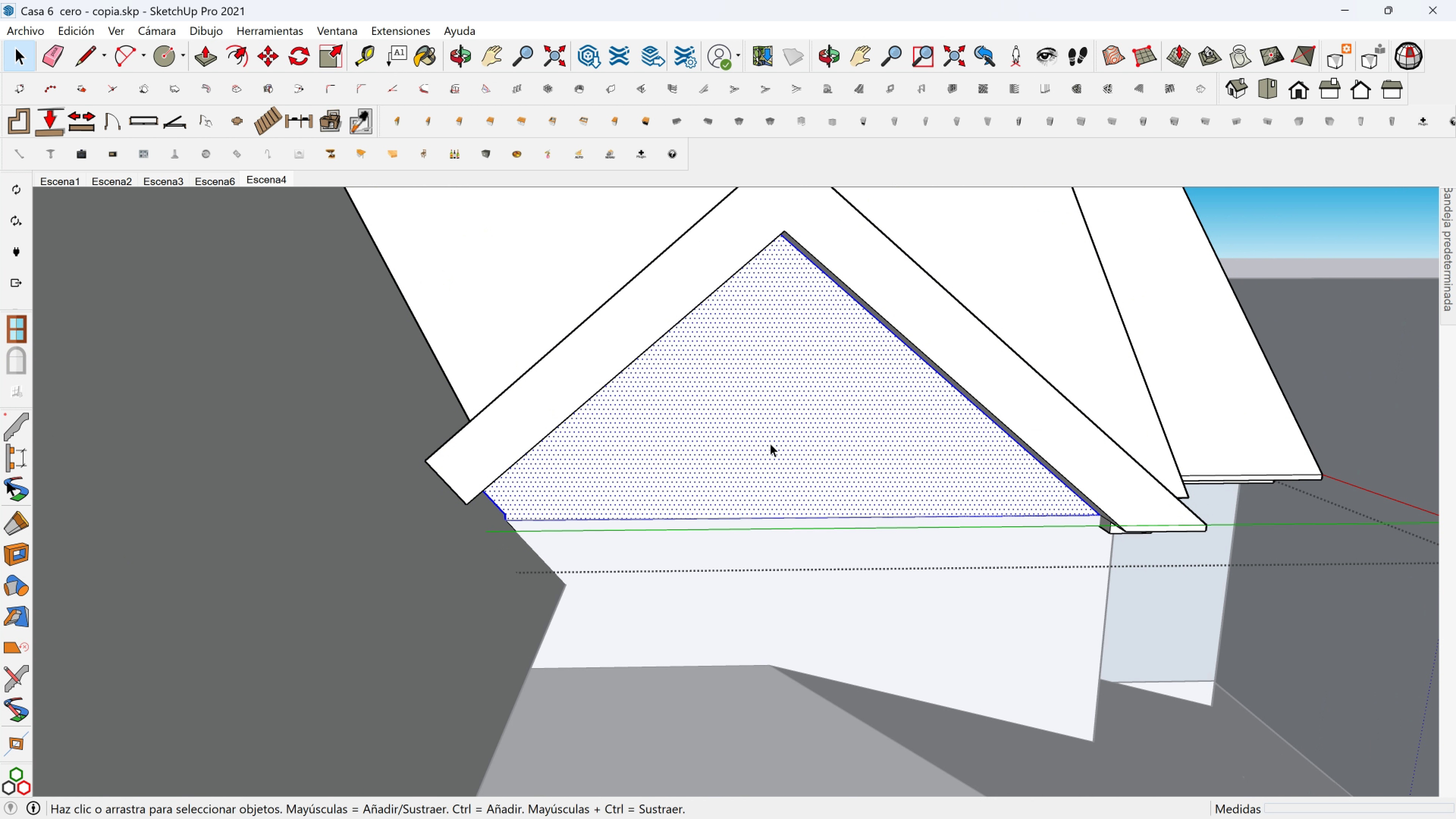 
triple_click([770, 443])
 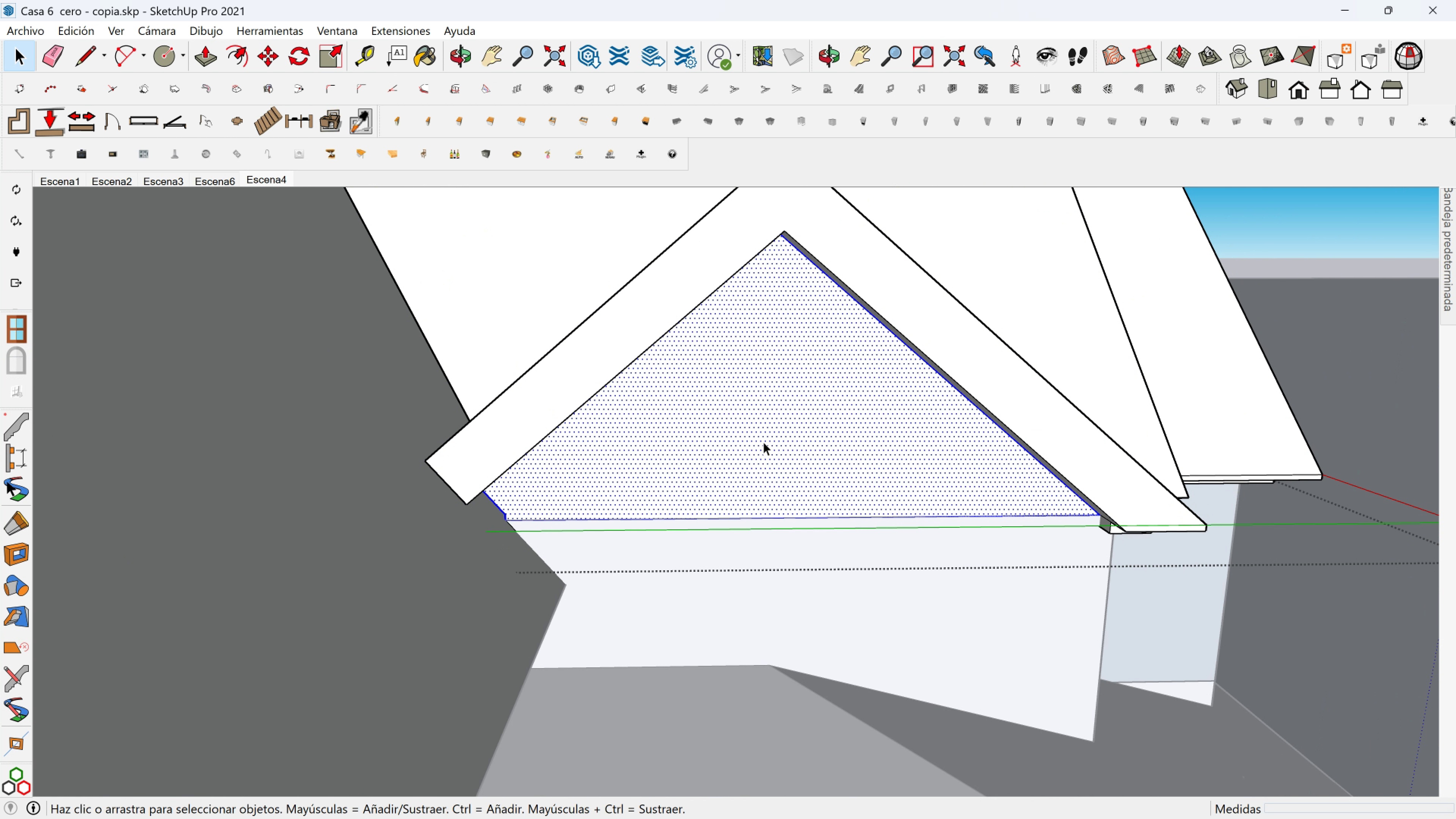 
key(Delete)
 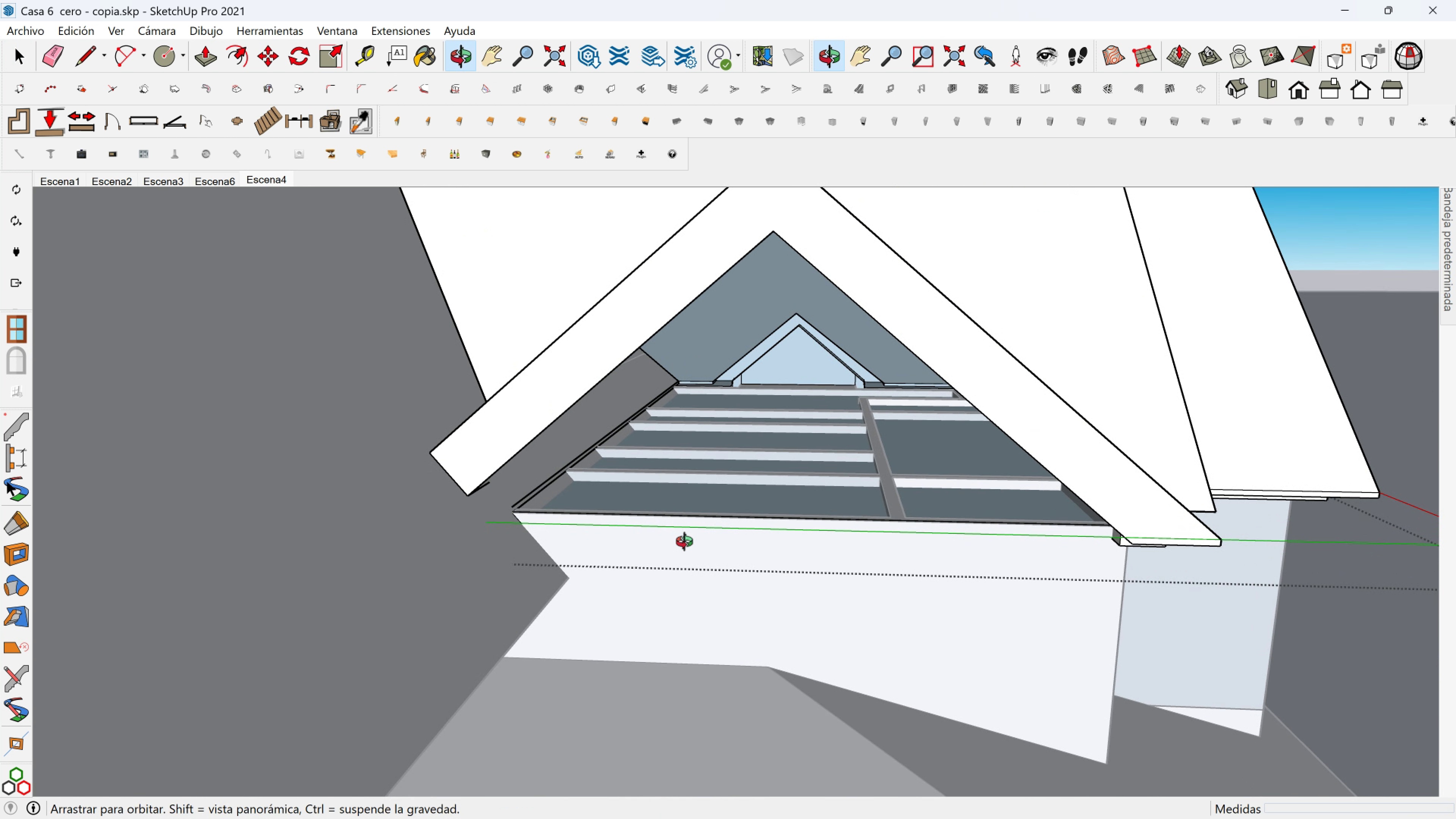 
scroll: coordinate [422, 470], scroll_direction: up, amount: 6.0
 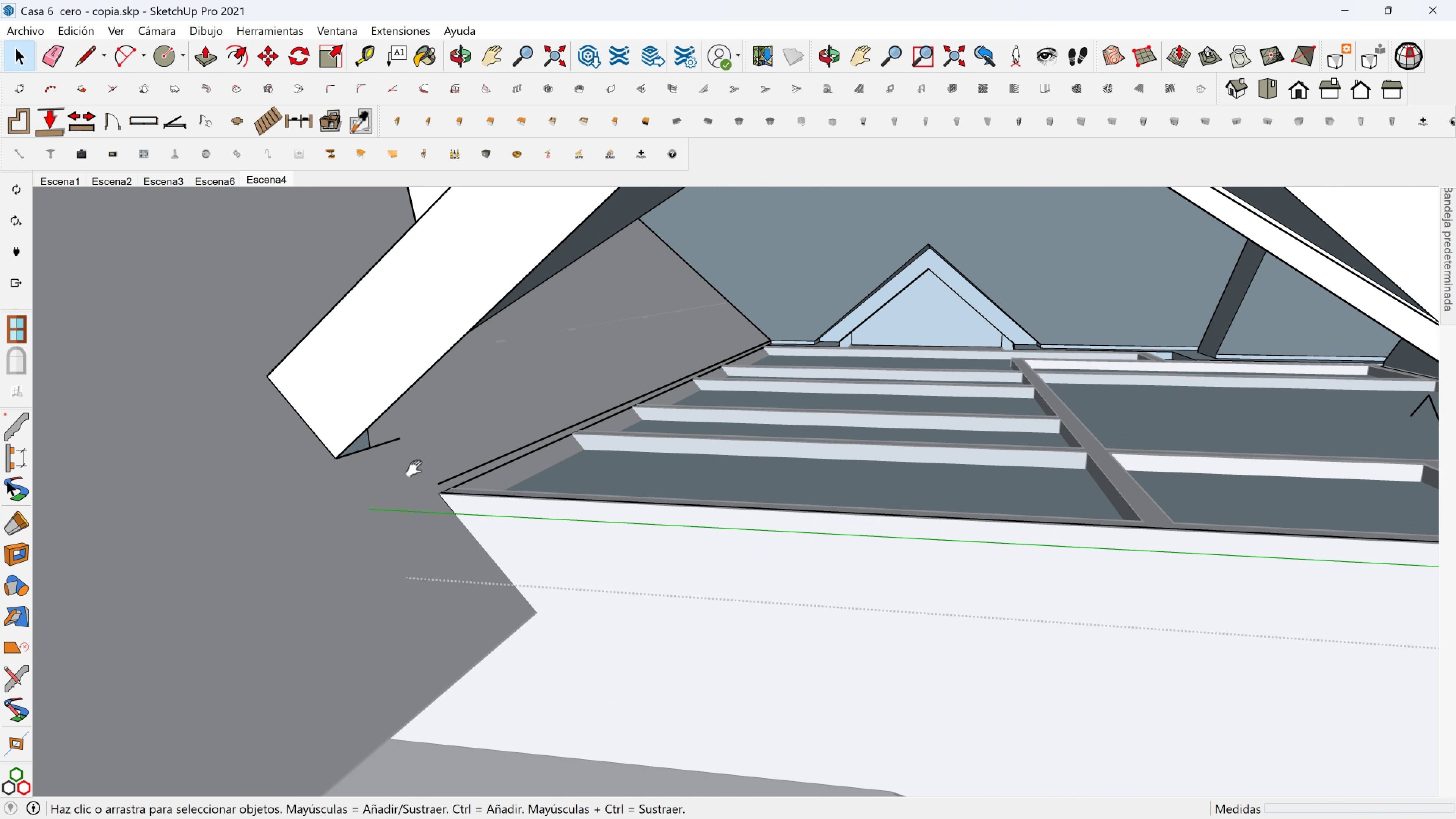 
hold_key(key=ShiftLeft, duration=0.43)
 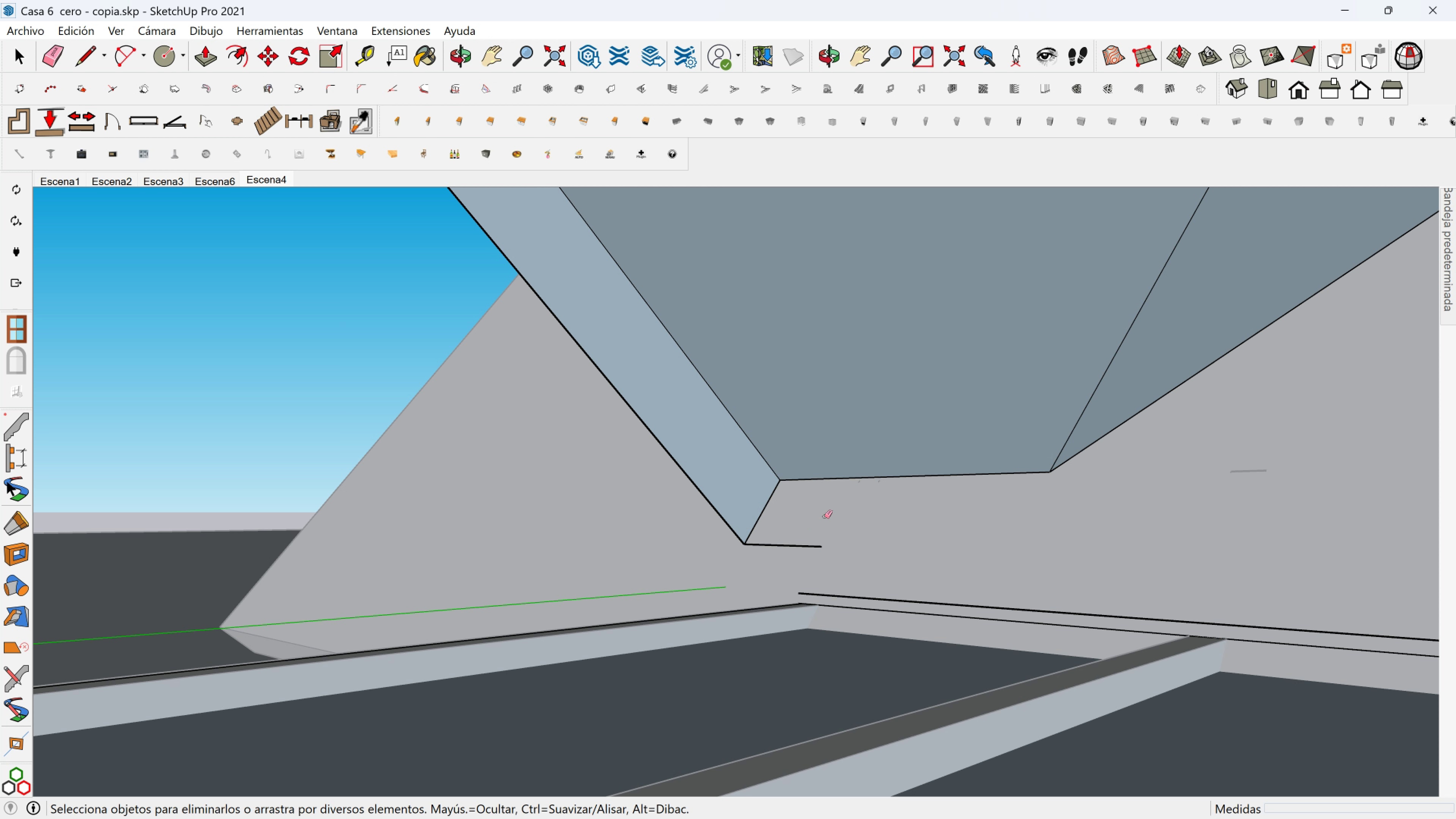 
hold_key(key=ShiftLeft, duration=0.35)
 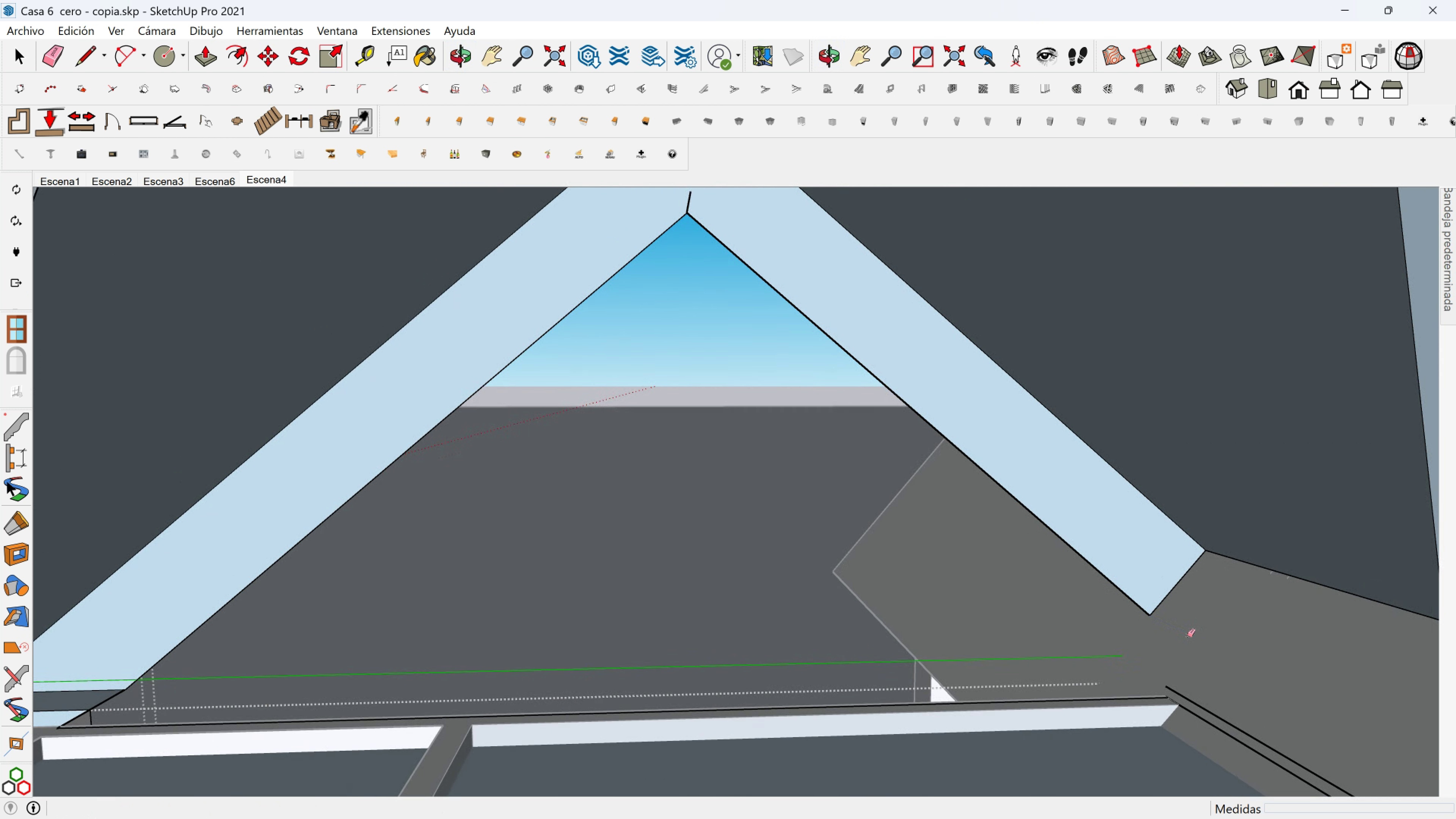 
hold_key(key=ShiftLeft, duration=0.59)
 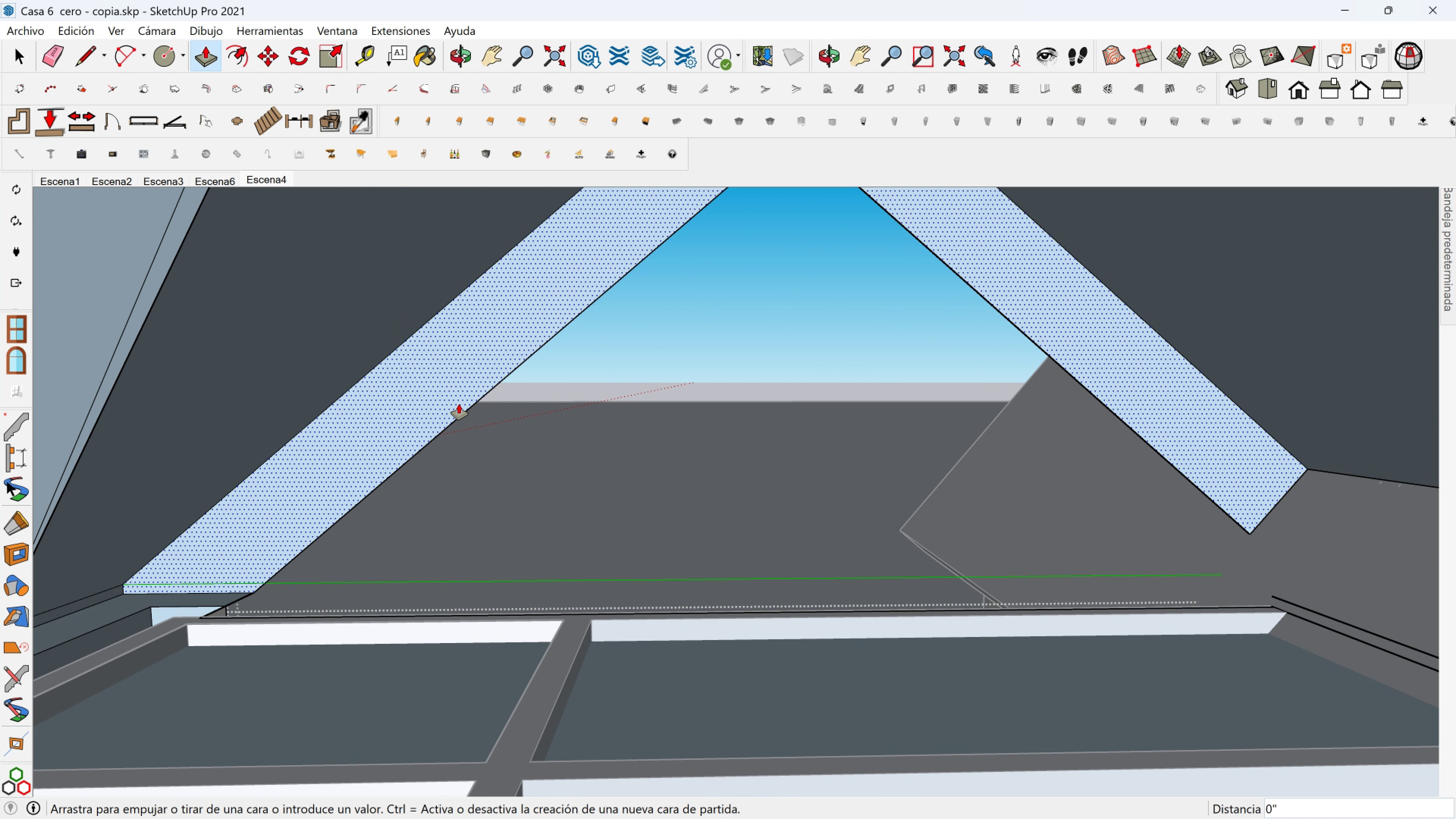 
left_click([416, 645])
 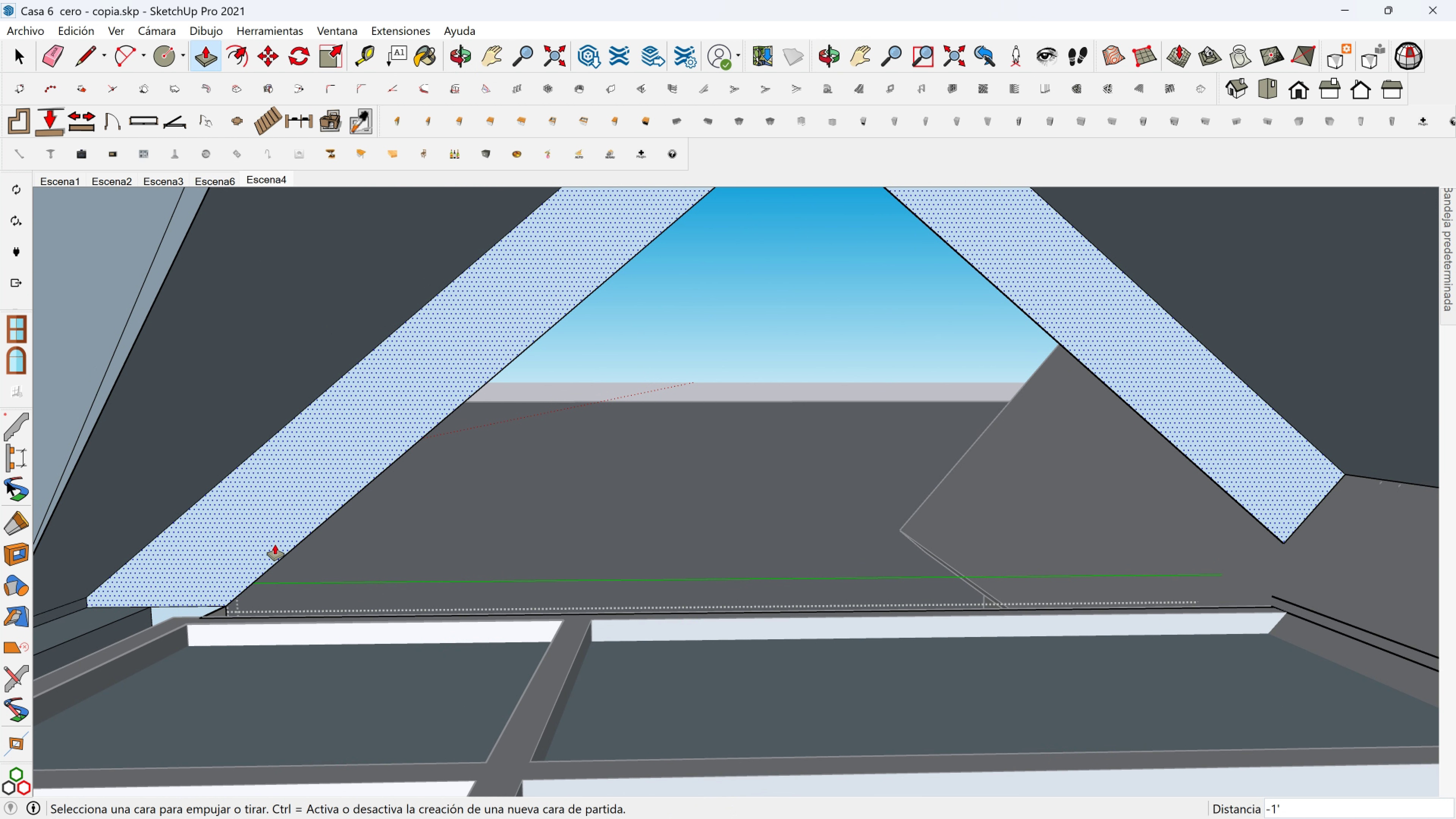 
left_click([274, 544])
 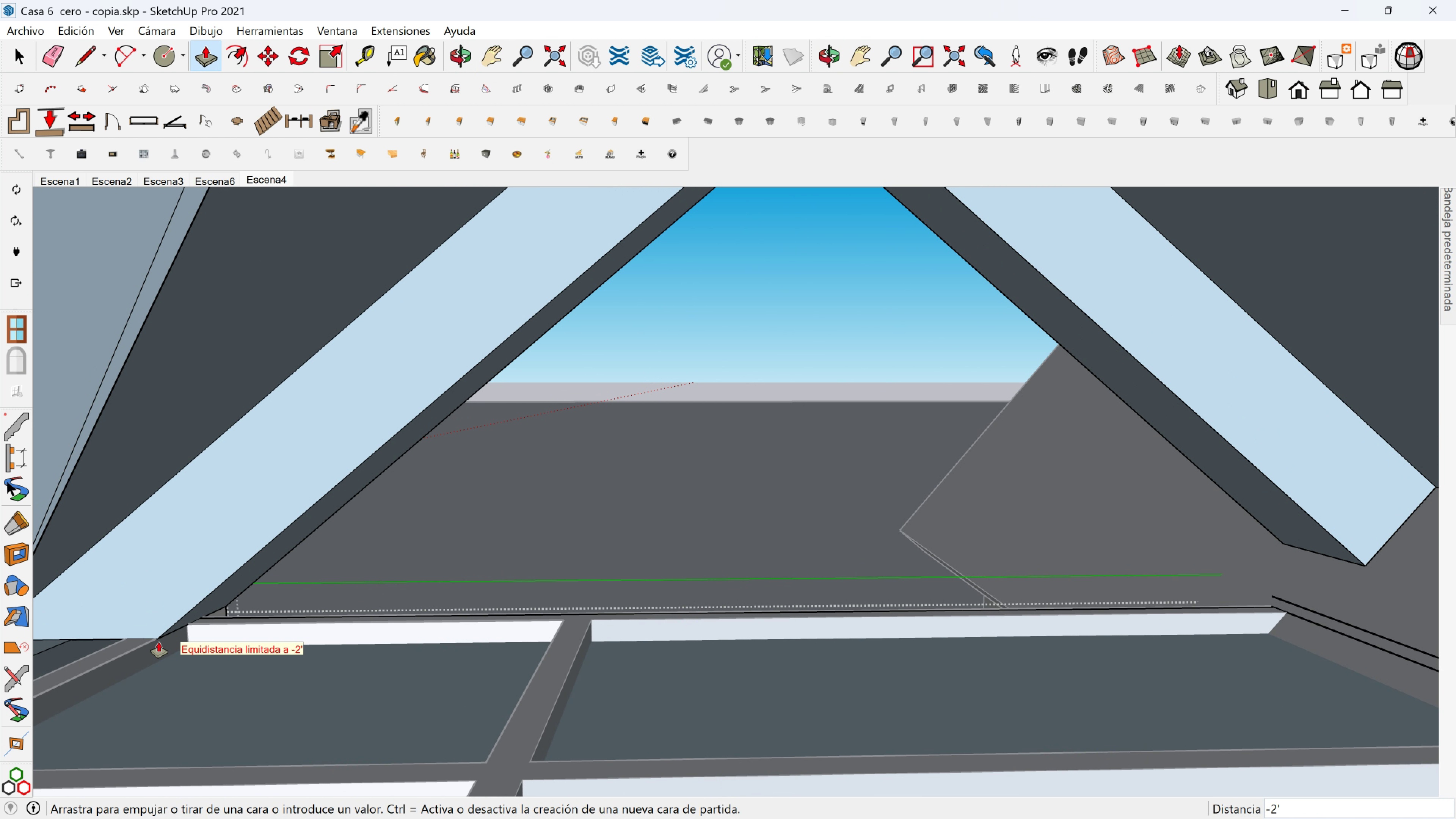 
left_click([158, 642])
 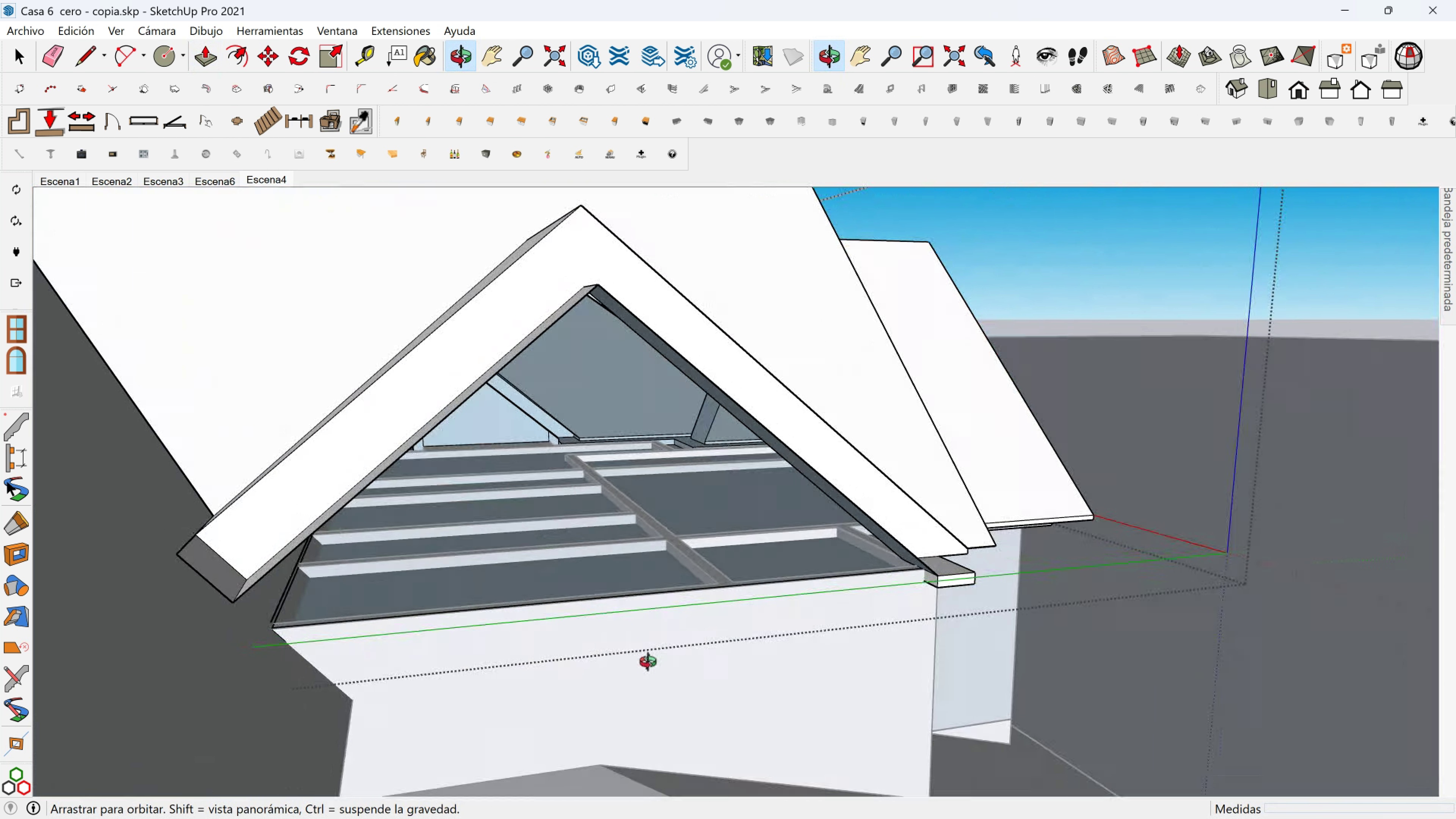 
wait(5.17)
 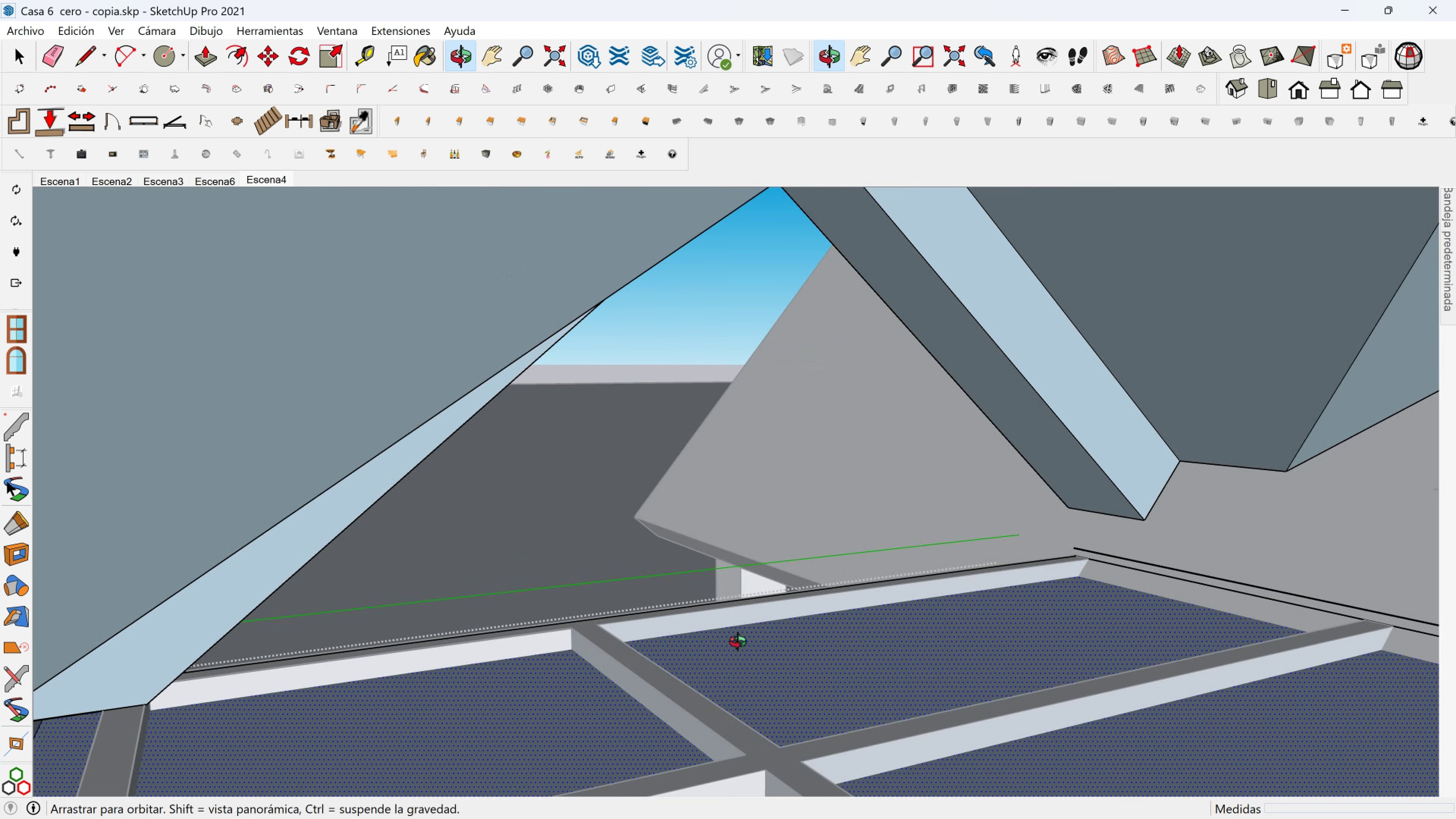 
key(Shift+ShiftLeft)
 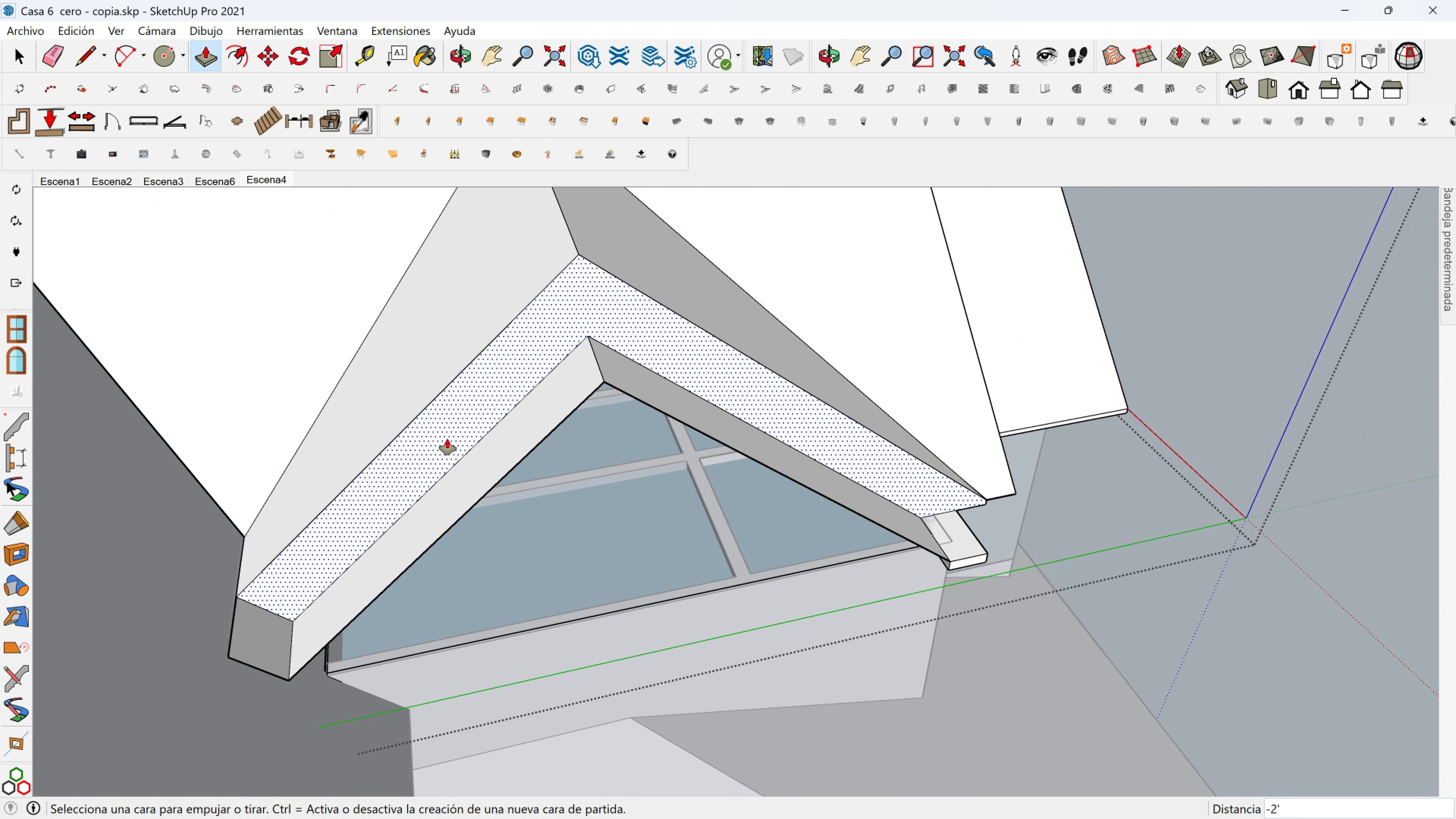 
key(Space)
 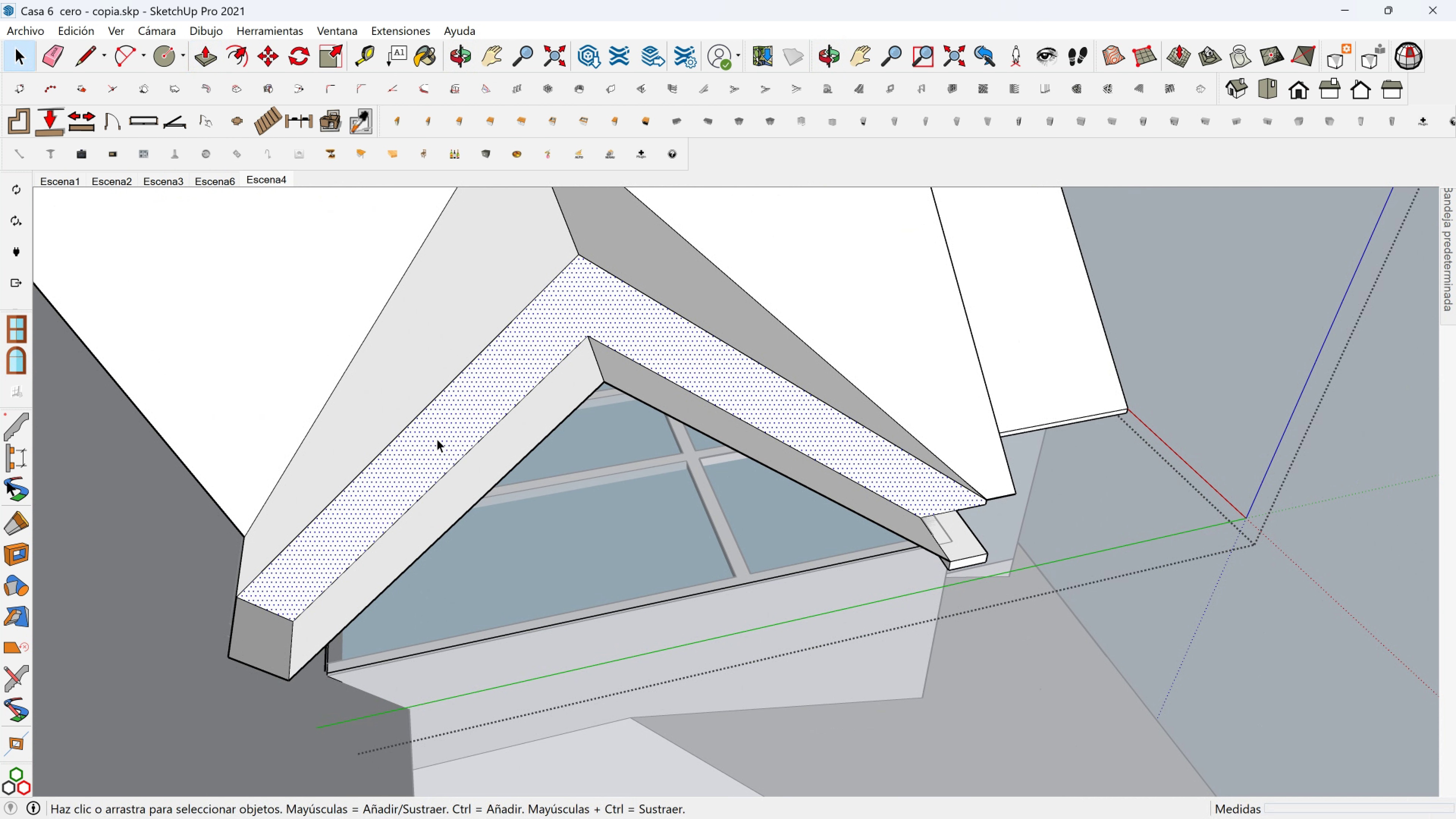 
left_click([437, 439])
 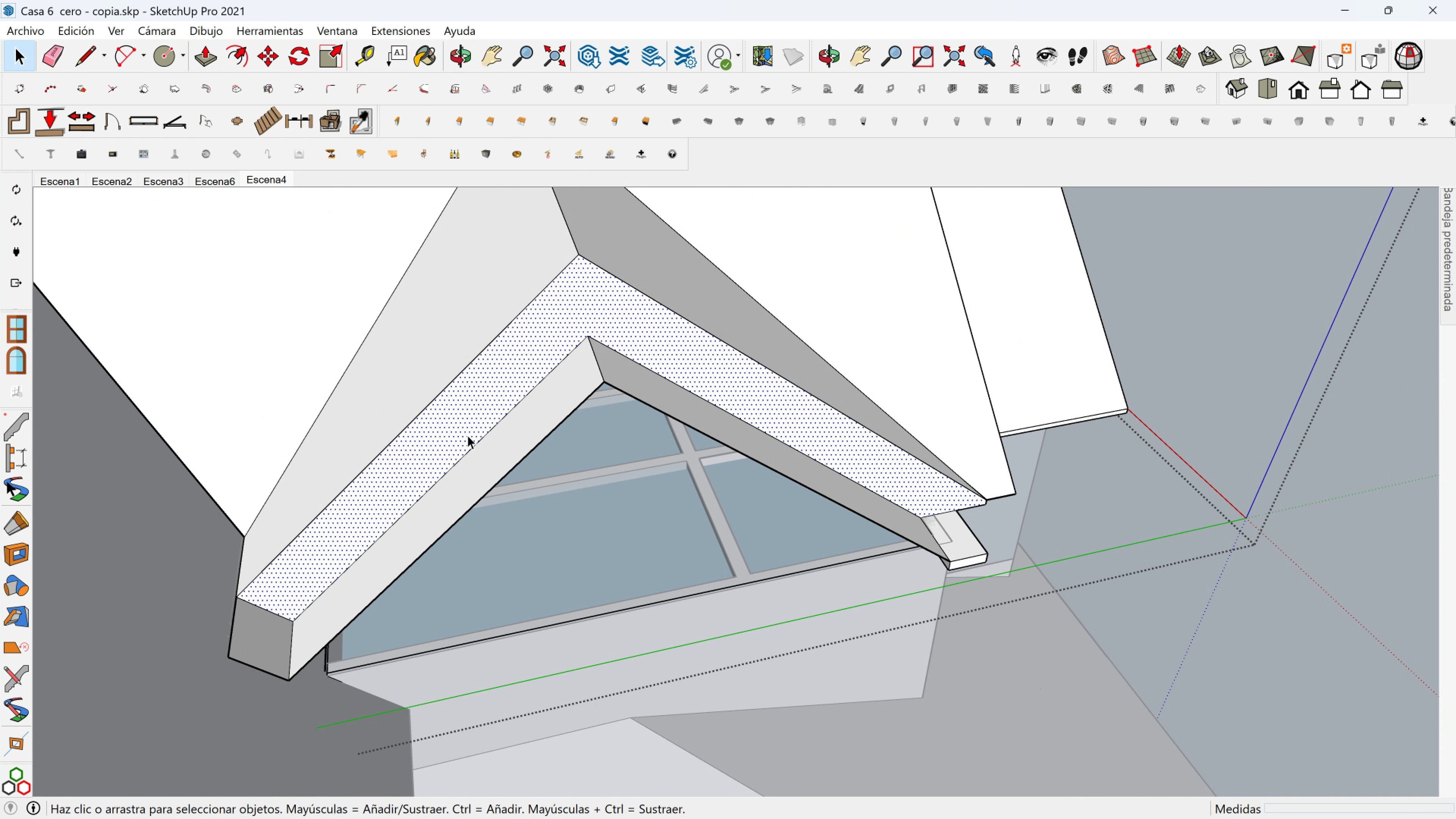 
key(M)
 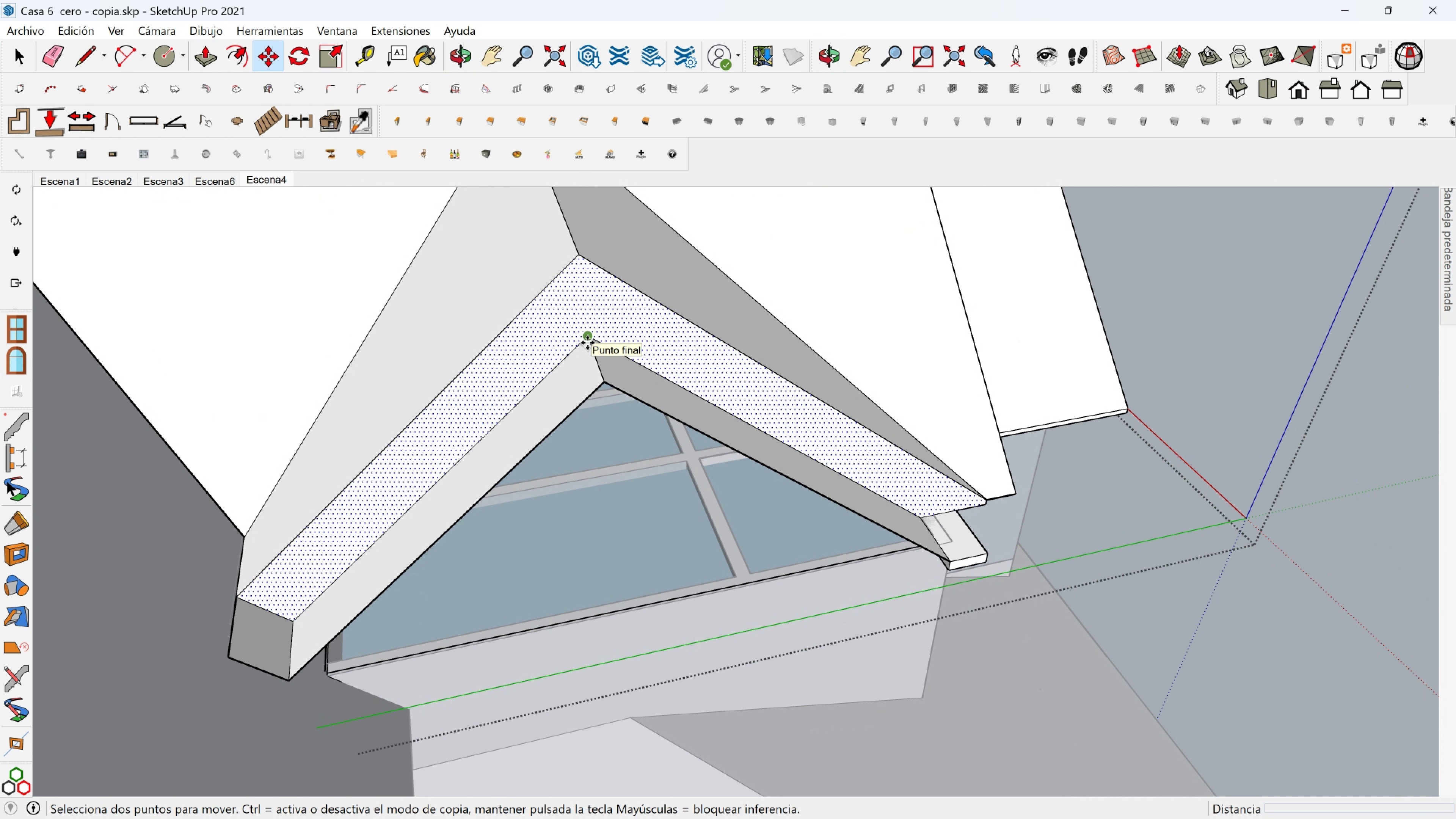 
key(Control+ControlLeft)
 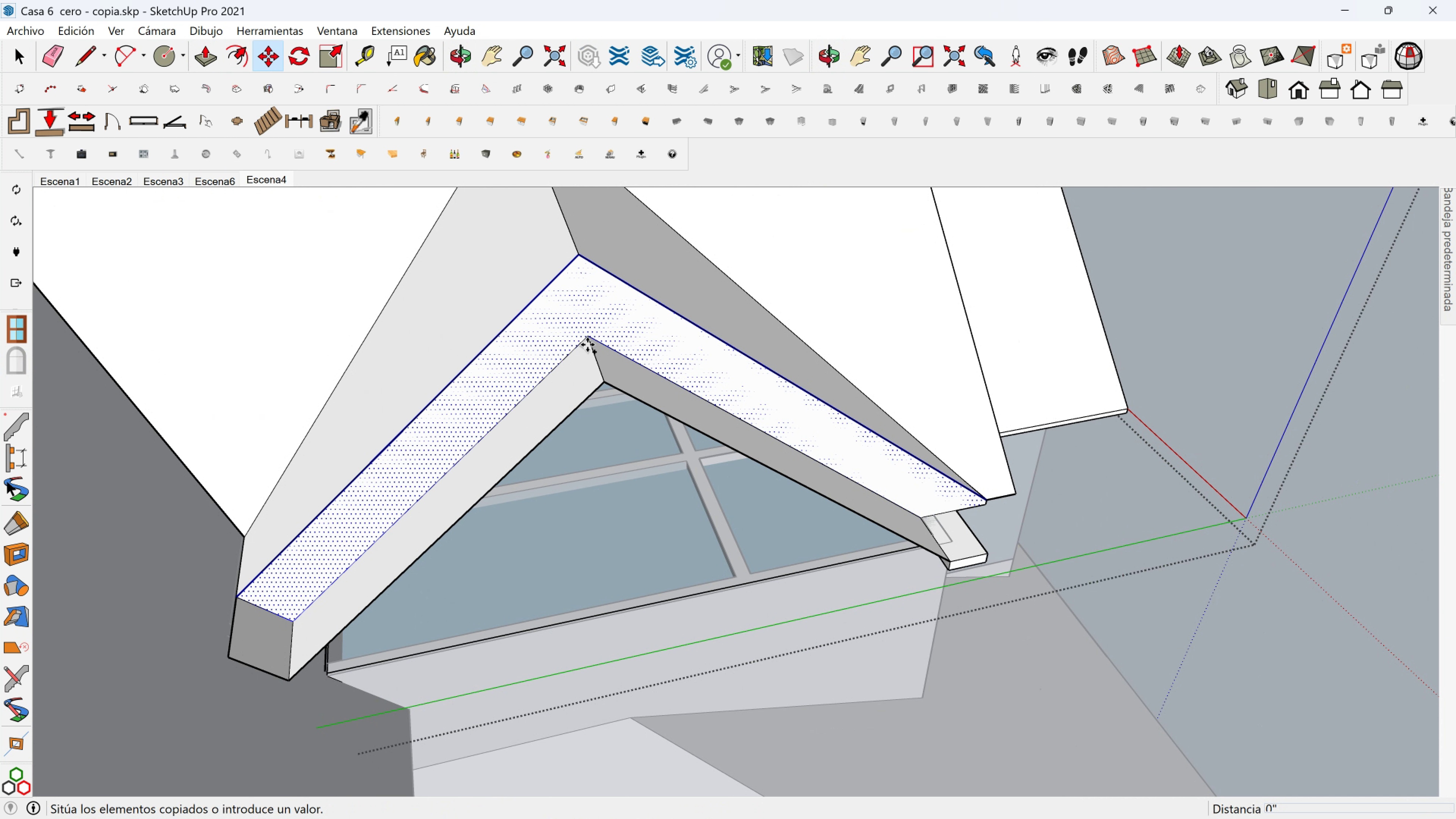 
left_click([587, 343])
 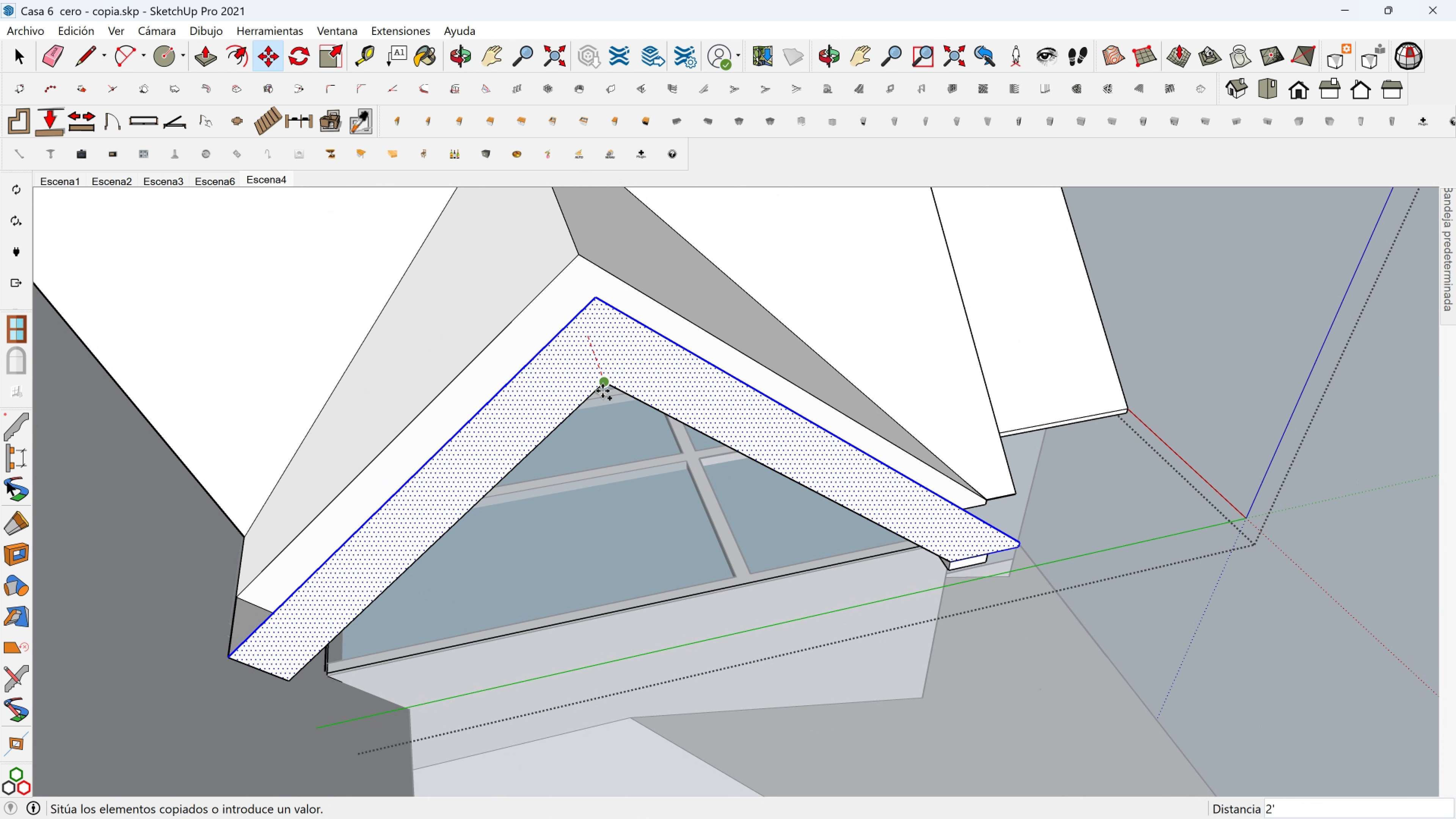 
left_click([602, 391])
 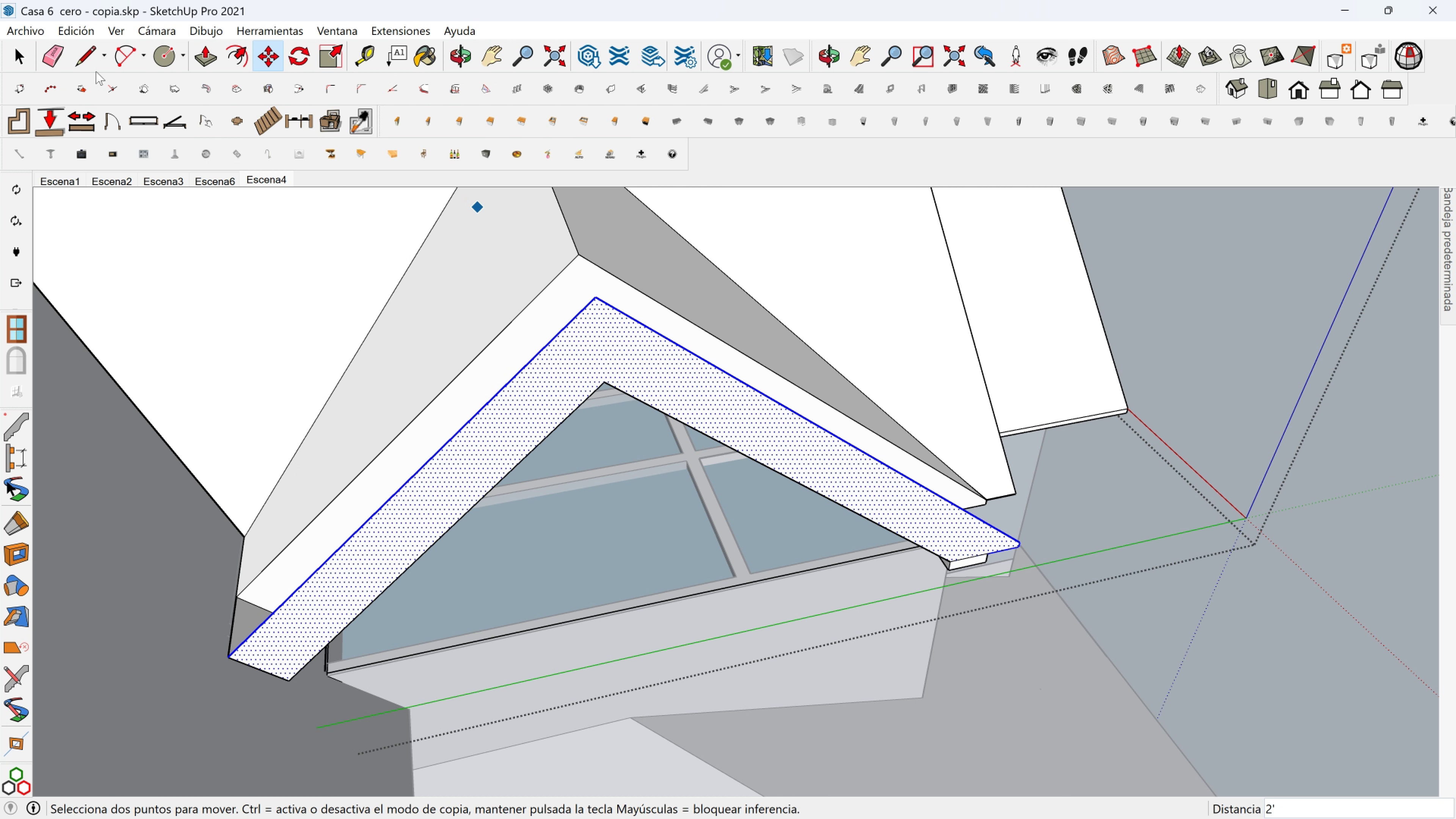 
left_click([86, 54])
 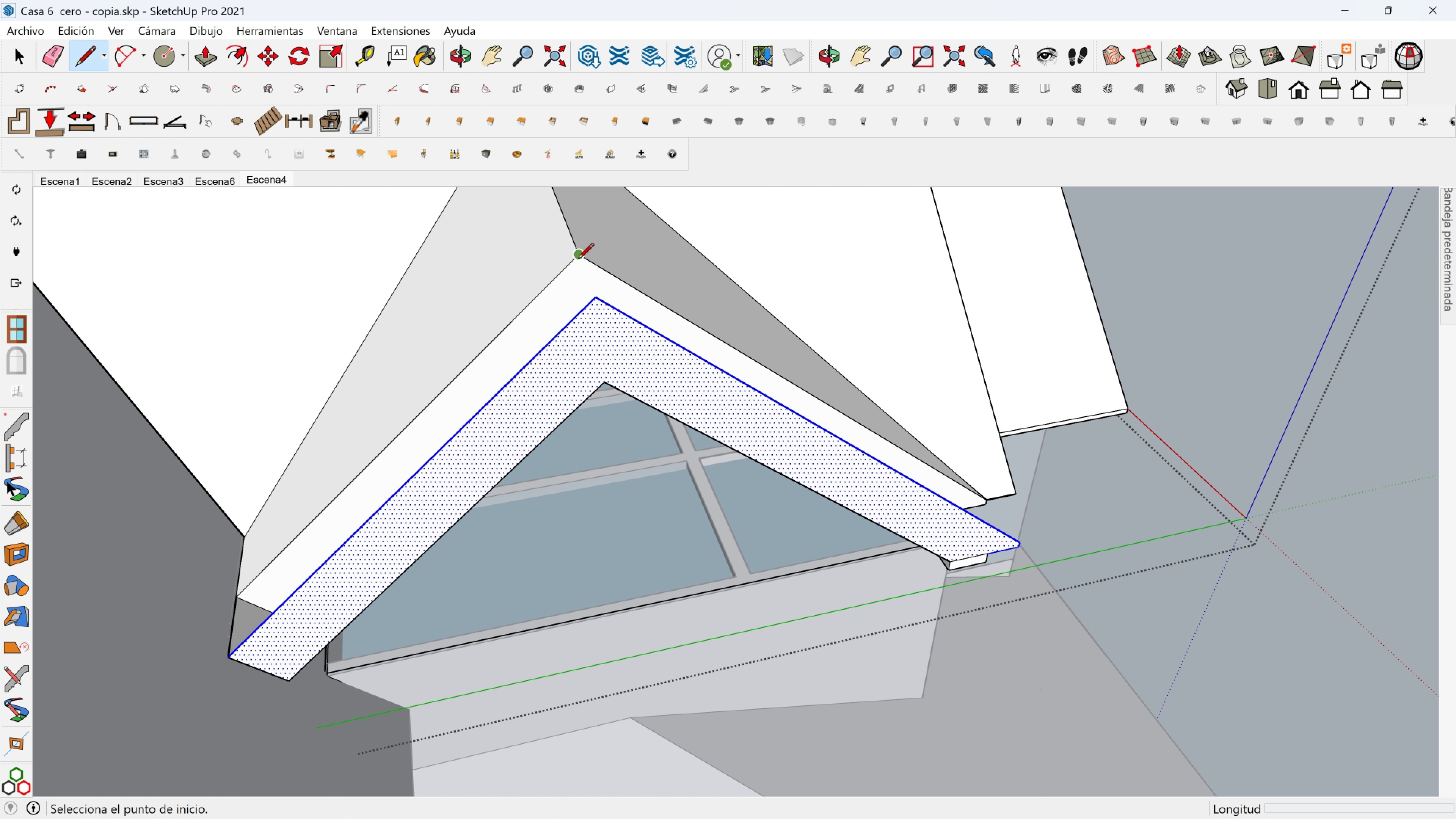 
left_click([576, 257])
 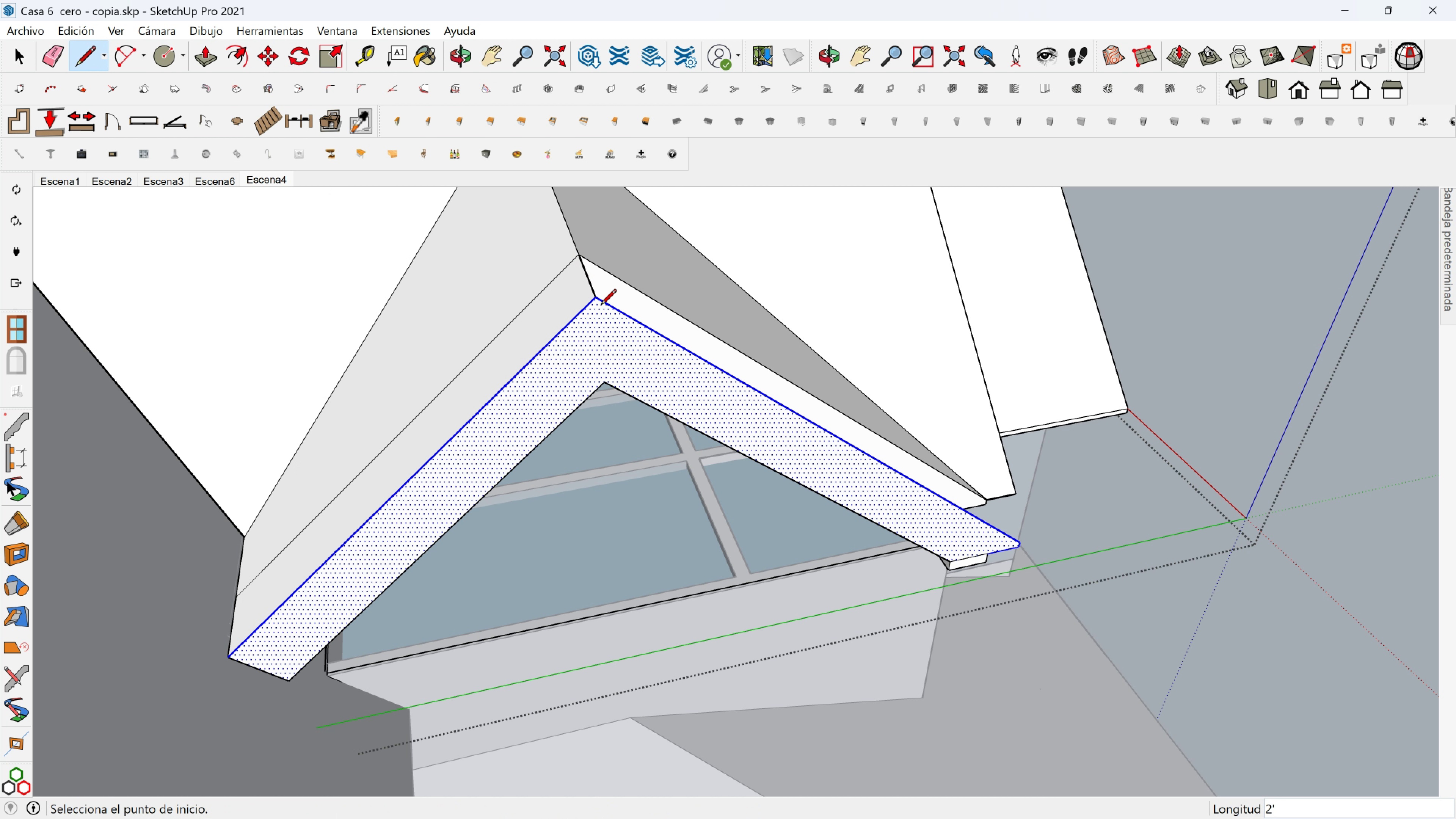 
left_click([601, 306])
 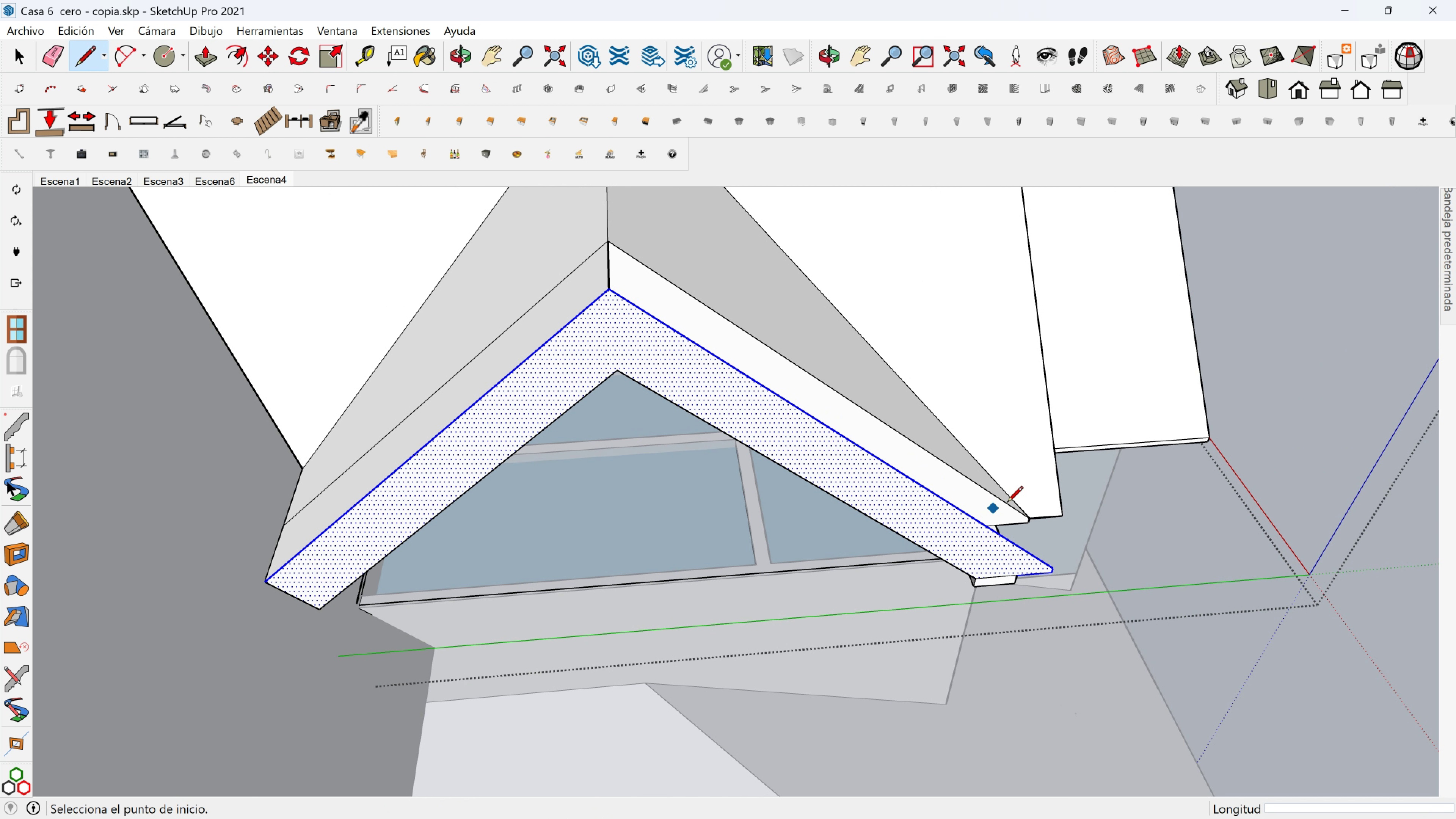 
hold_key(key=ShiftLeft, duration=0.46)
 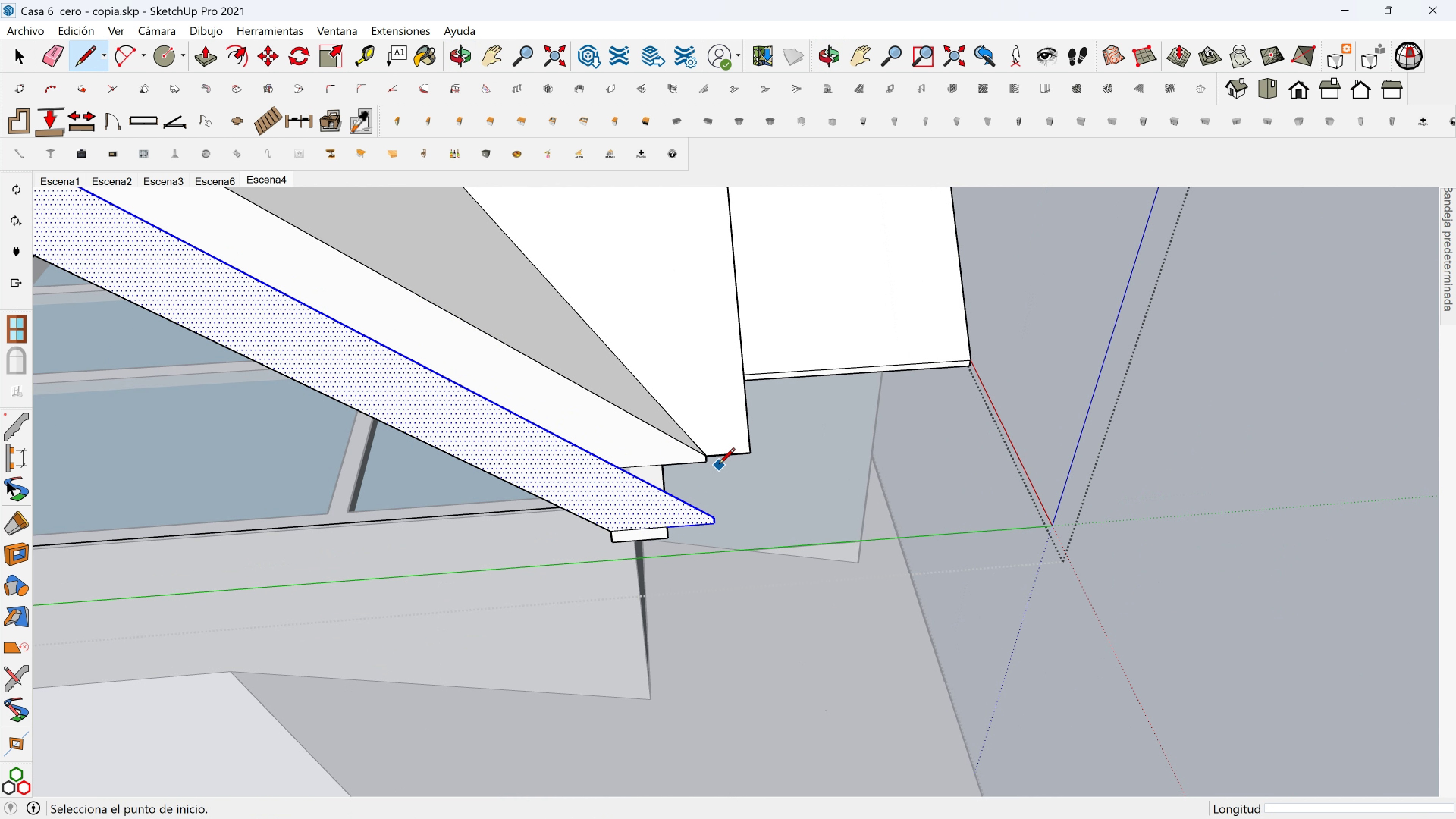 
scroll: coordinate [703, 475], scroll_direction: up, amount: 8.0
 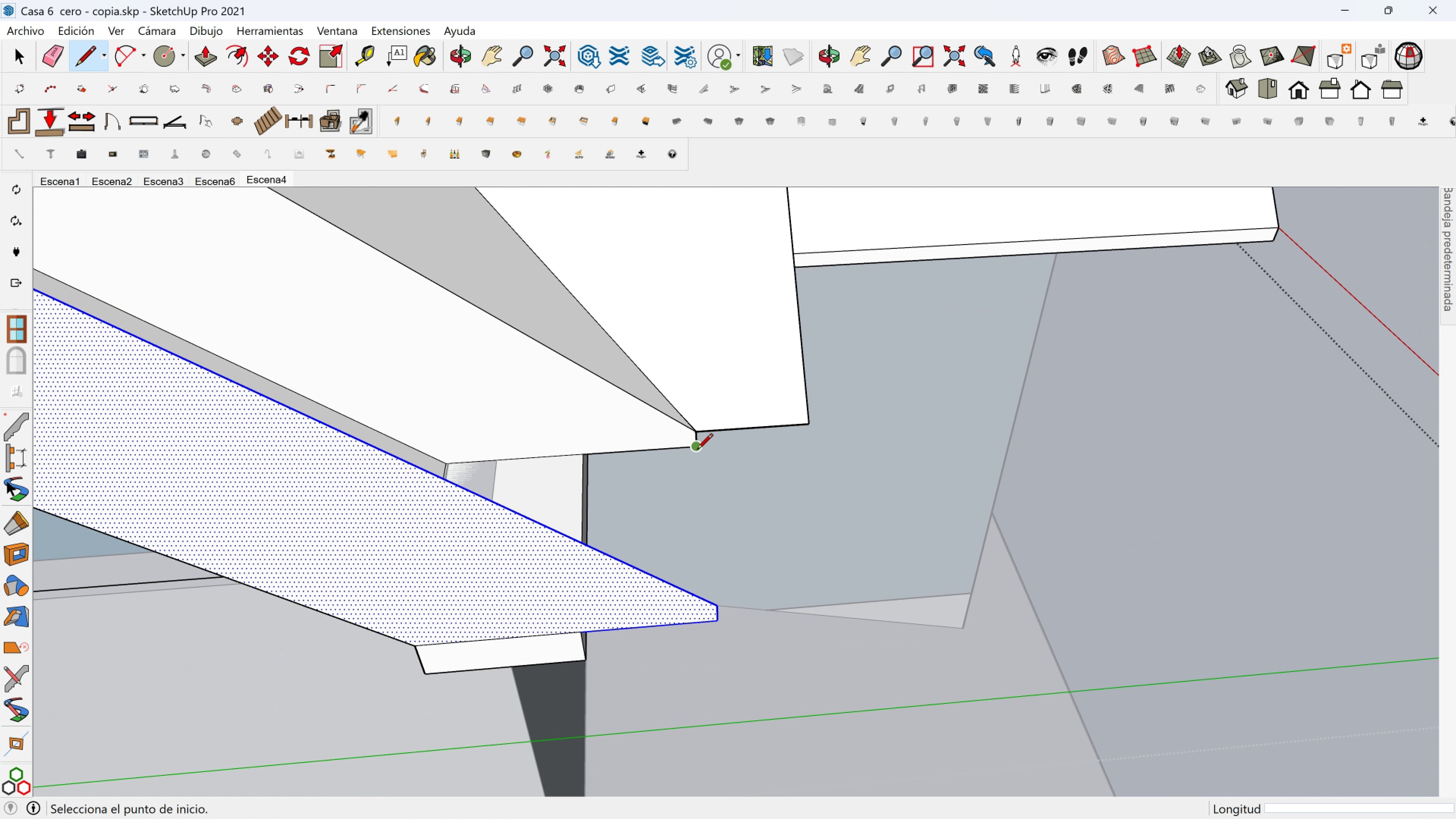 
left_click([697, 450])
 